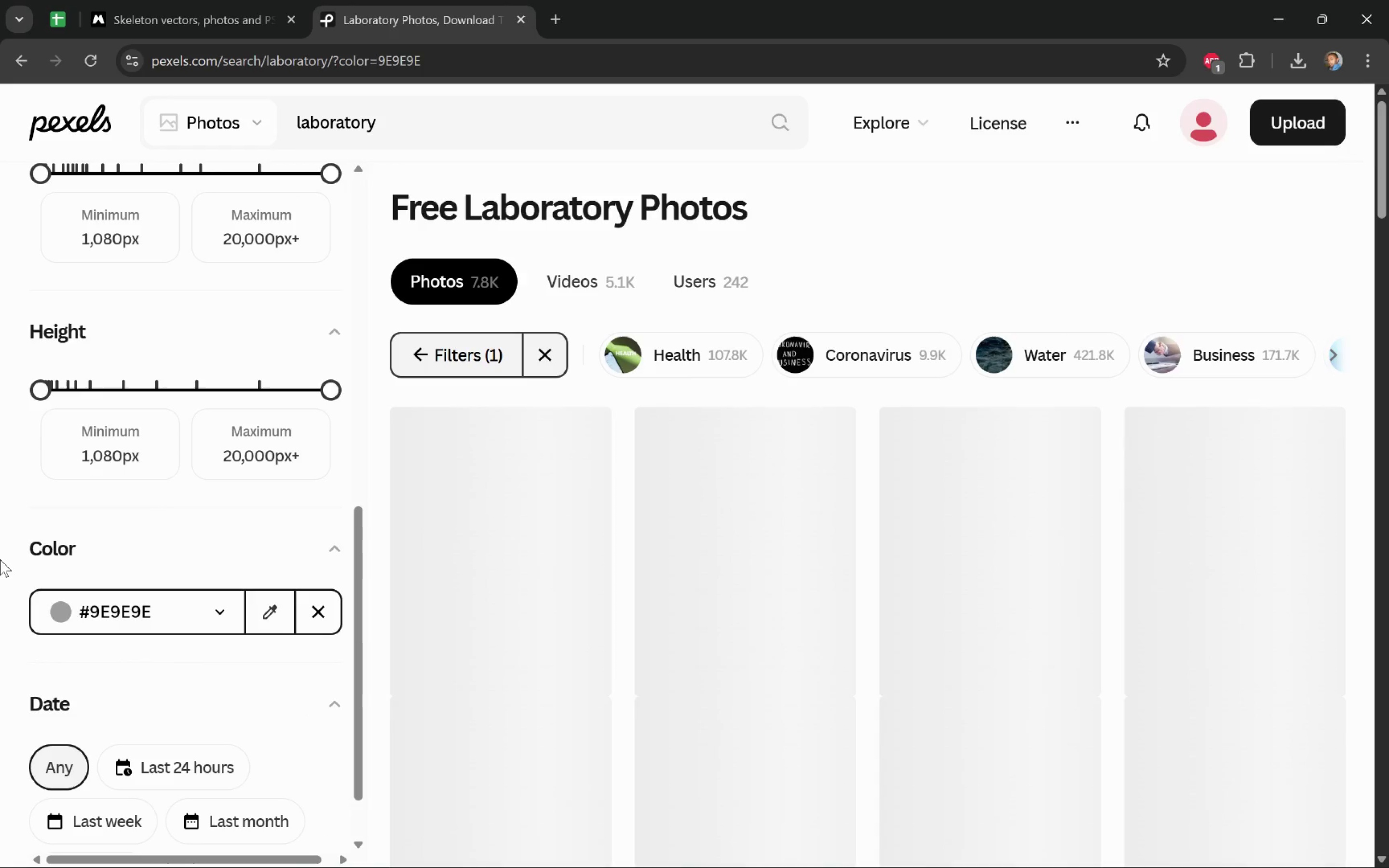 
scroll: coordinate [197, 637], scroll_direction: down, amount: 5.0
 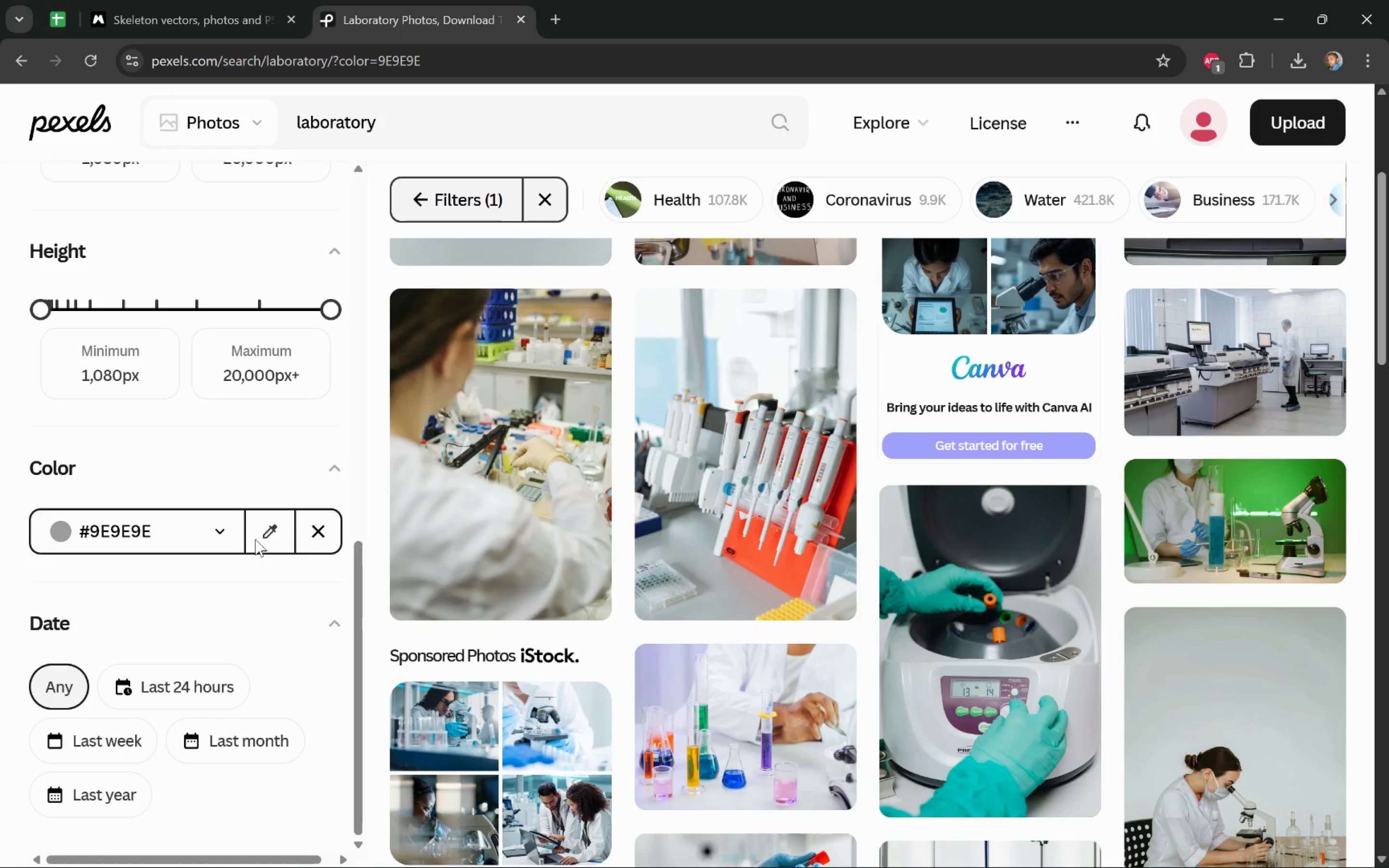 
left_click([322, 532])
 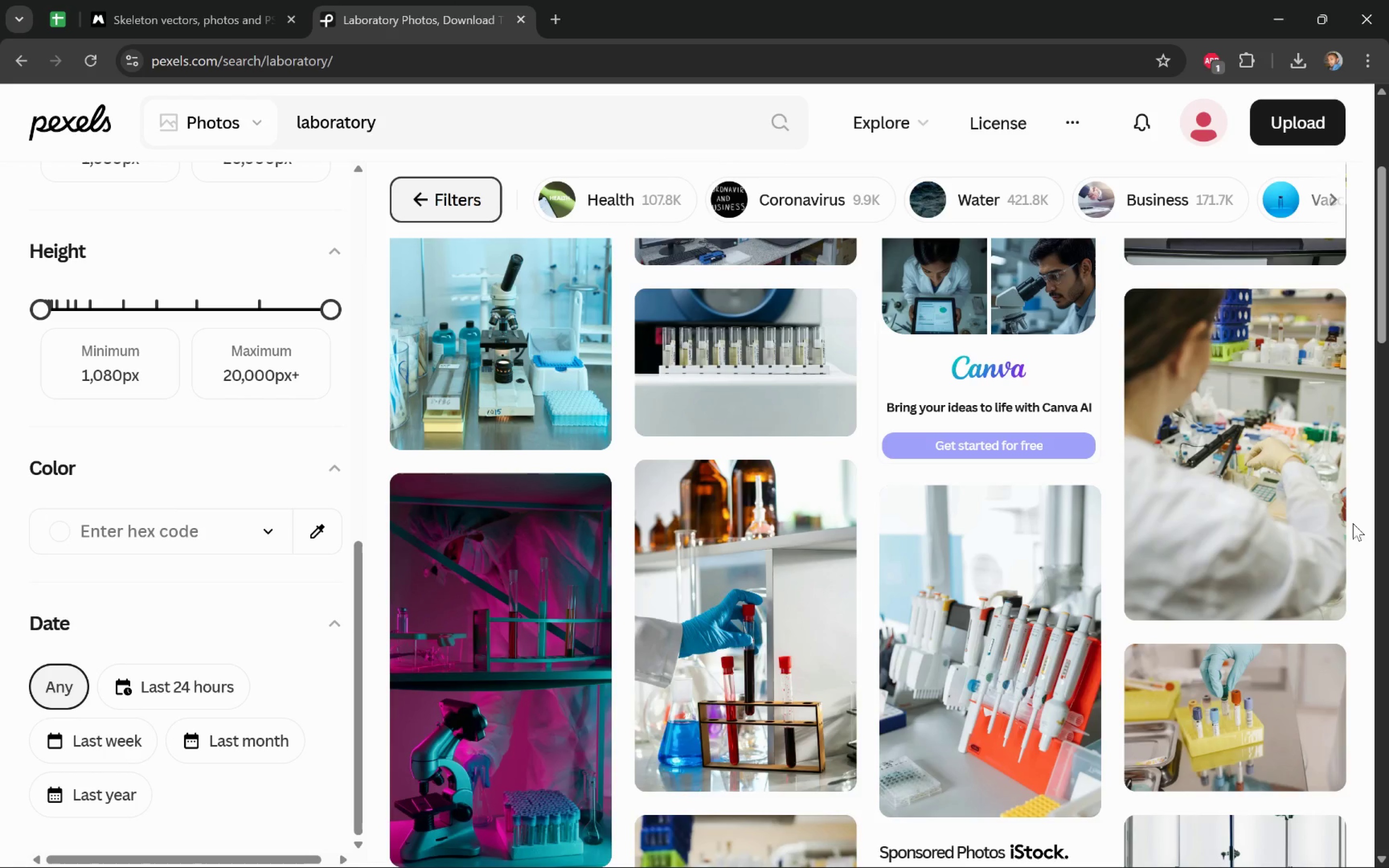 
scroll: coordinate [1368, 518], scroll_direction: down, amount: 8.0
 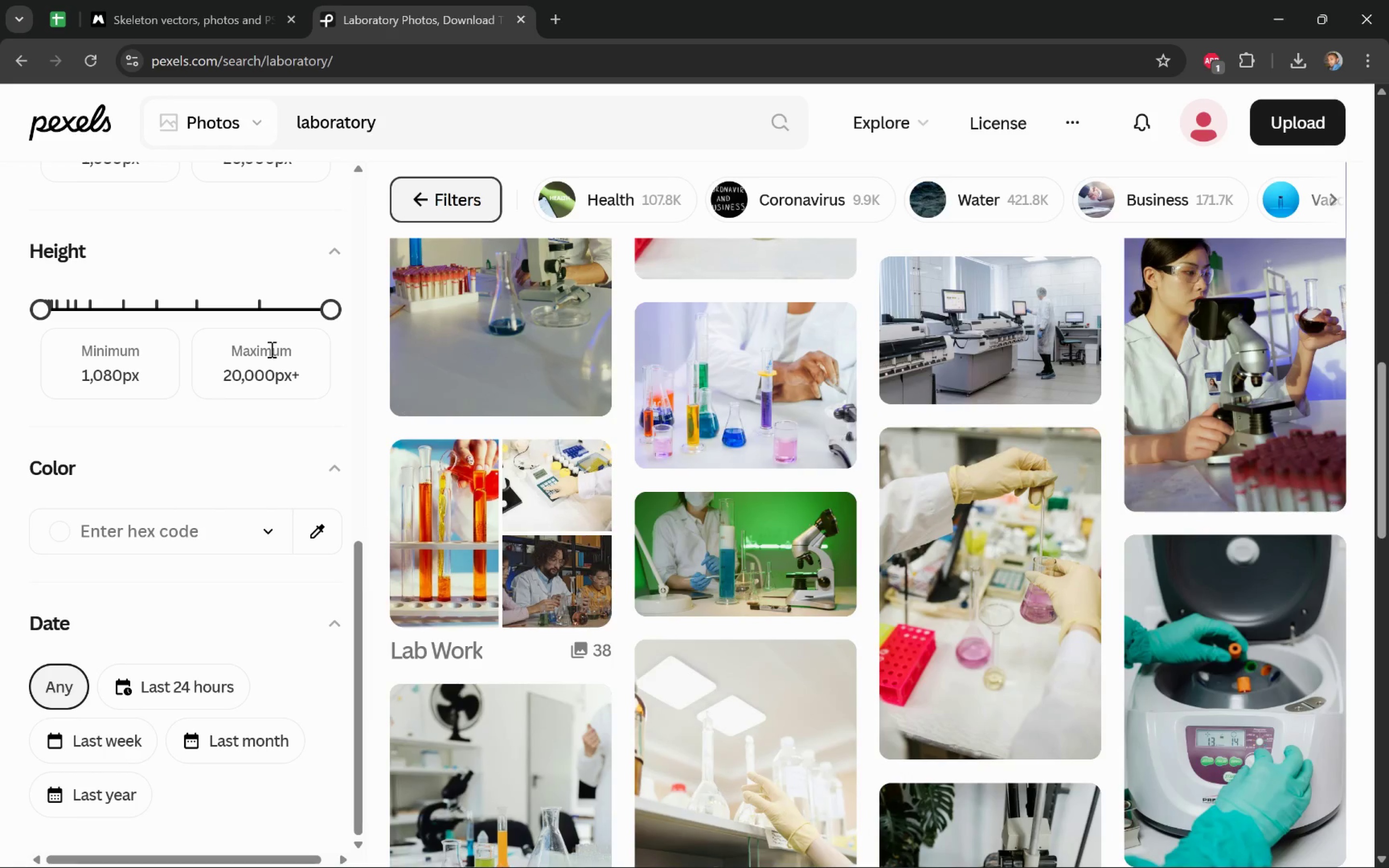 
scroll: coordinate [193, 472], scroll_direction: up, amount: 8.0
 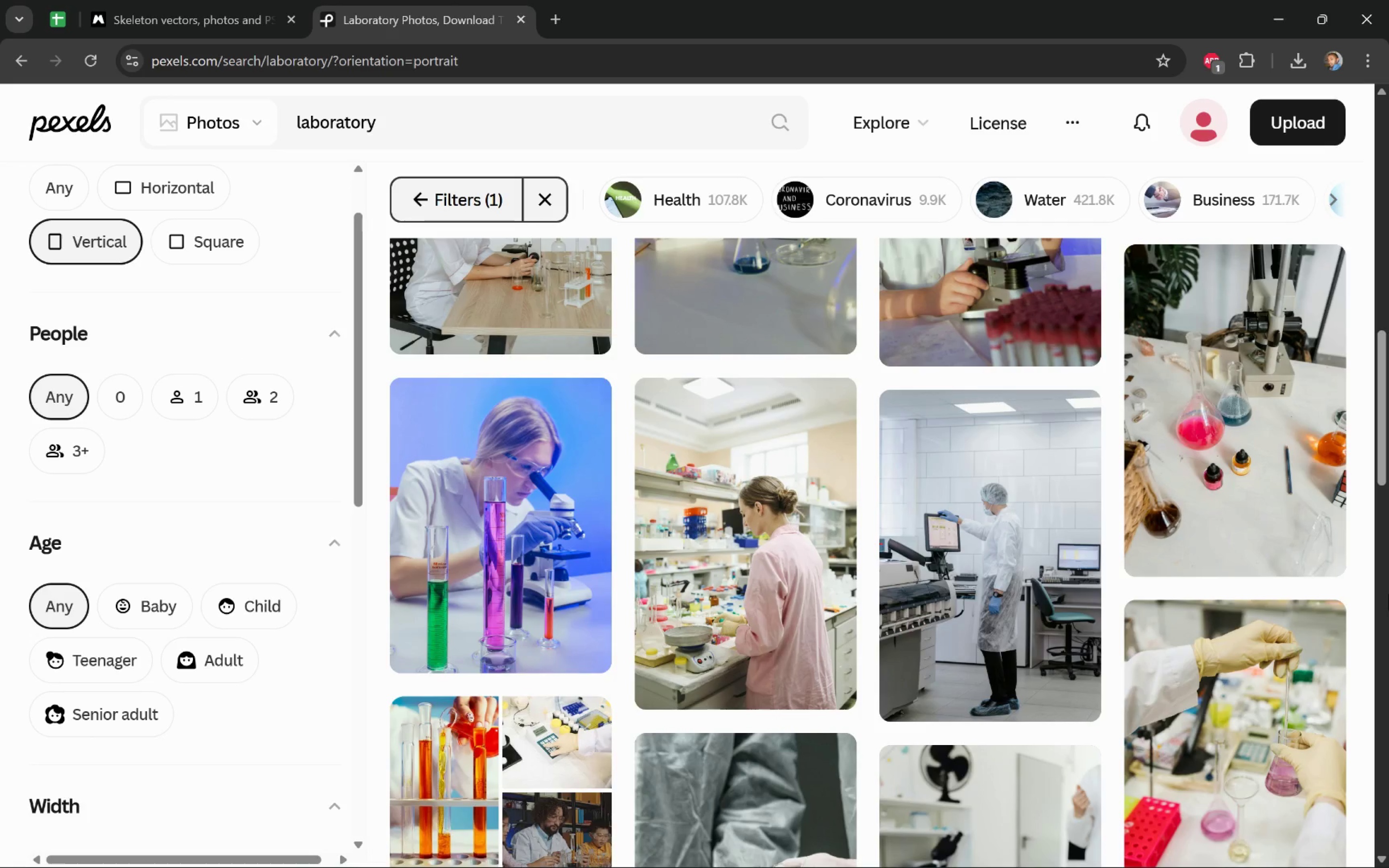 
wait(5.95)
 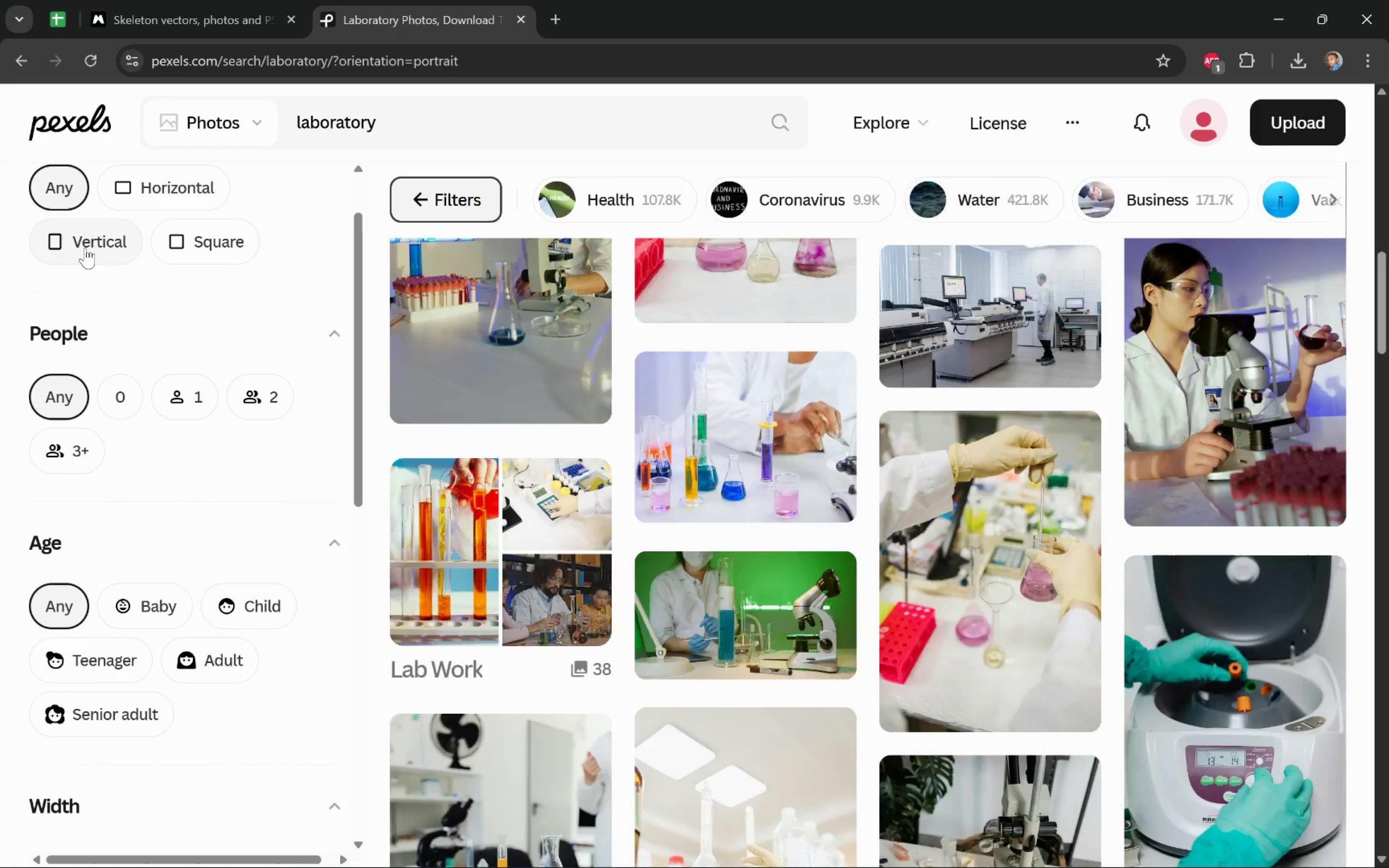 
scroll: coordinate [1389, 579], scroll_direction: up, amount: 8.0
 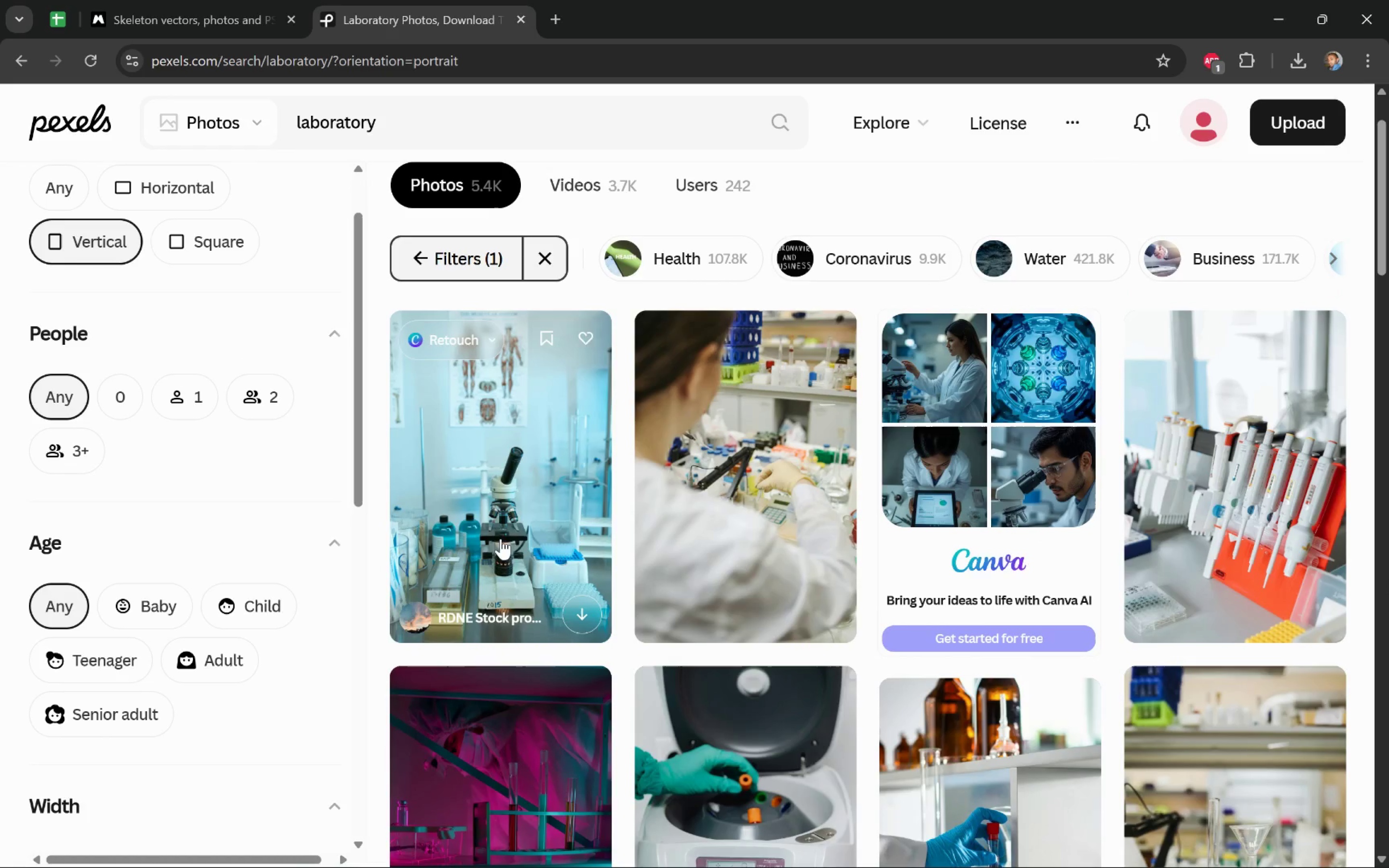 
left_click([583, 609])
 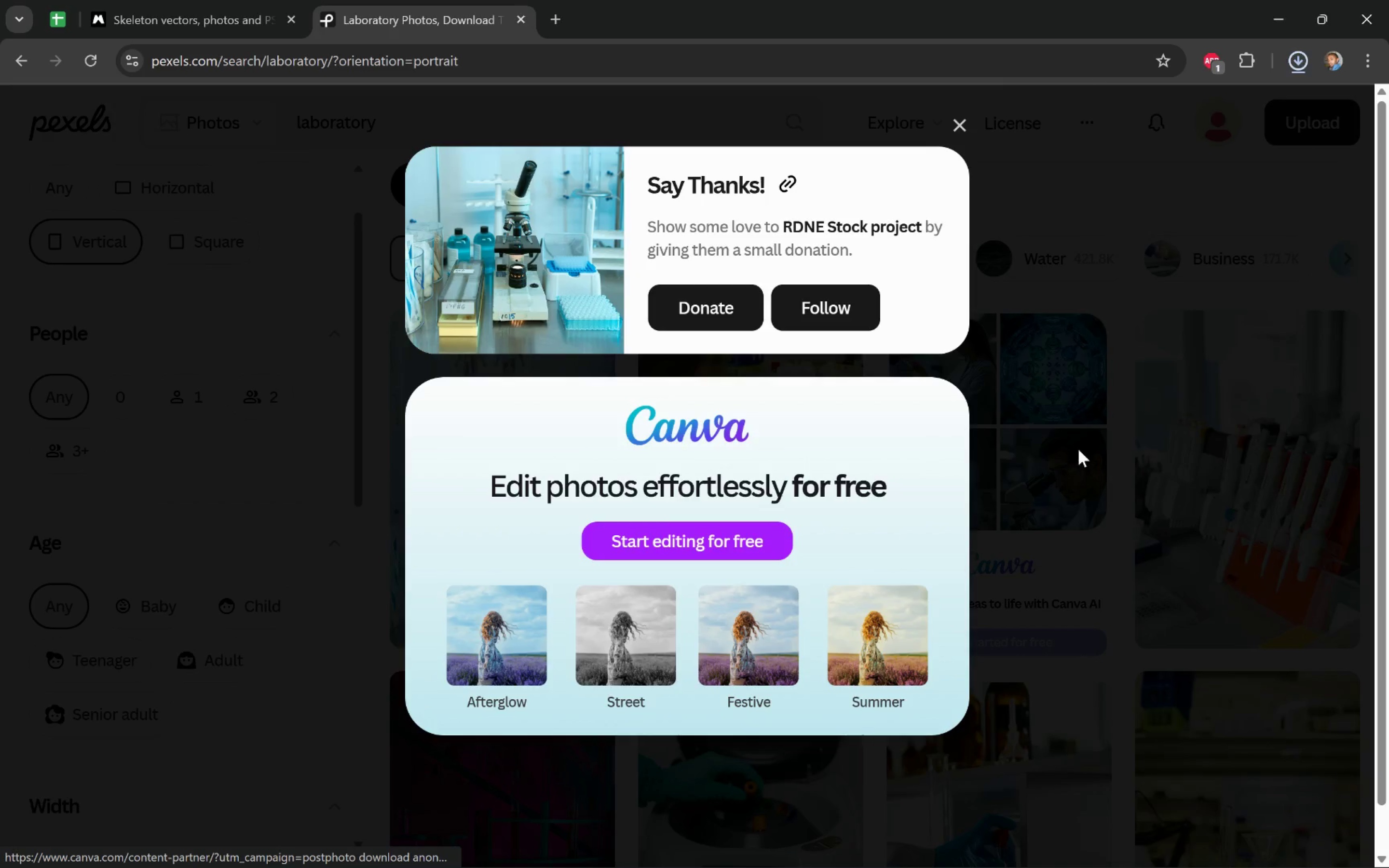 
left_click([1004, 458])
 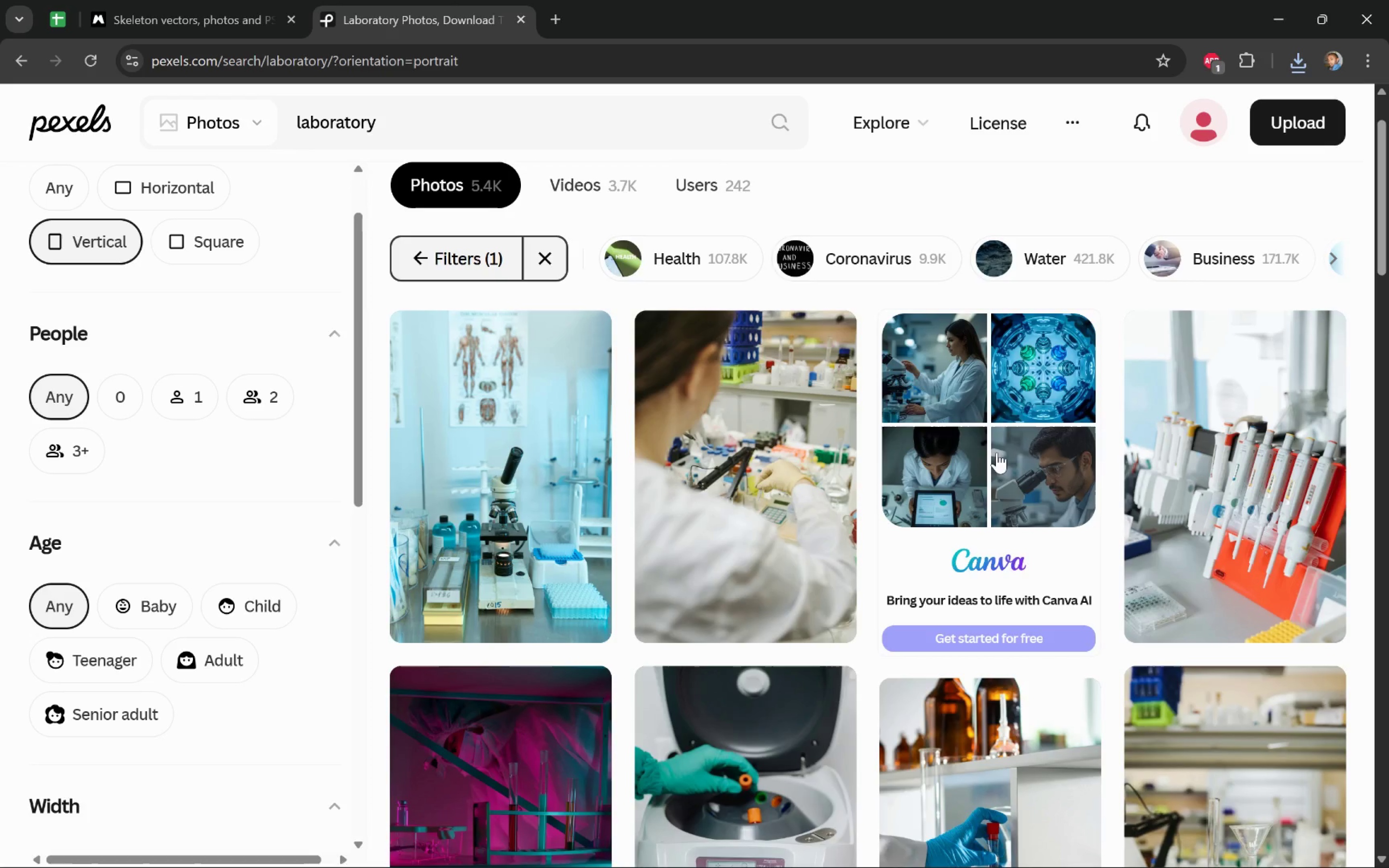 
key(Alt+Tab)
 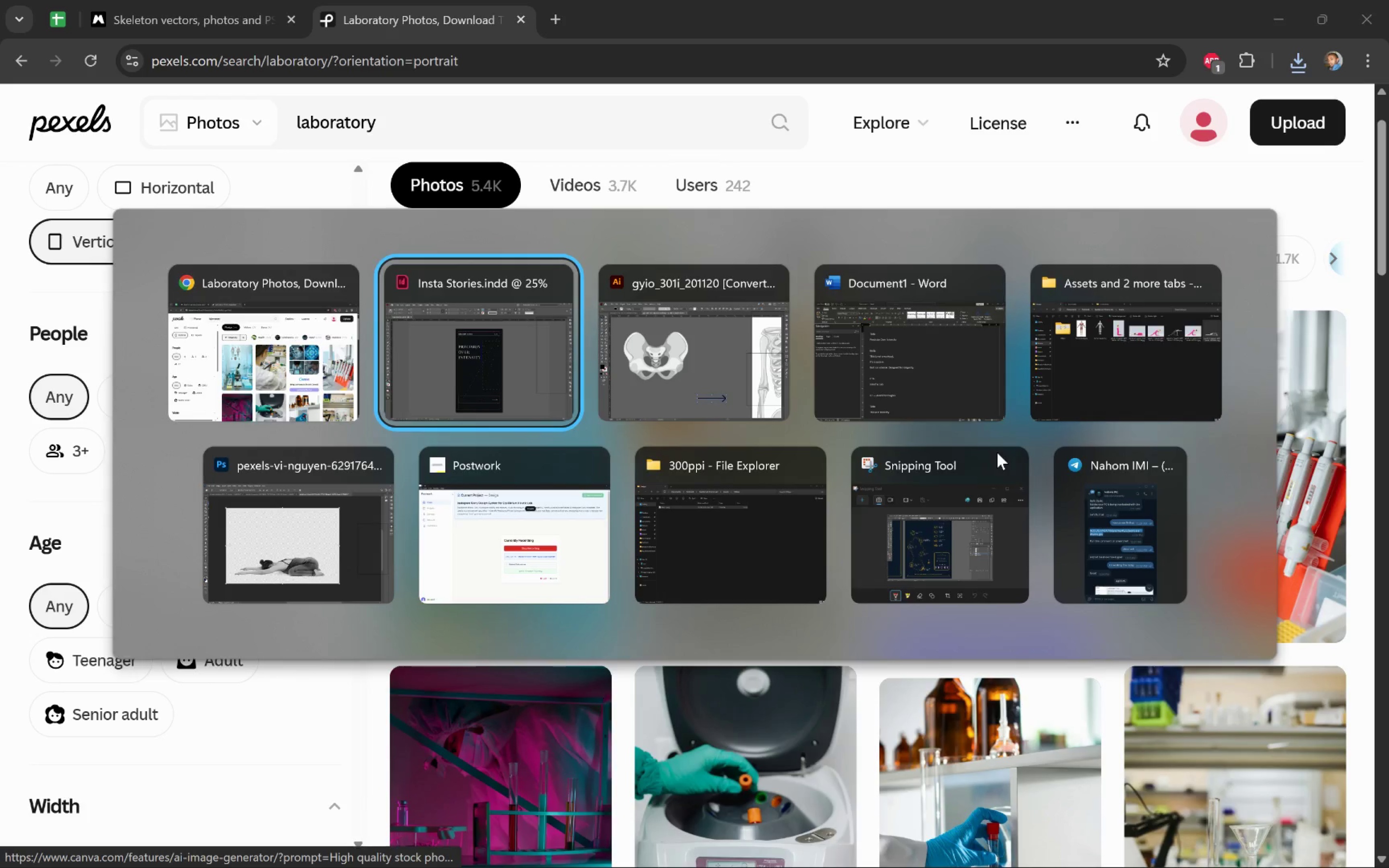 
key(Alt+Tab)
 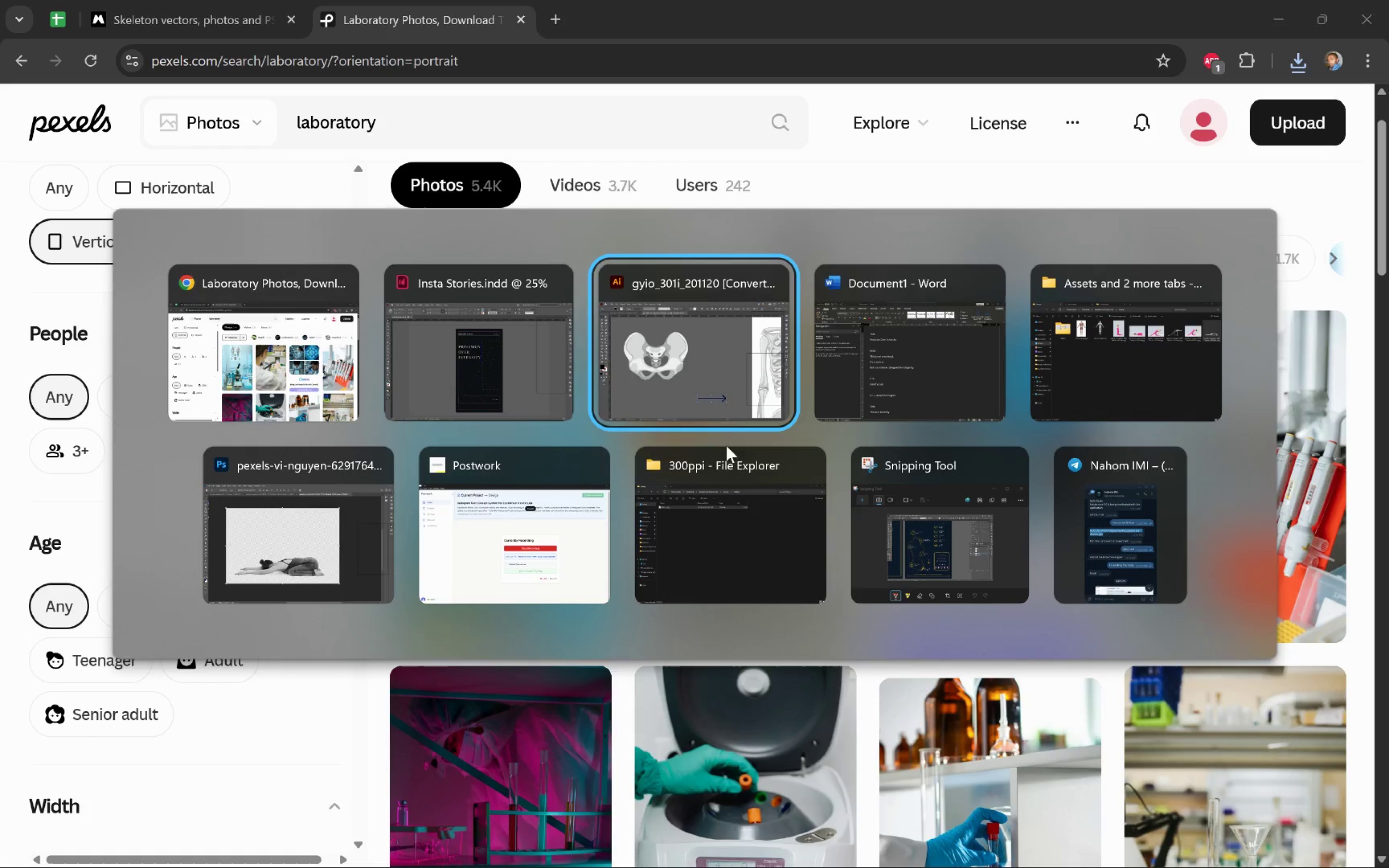 
left_click([799, 468])
 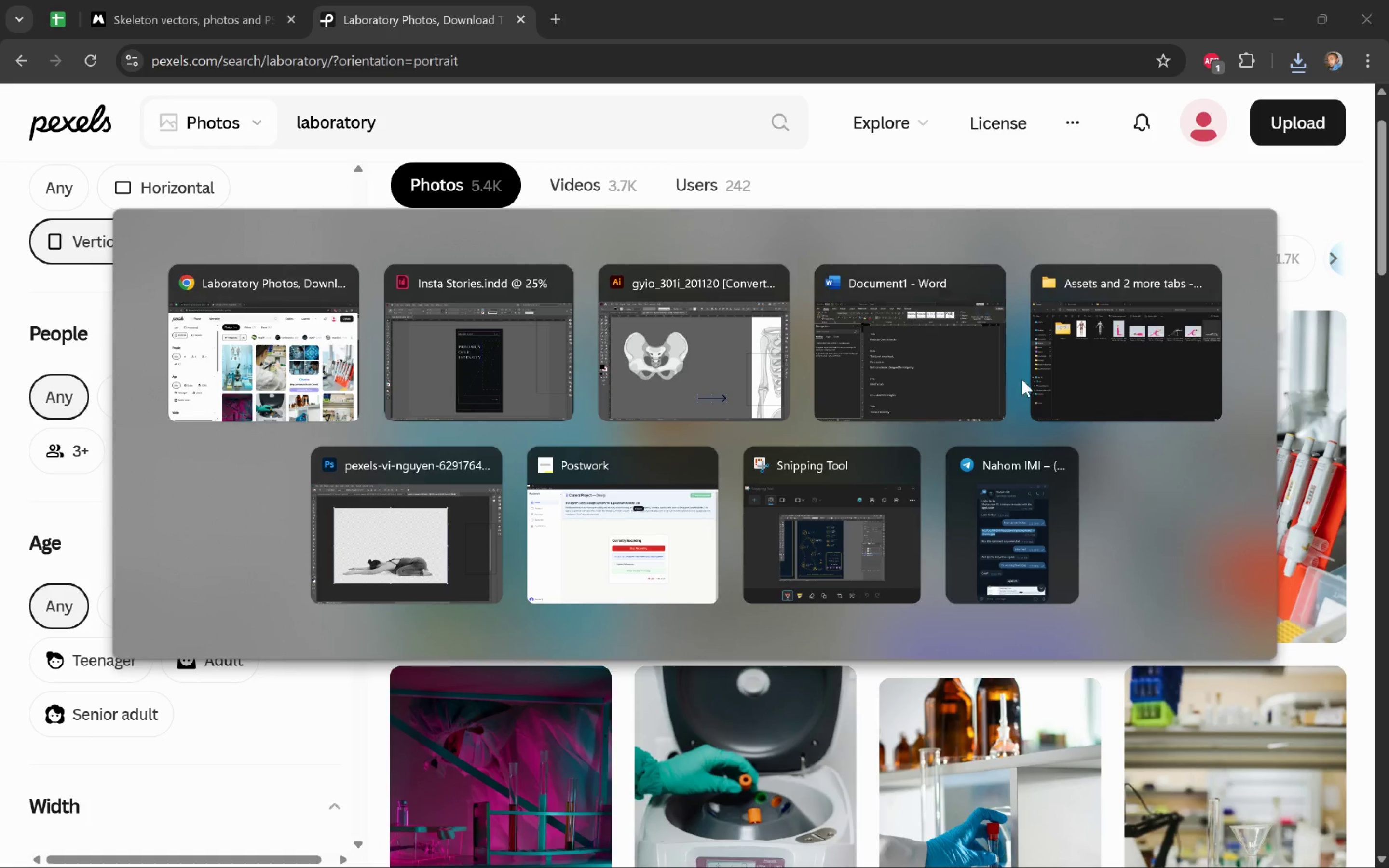 
left_click([1110, 361])
 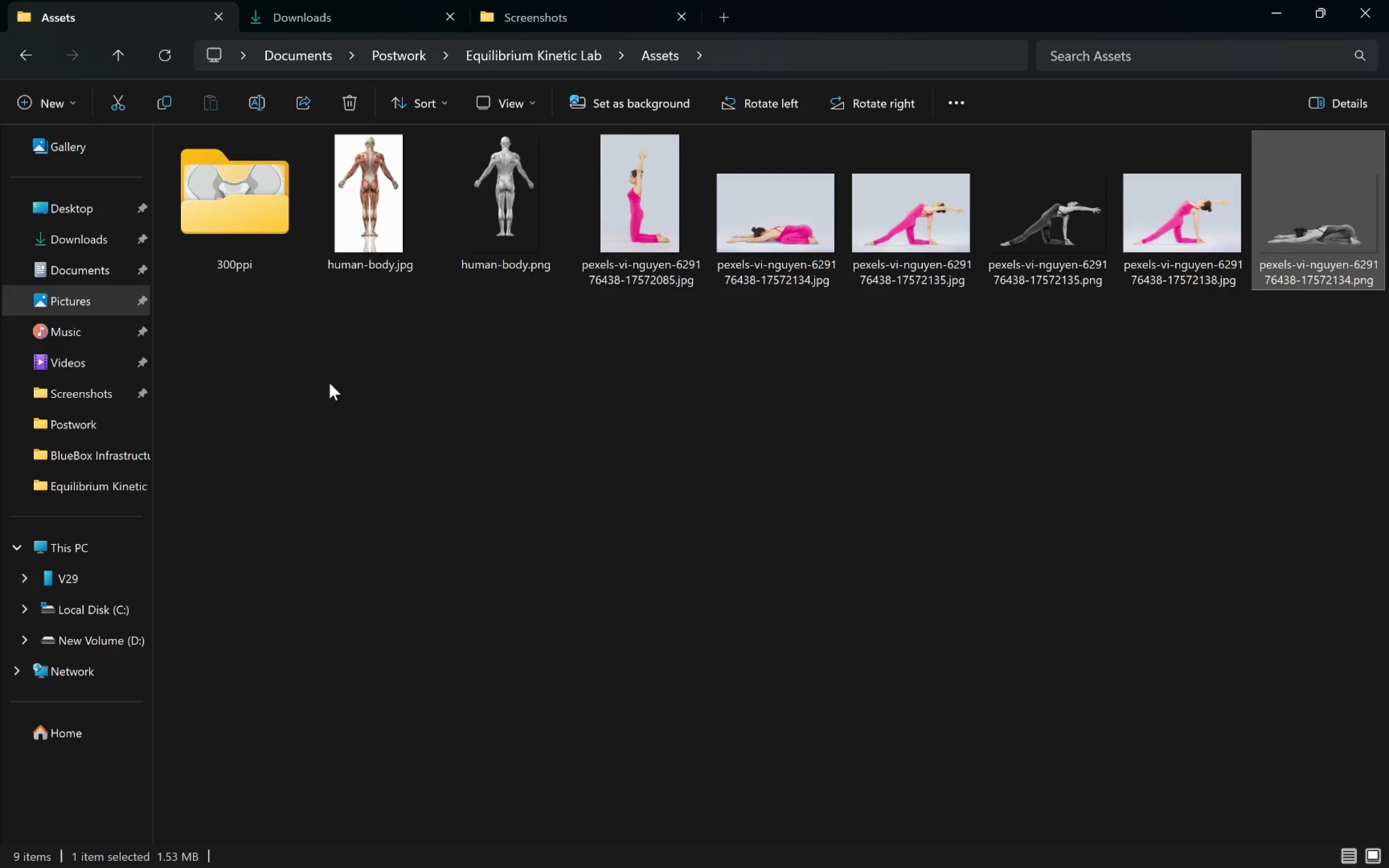 
left_click([436, 430])
 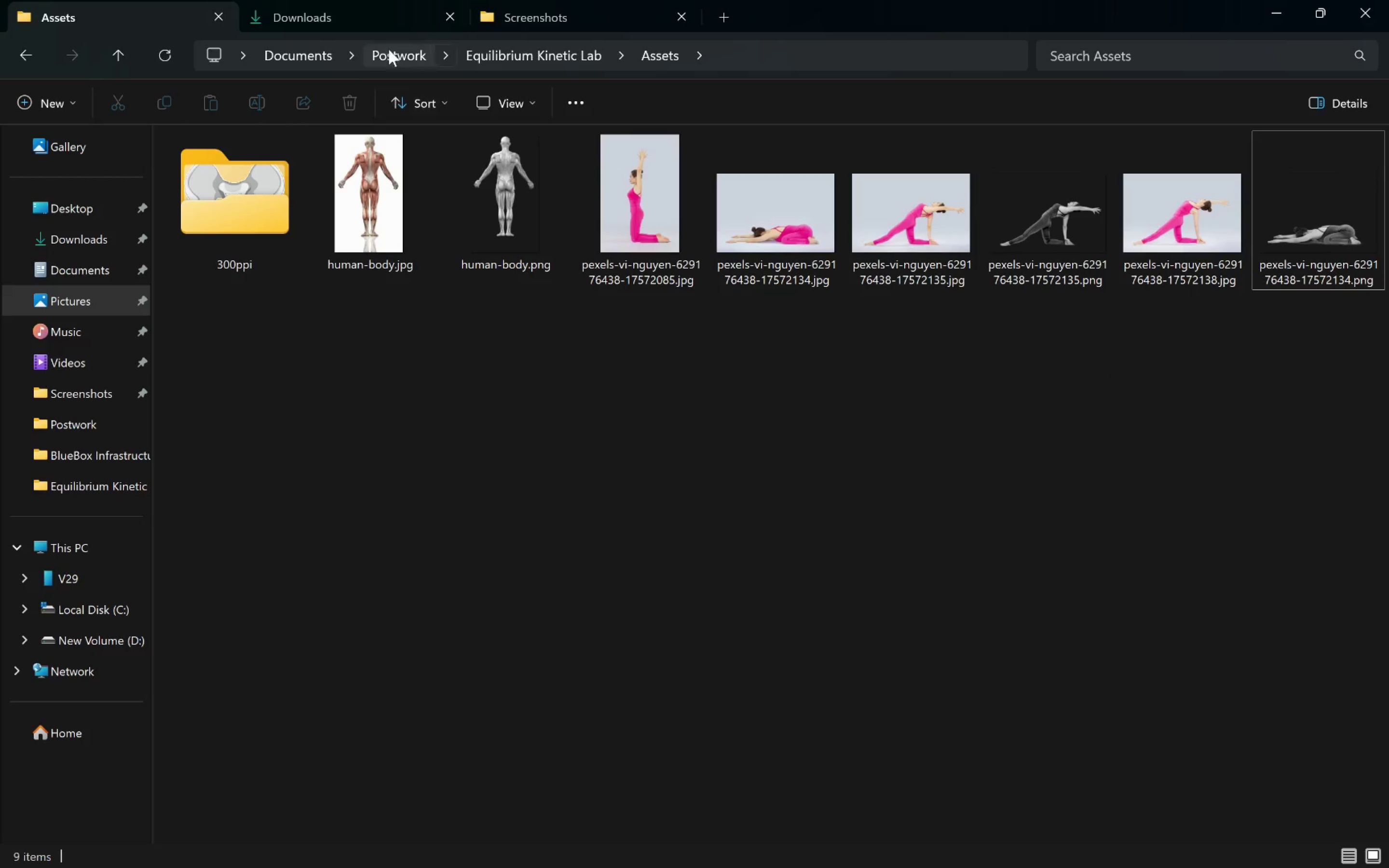 
left_click([338, 25])
 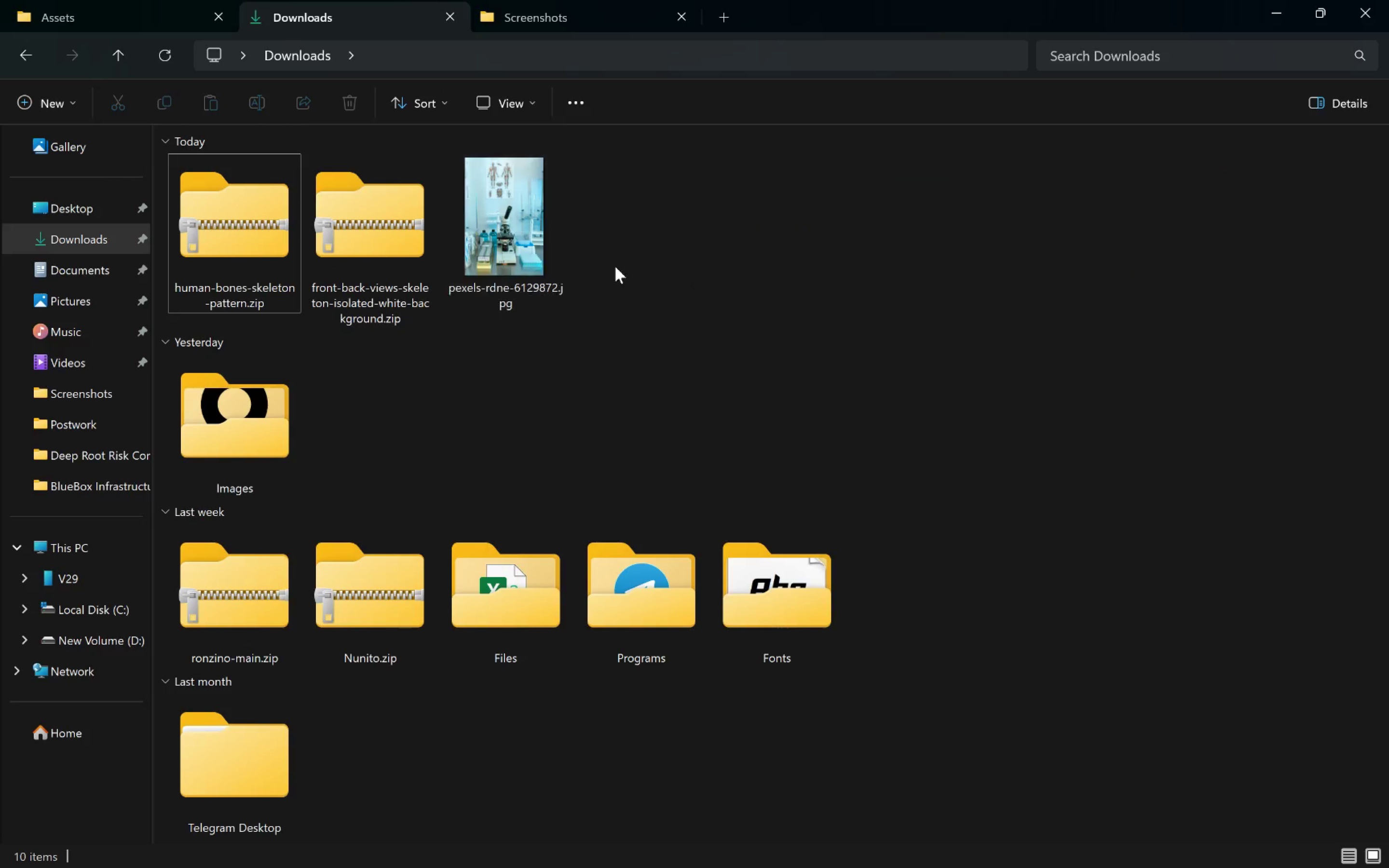 
left_click([511, 245])
 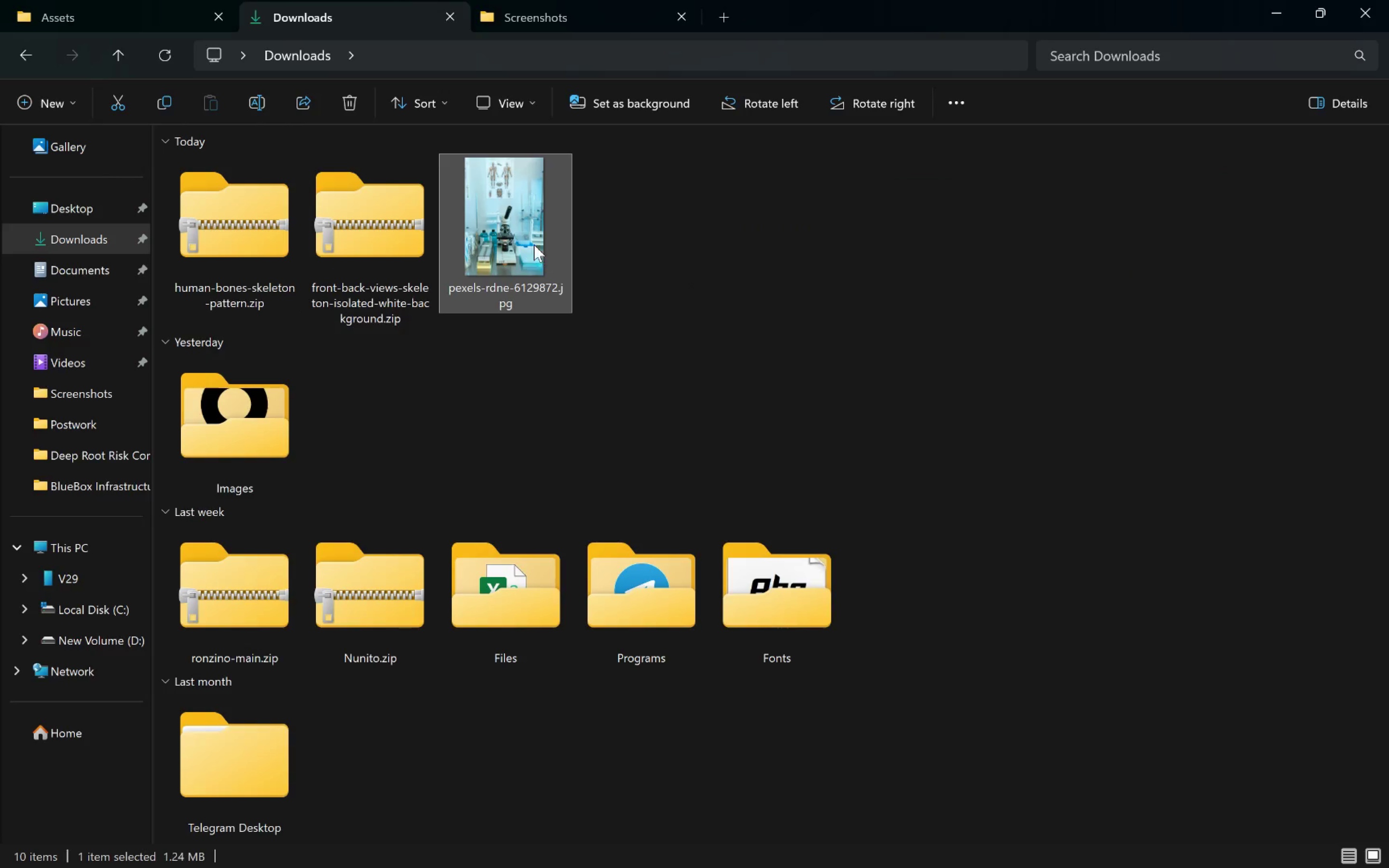 
left_click_drag(start_coordinate=[522, 241], to_coordinate=[600, 457])
 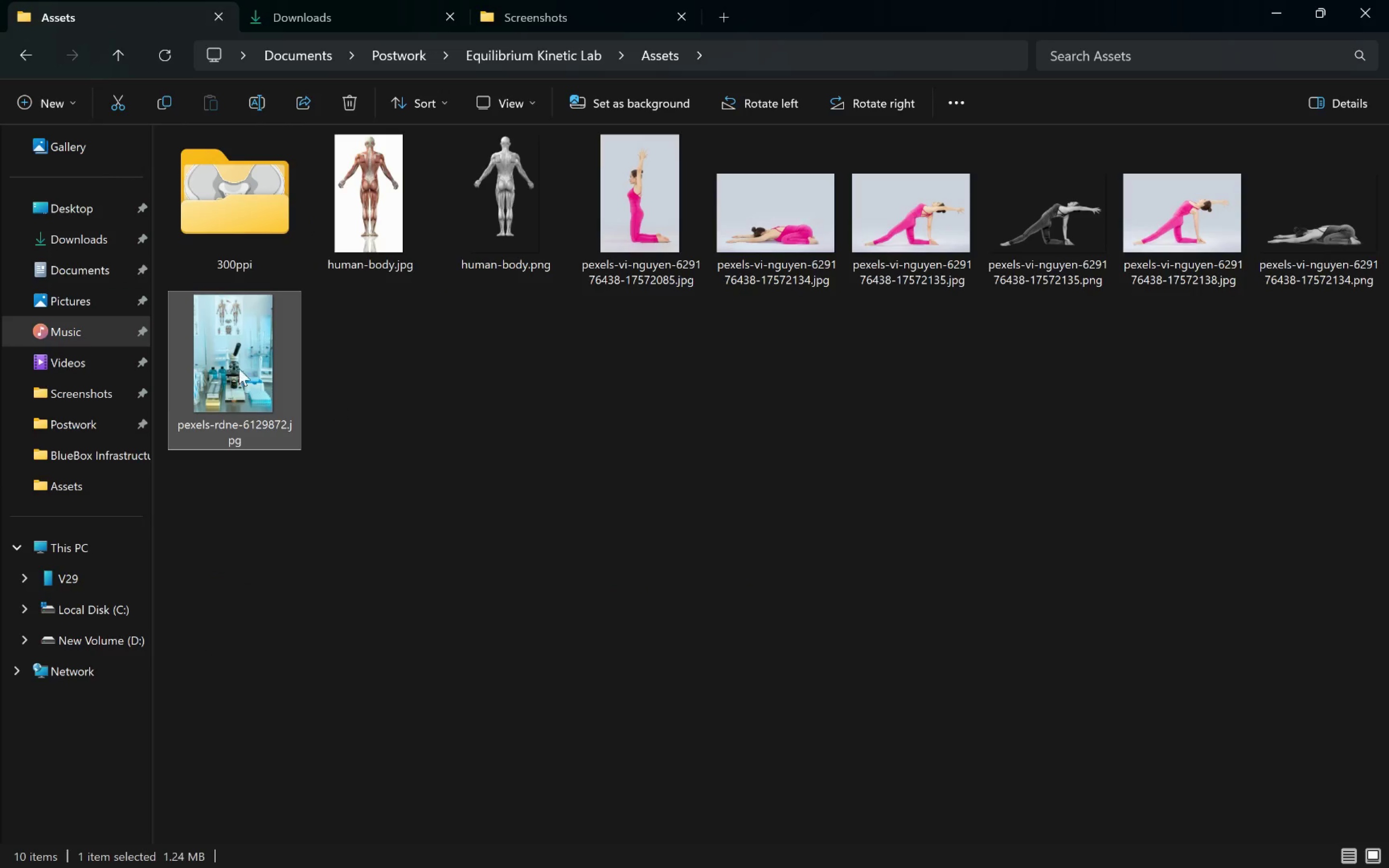 
left_click_drag(start_coordinate=[243, 353], to_coordinate=[932, 32])
 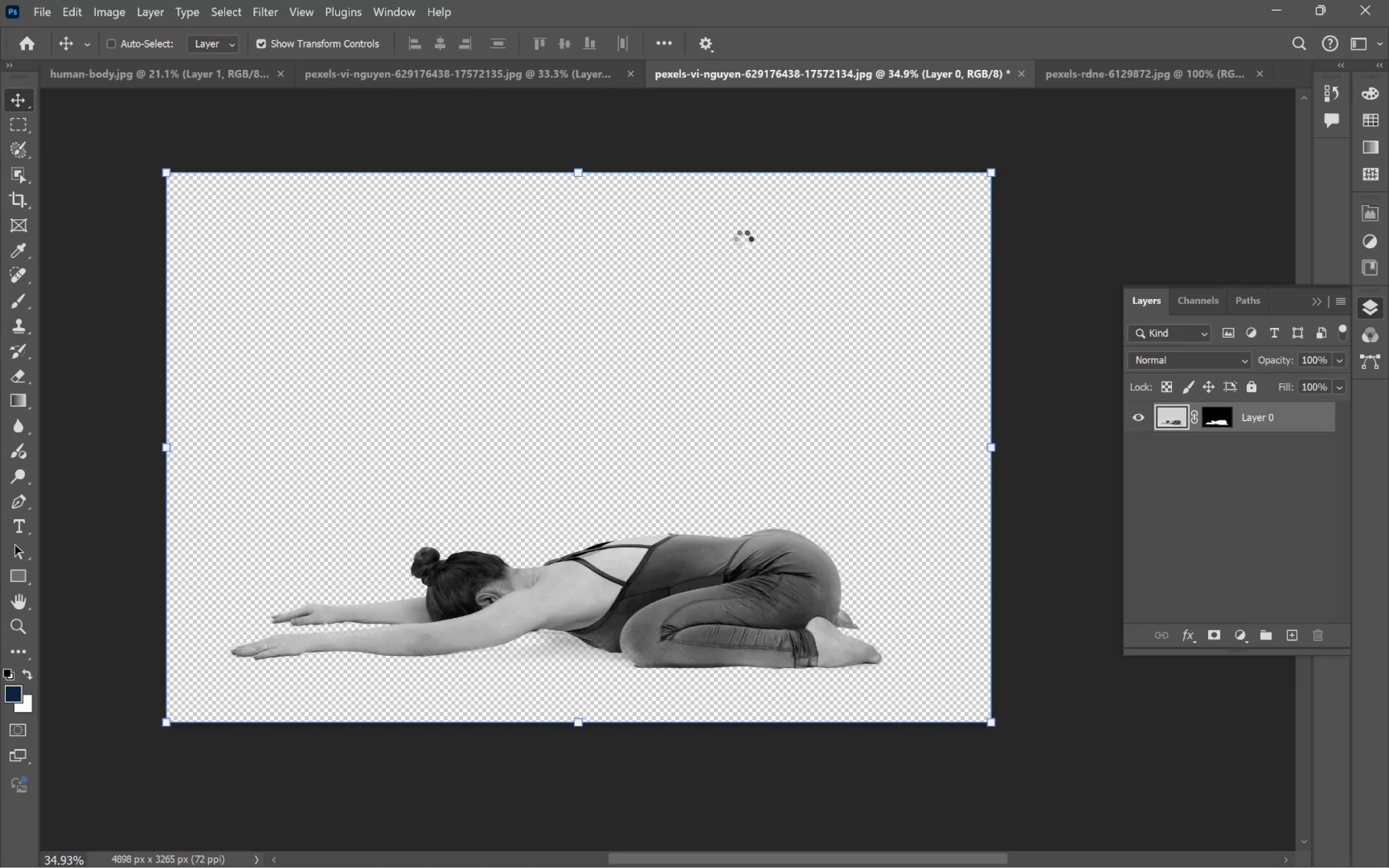 
key(Alt+Tab)
 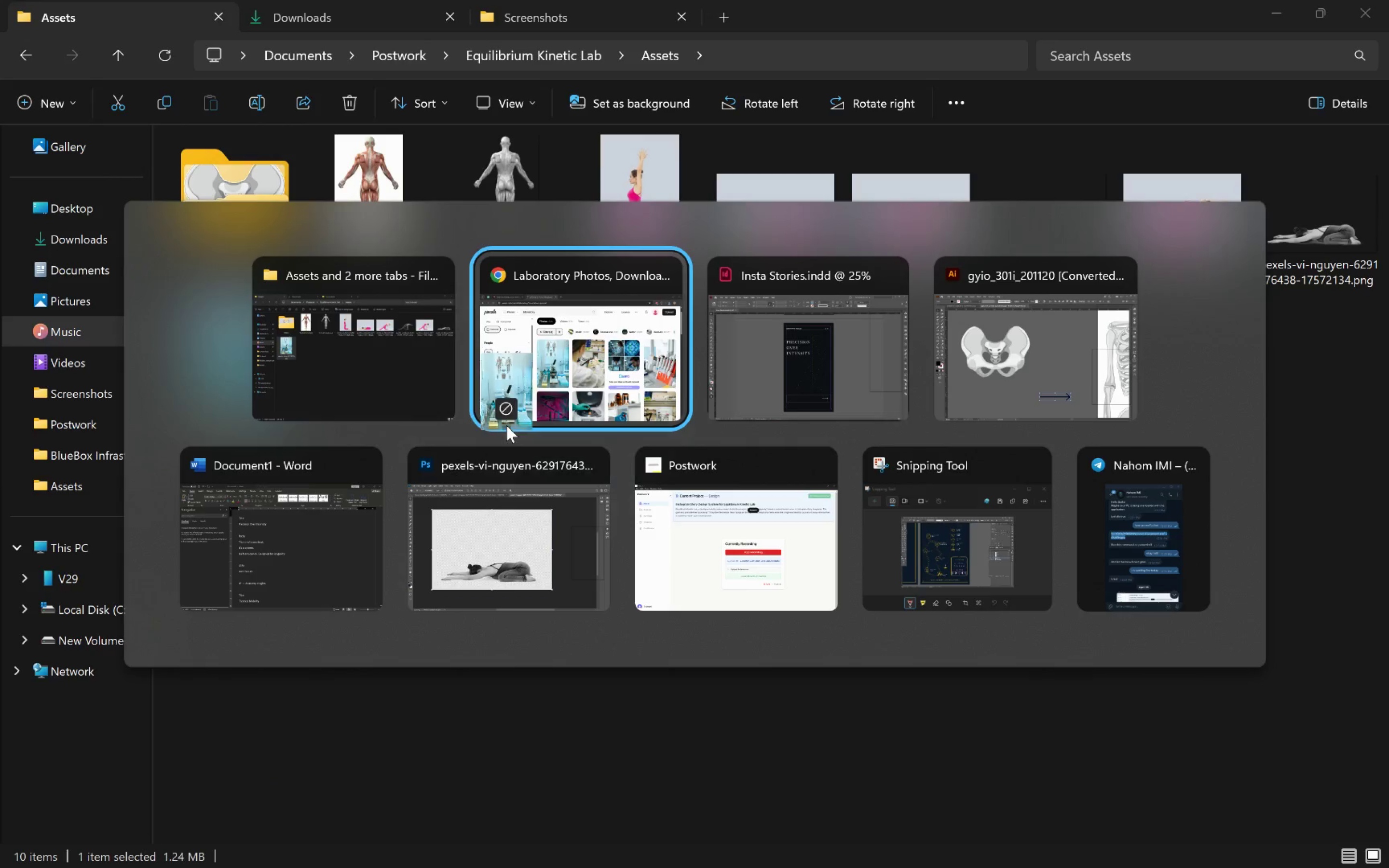 
key(Alt+Tab)
 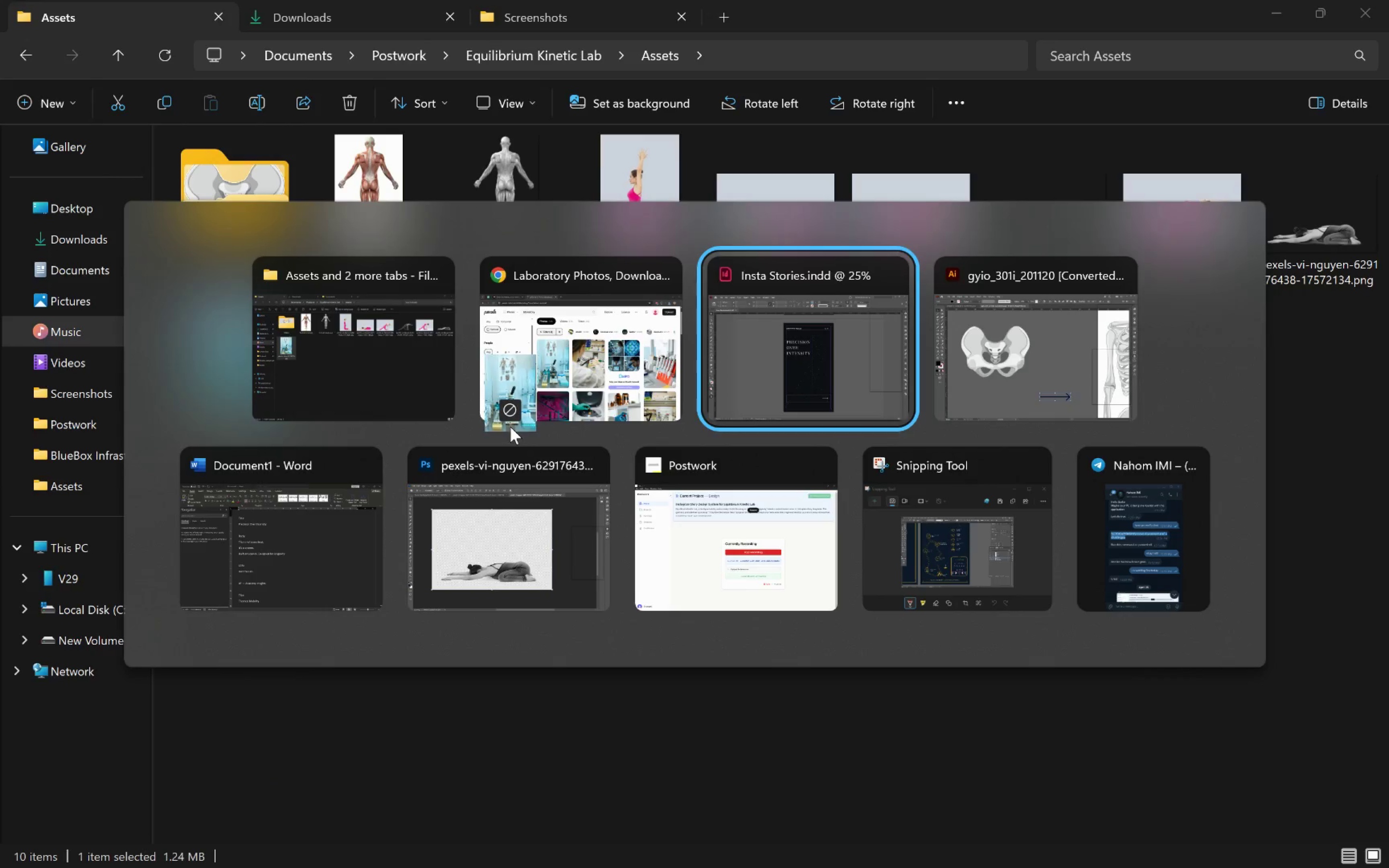 
key(Alt+Tab)
 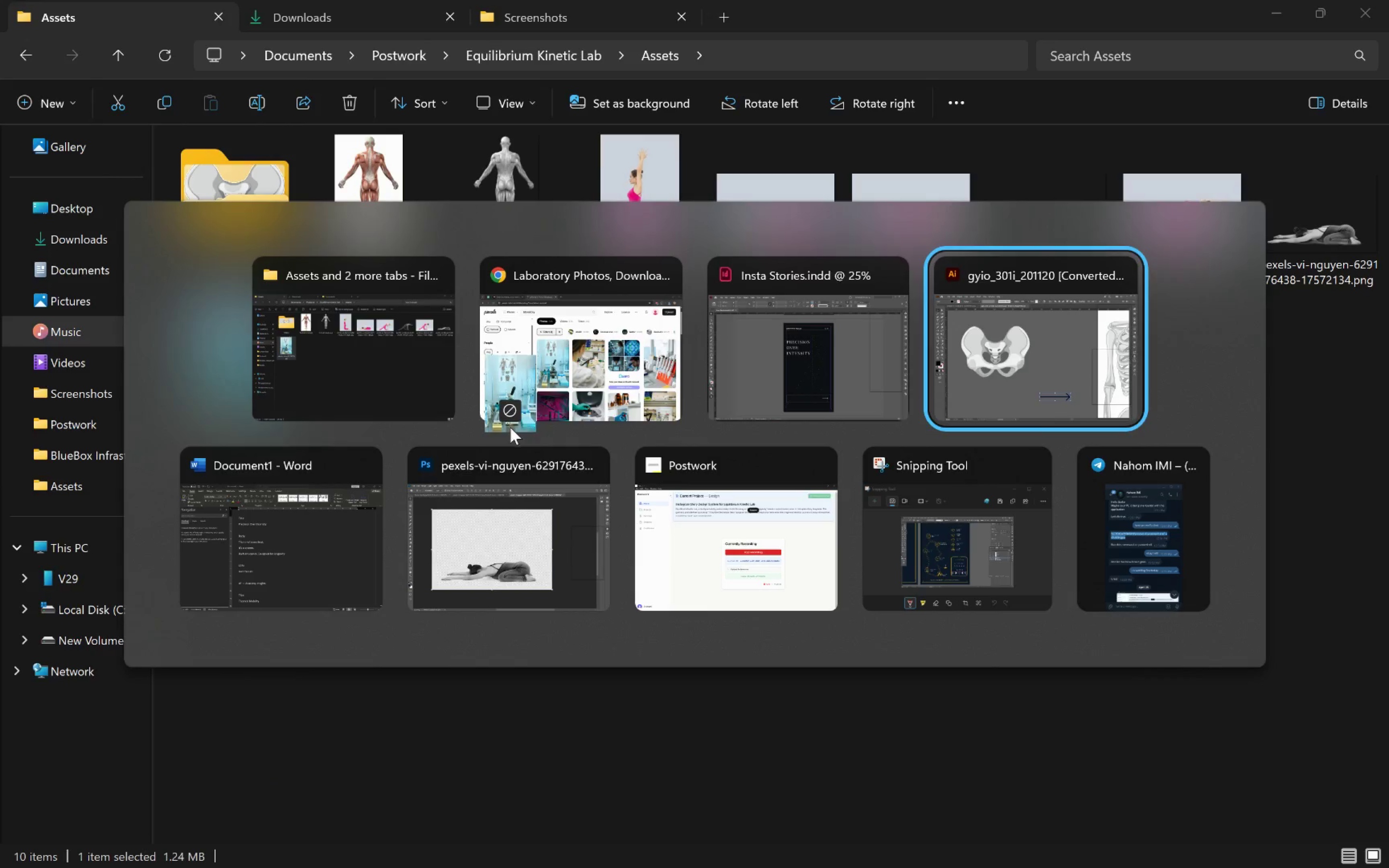 
key(Alt+Tab)
 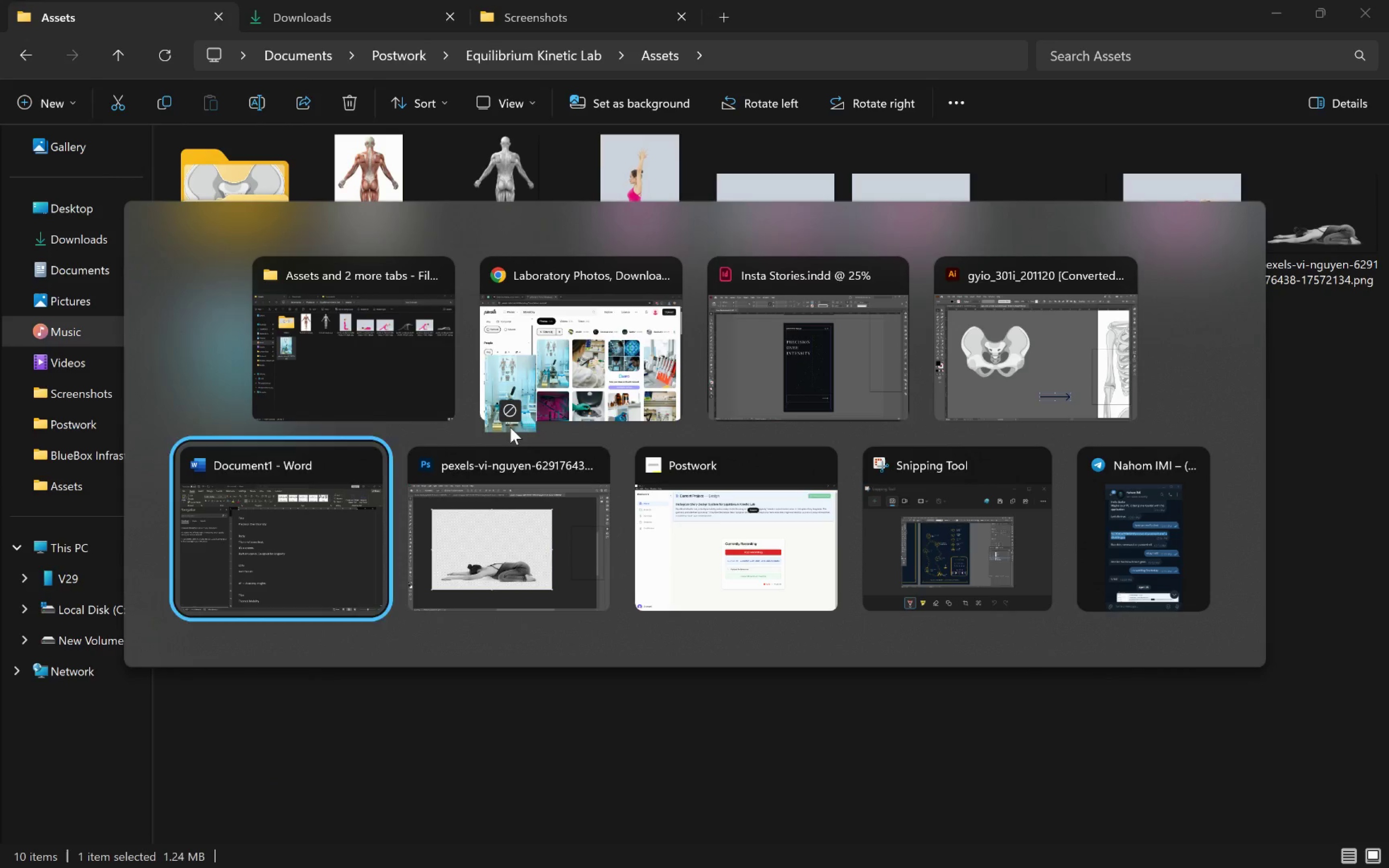 
key(Alt+Tab)
 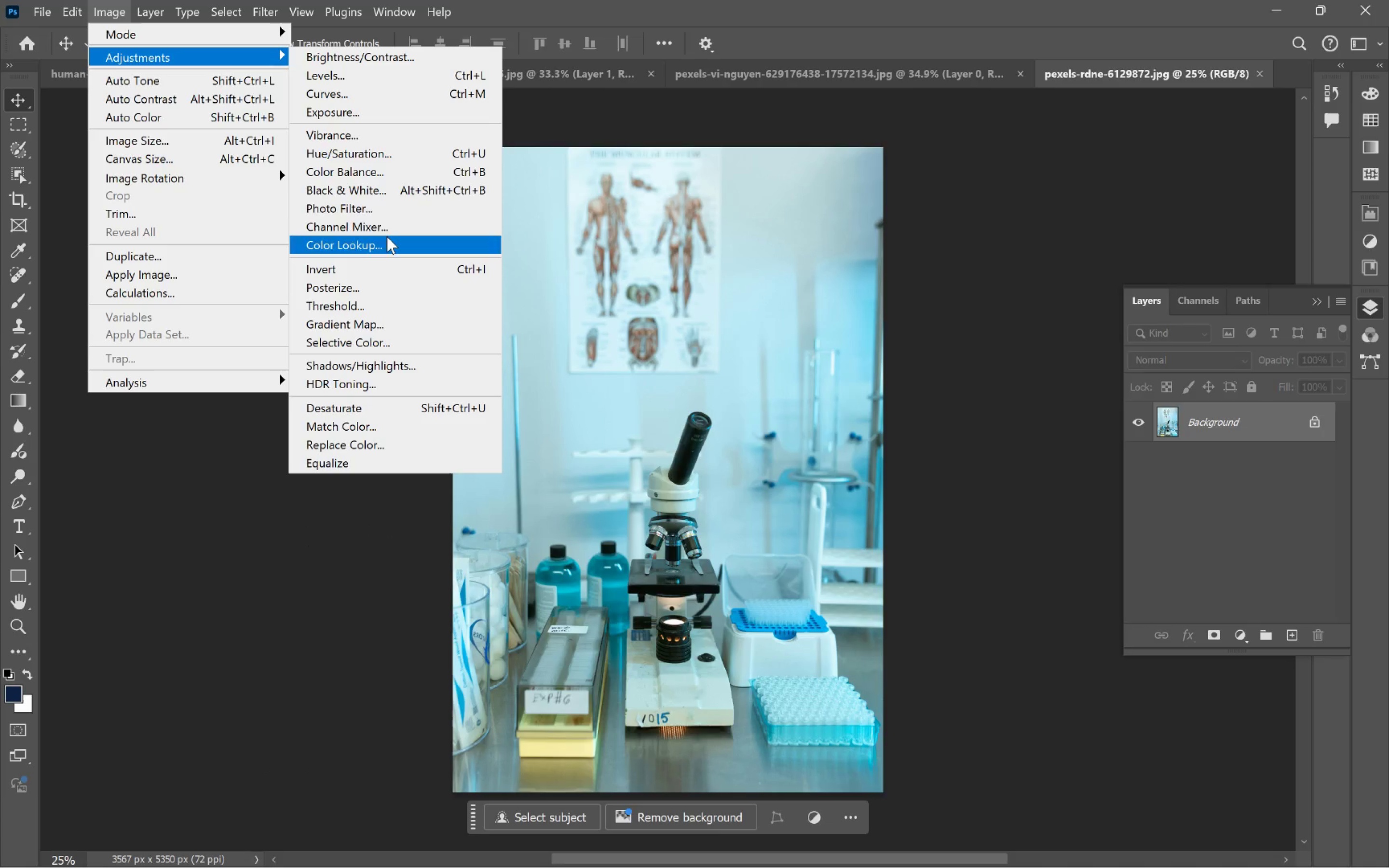 
wait(5.02)
 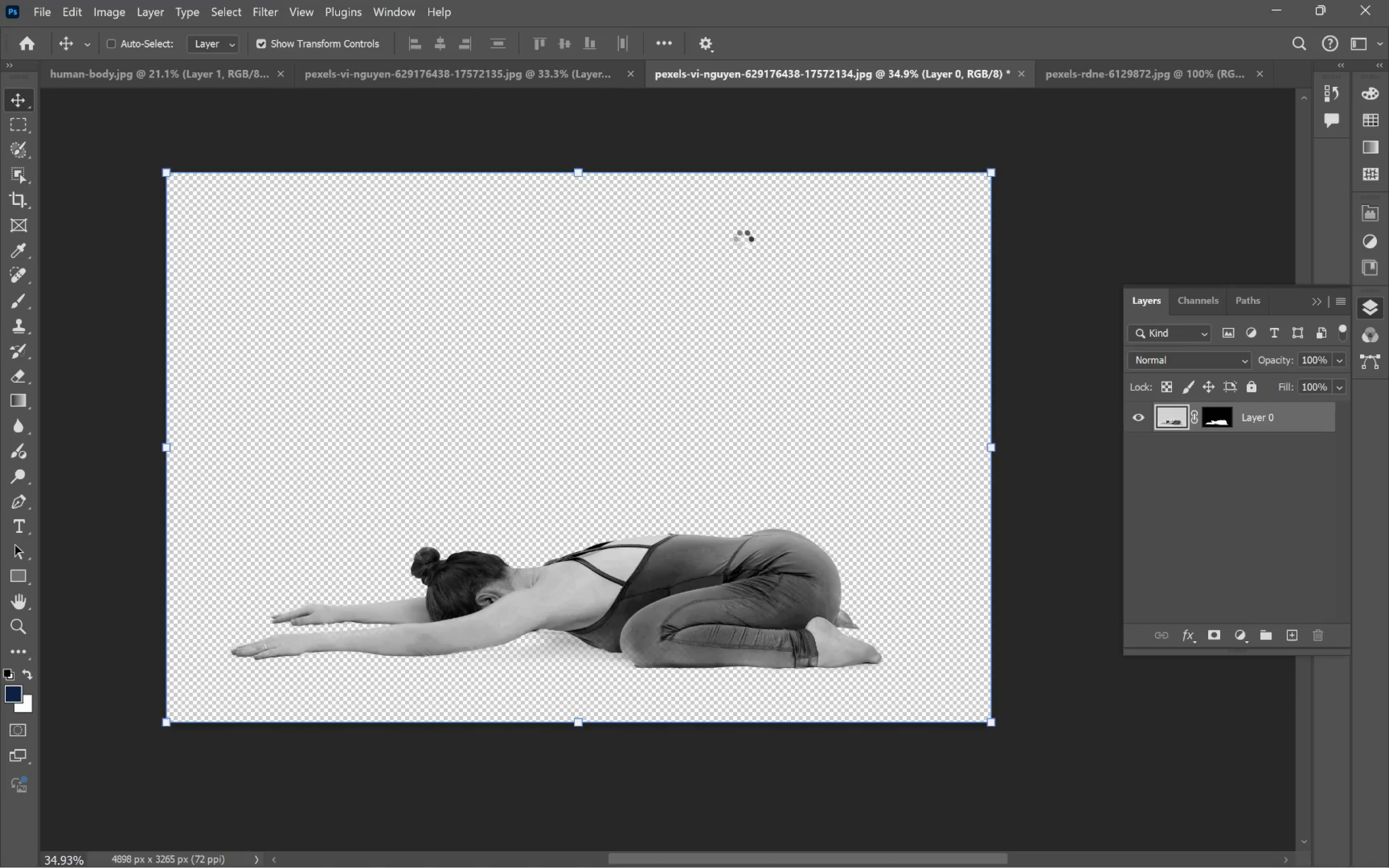 
left_click([395, 186])
 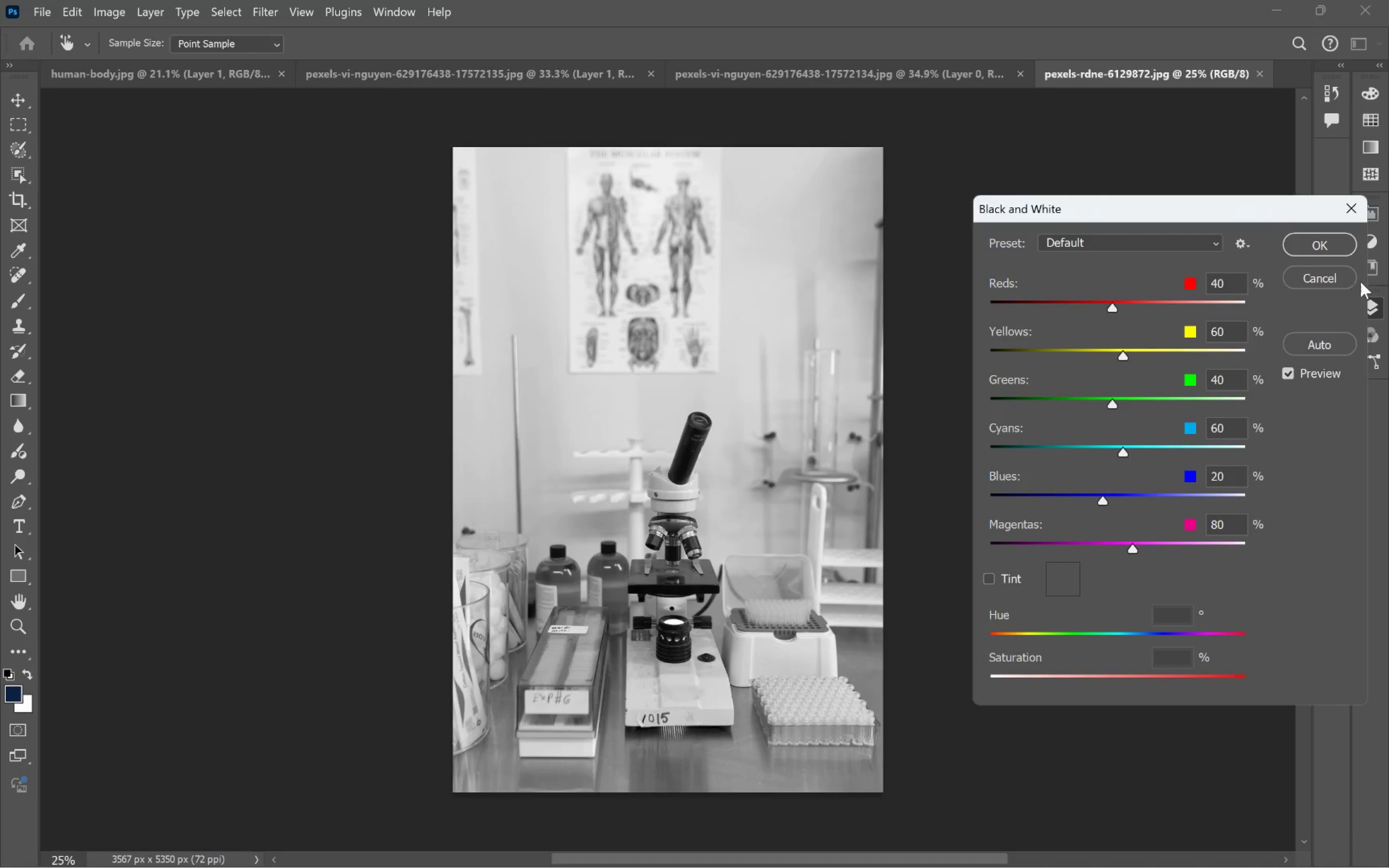 
left_click([1297, 247])
 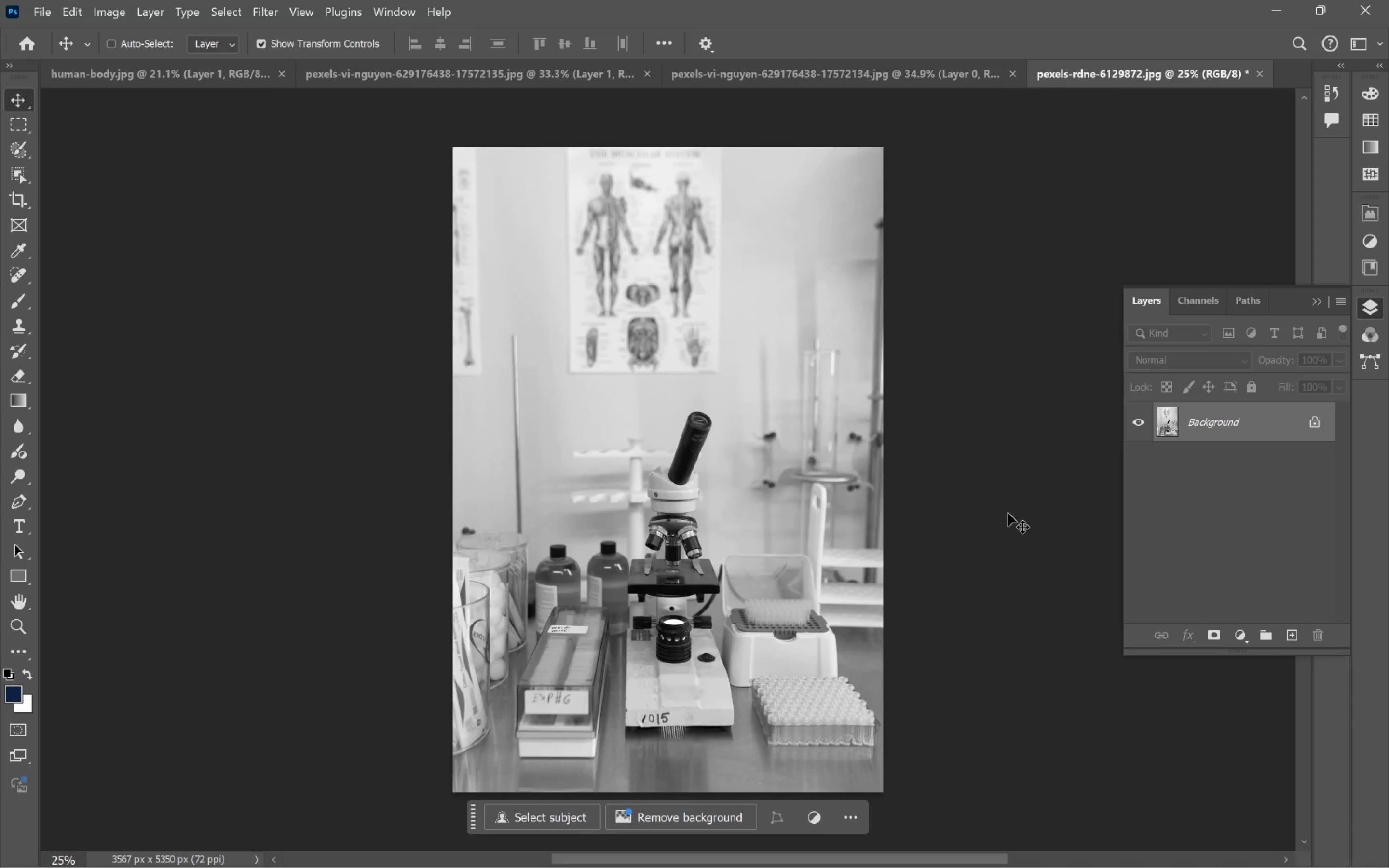 
key(Control+S)
 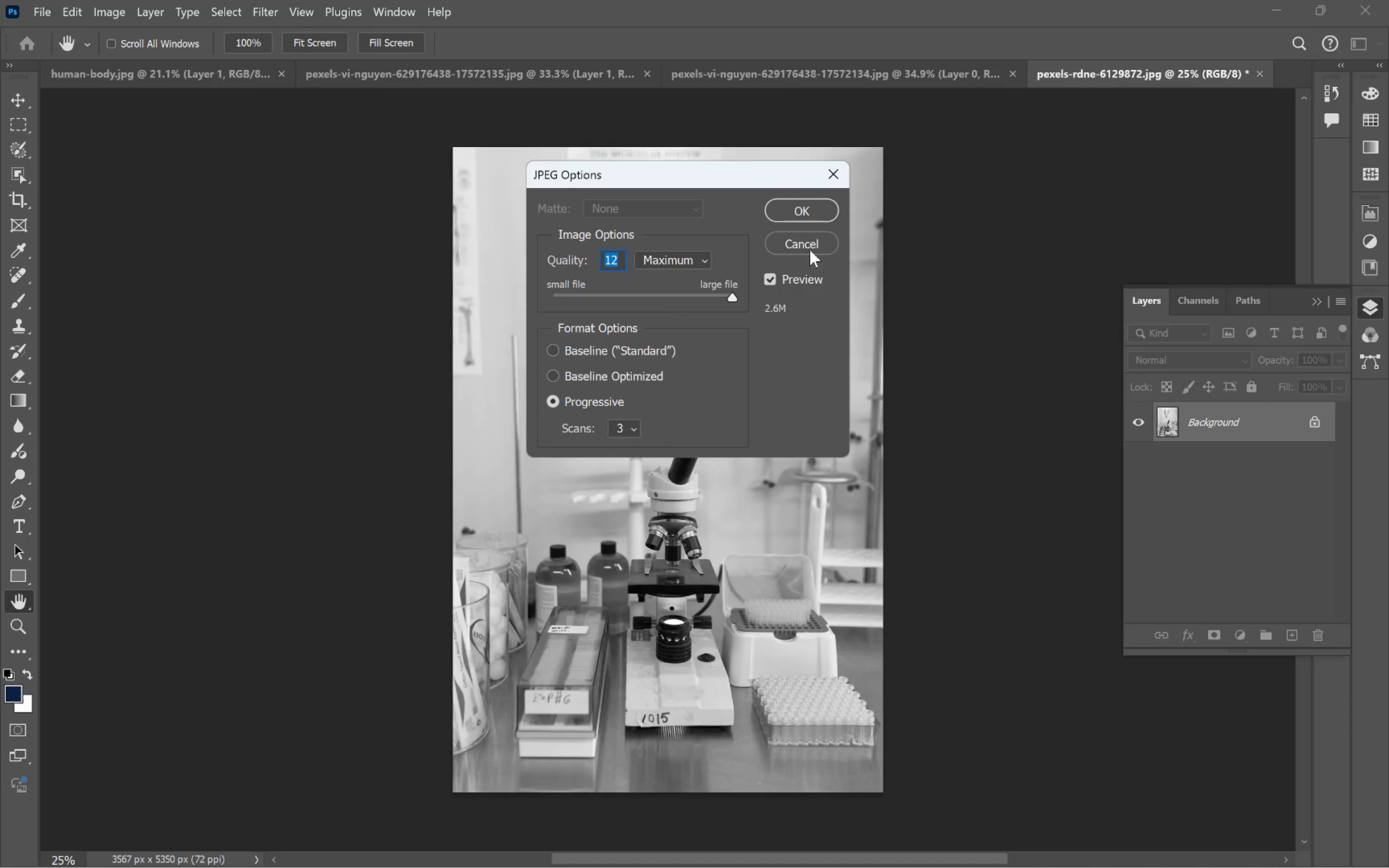 
left_click([794, 206])
 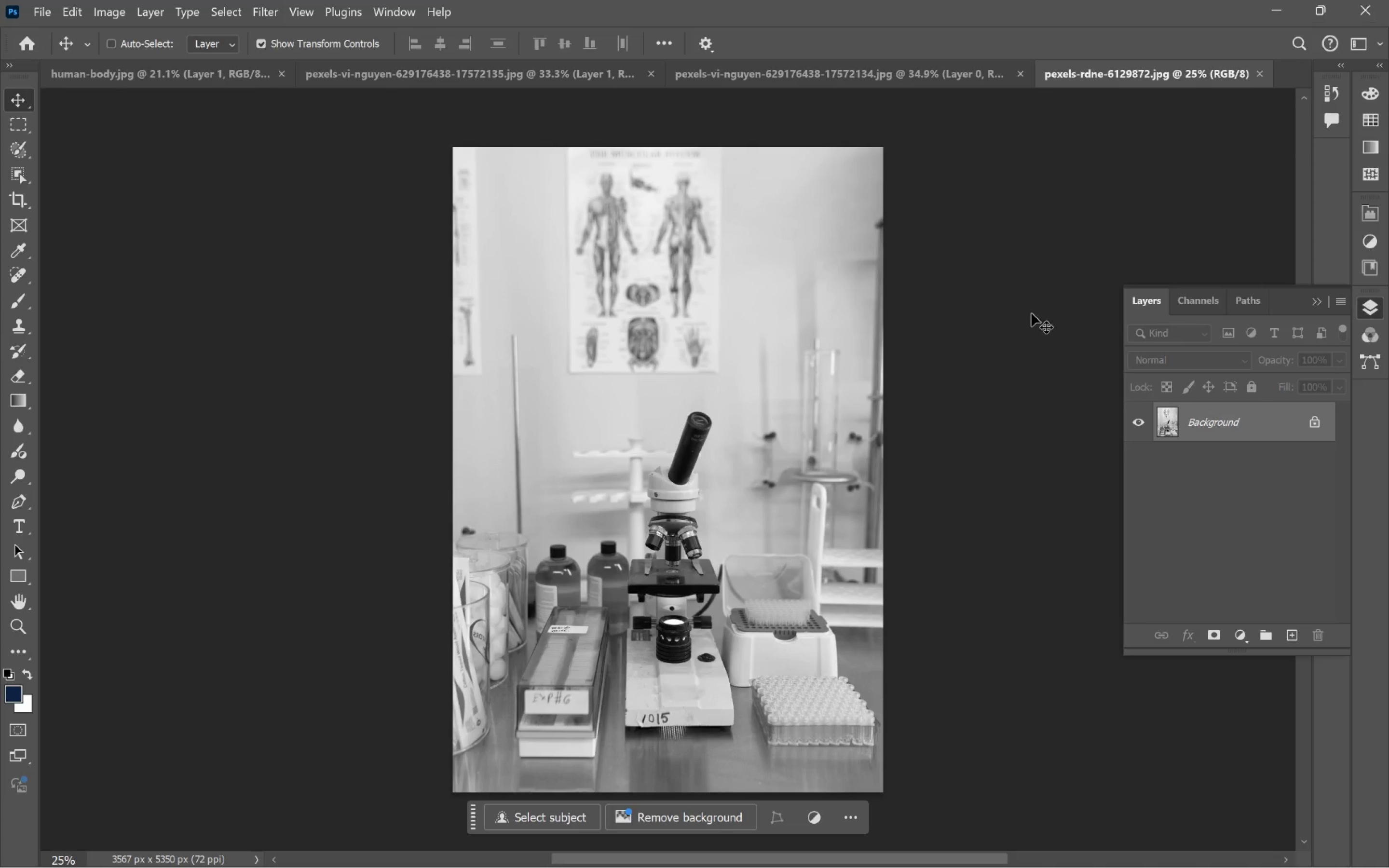 
key(Alt+Tab)
 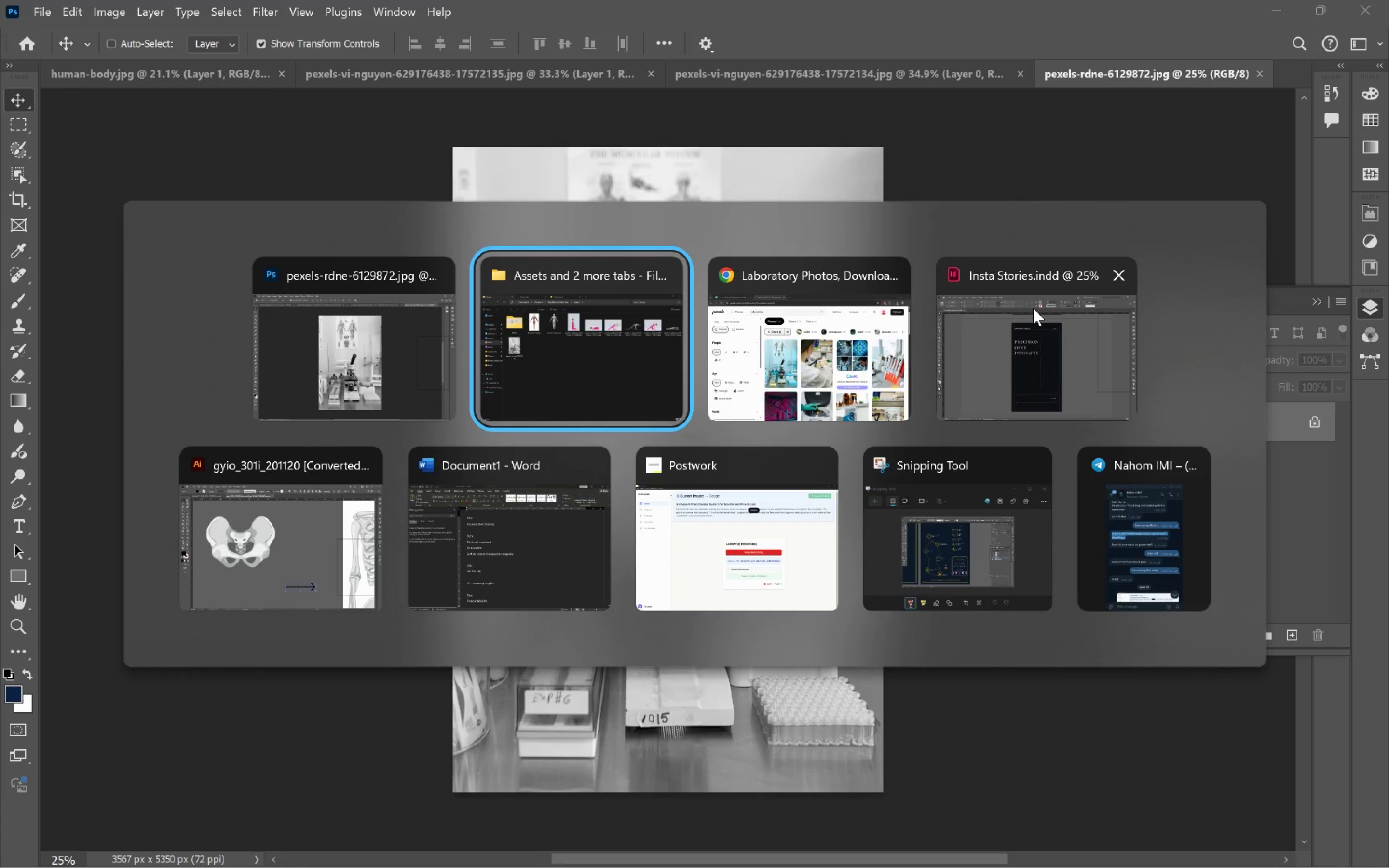 
key(Alt+Tab)
 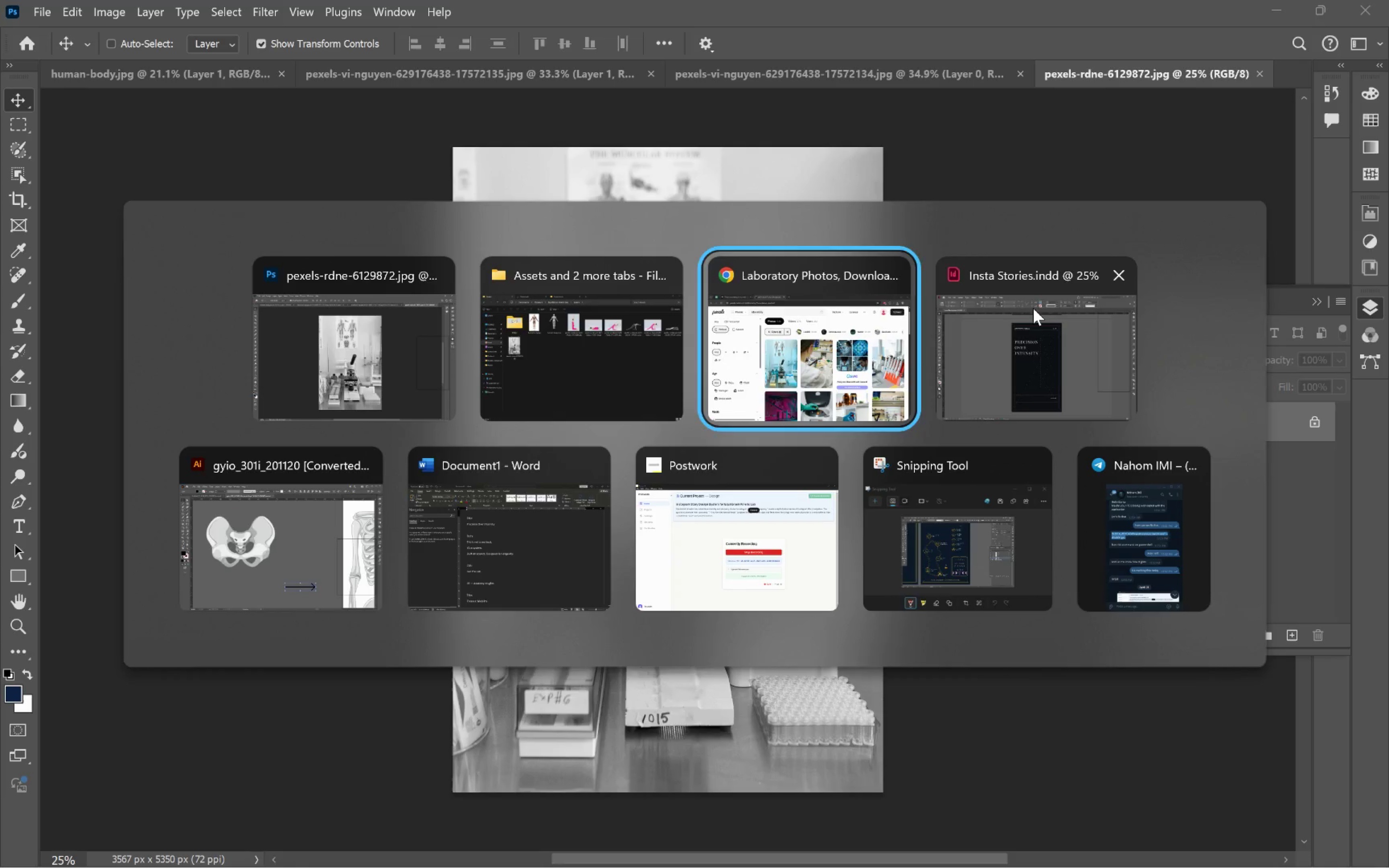 
key(Alt+Tab)
 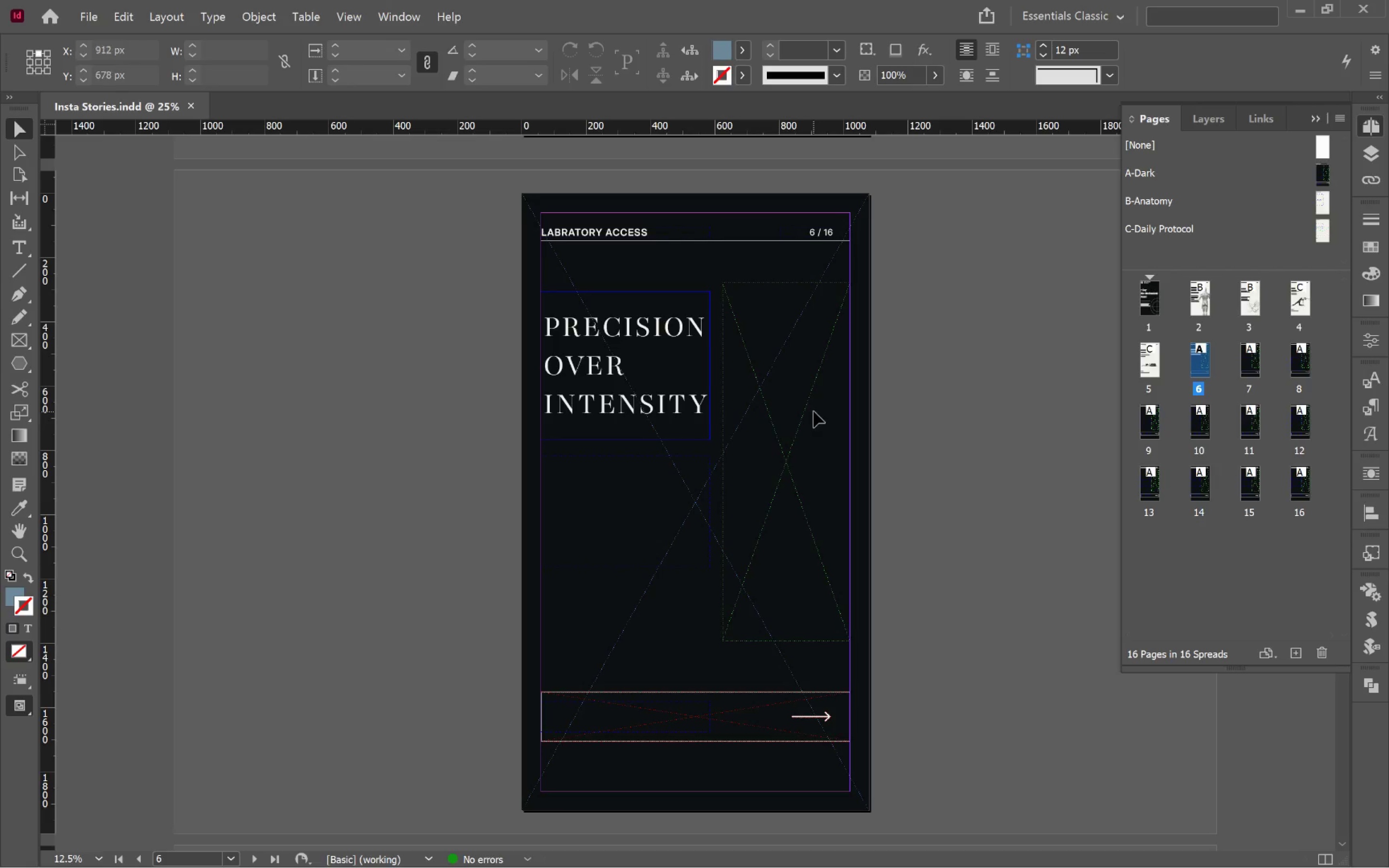 
left_click([919, 409])
 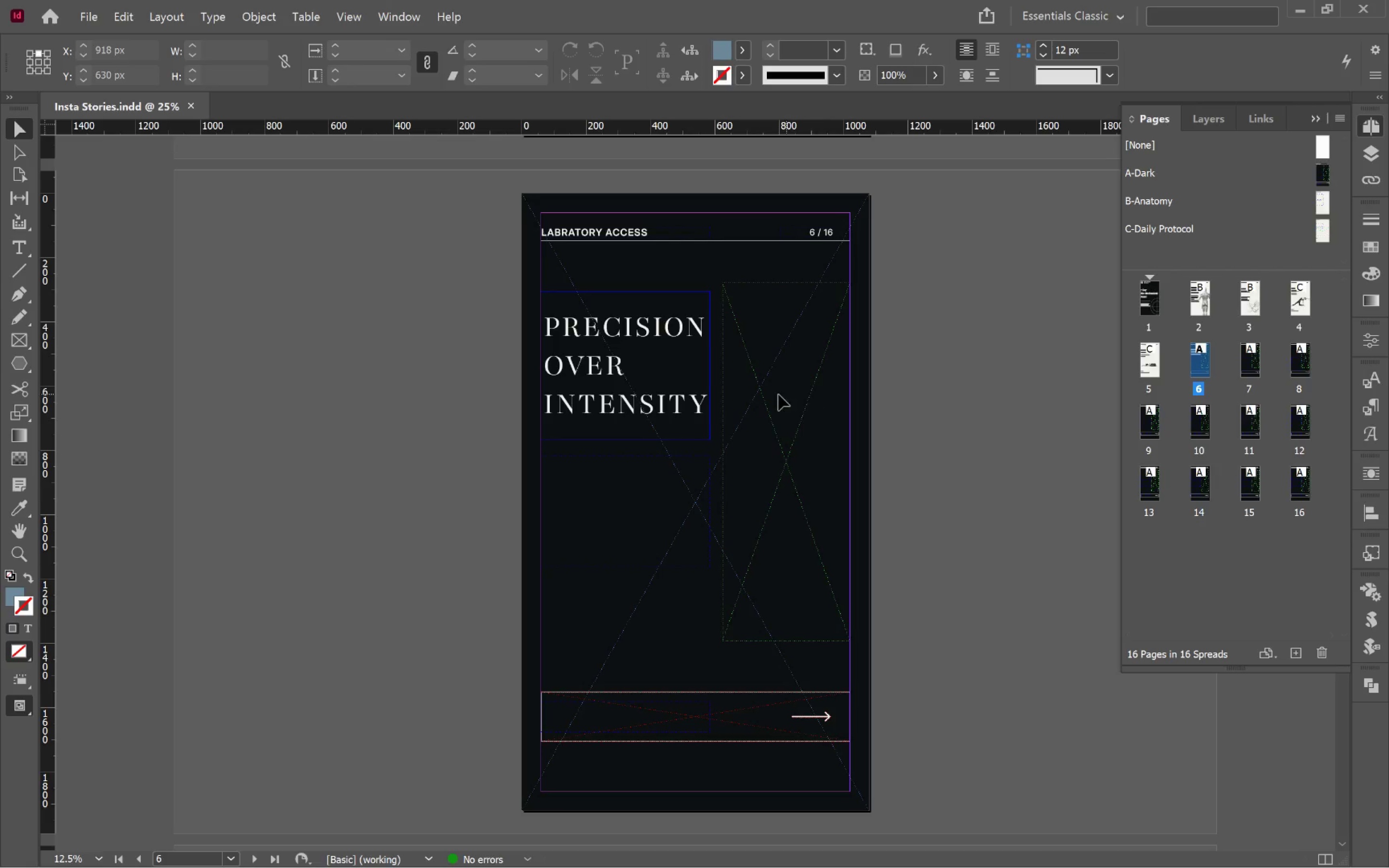 
left_click([777, 394])
 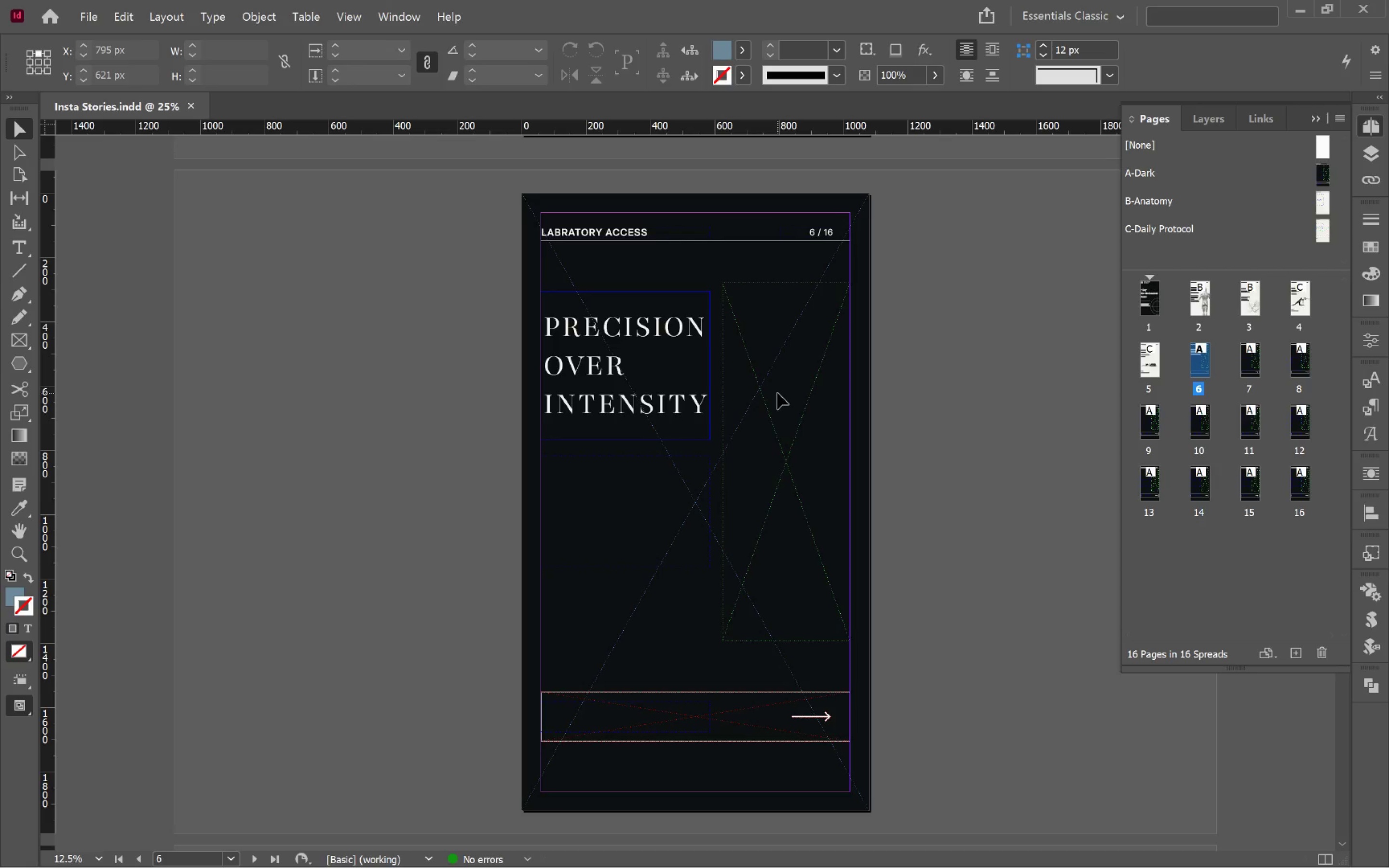 
hold_key(key=ControlLeft, duration=0.66)
hold_key(key=ShiftLeft, duration=0.66)
left_click([777, 393])
 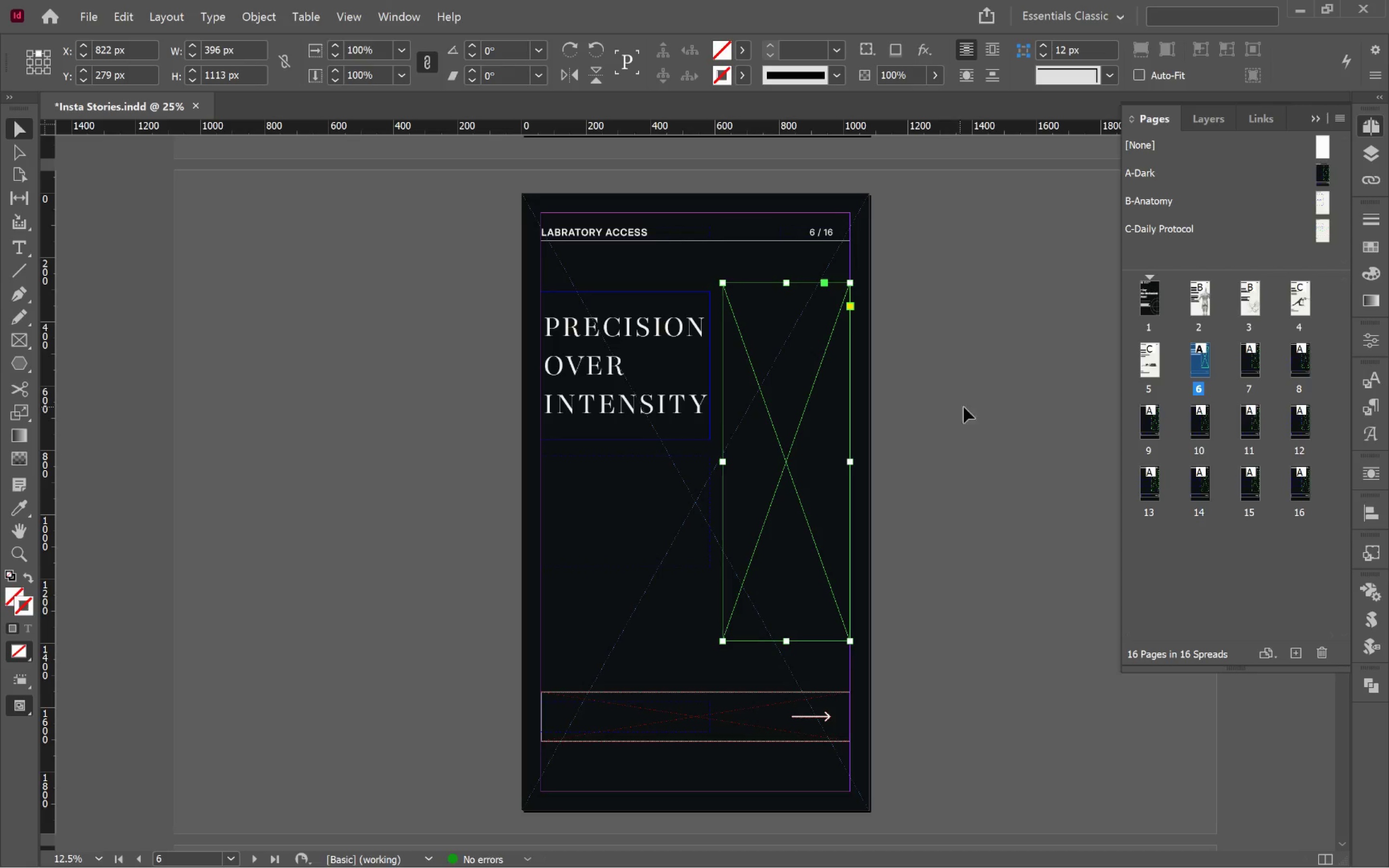 
key(Alt+AltLeft)
 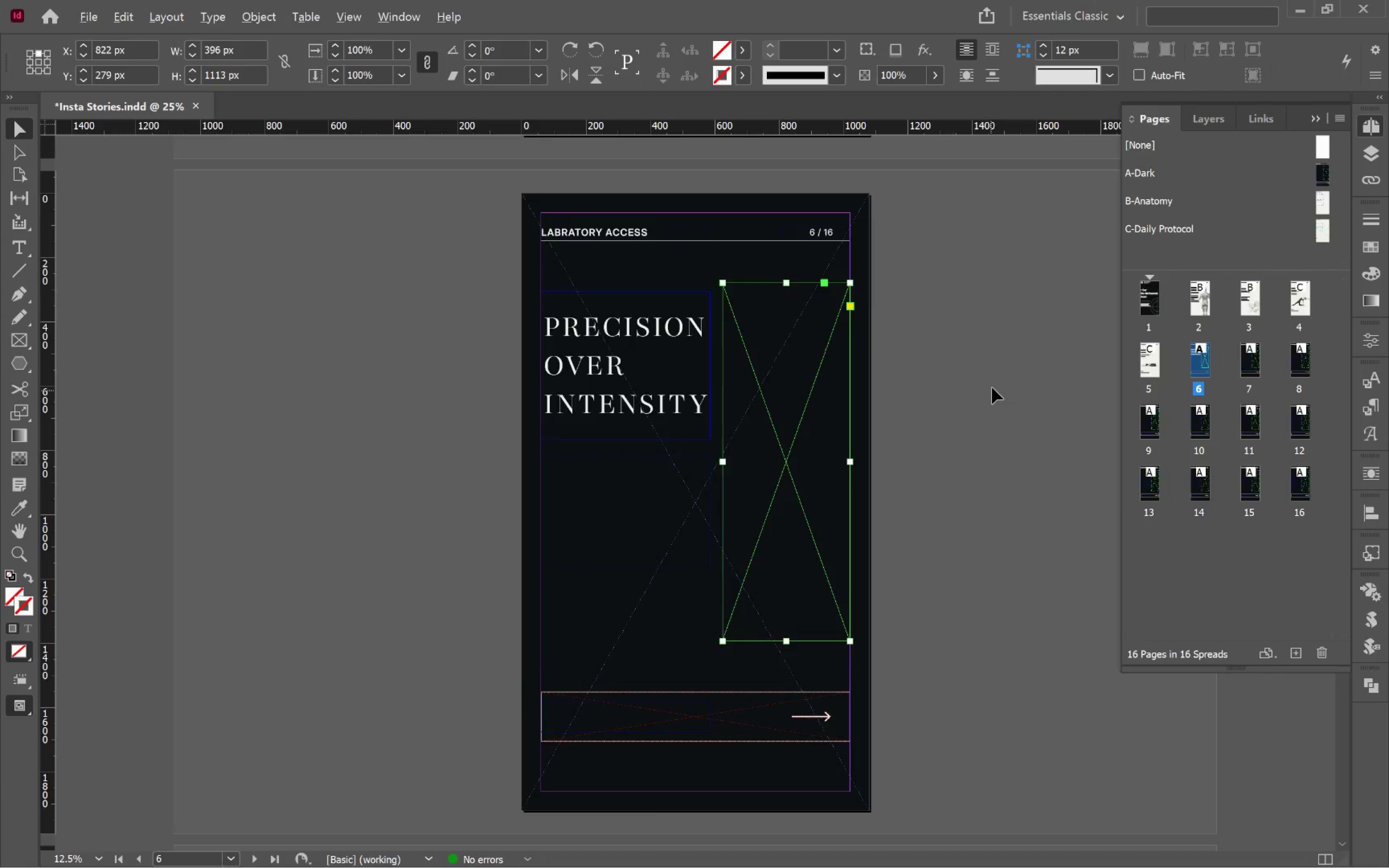 
key(Alt+Tab)
 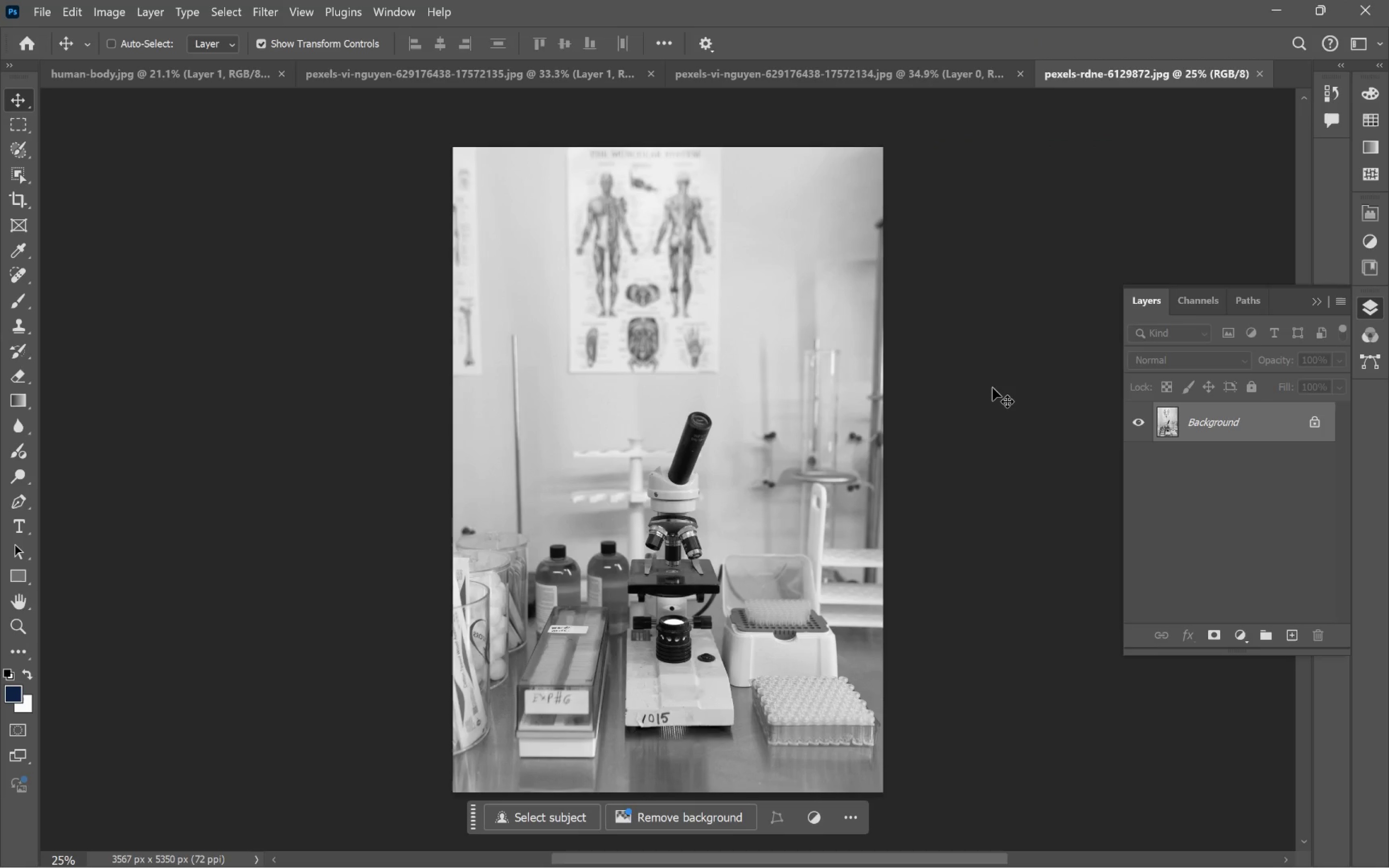 
key(Alt+AltLeft)
 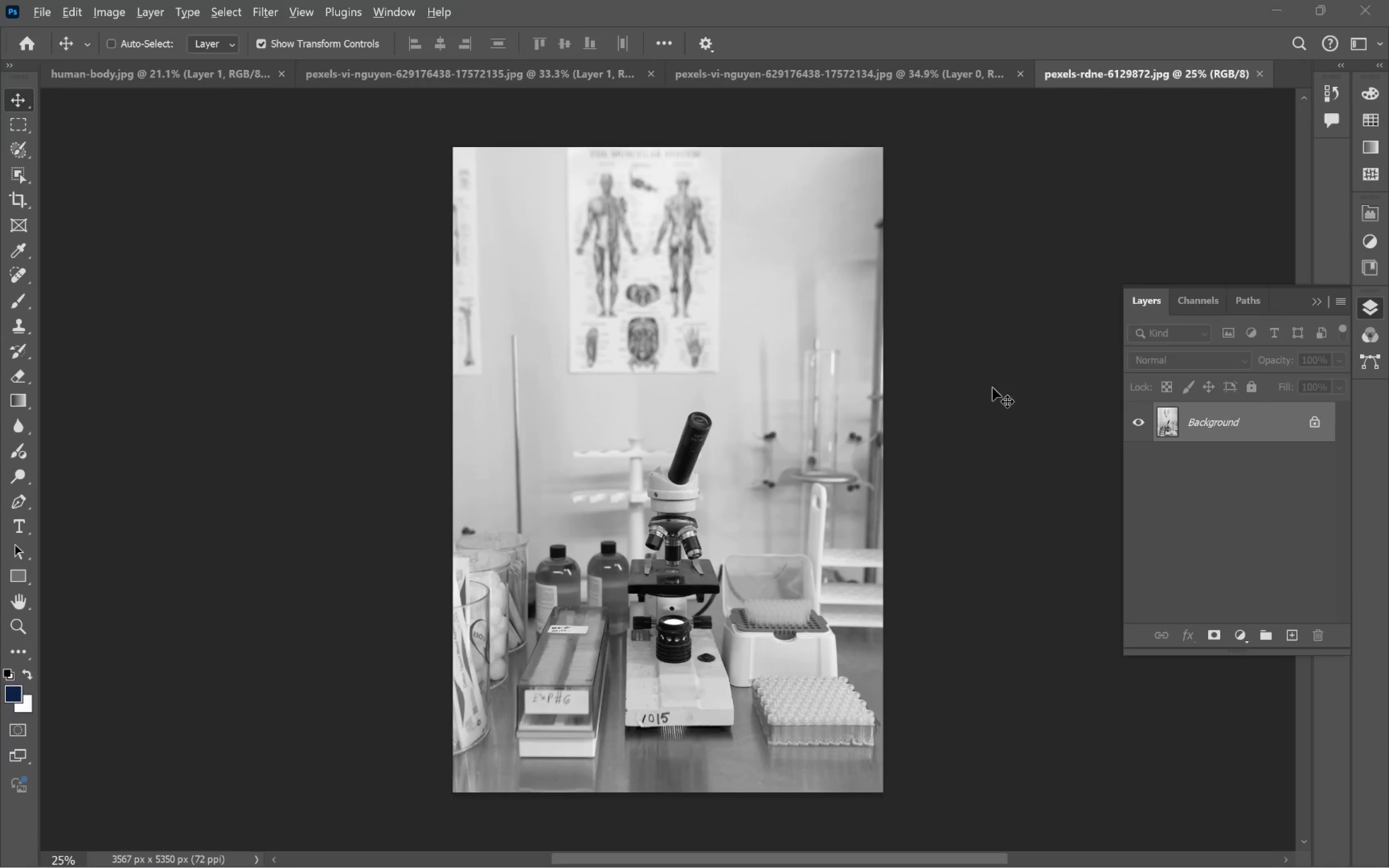 
key(Alt+Tab)
 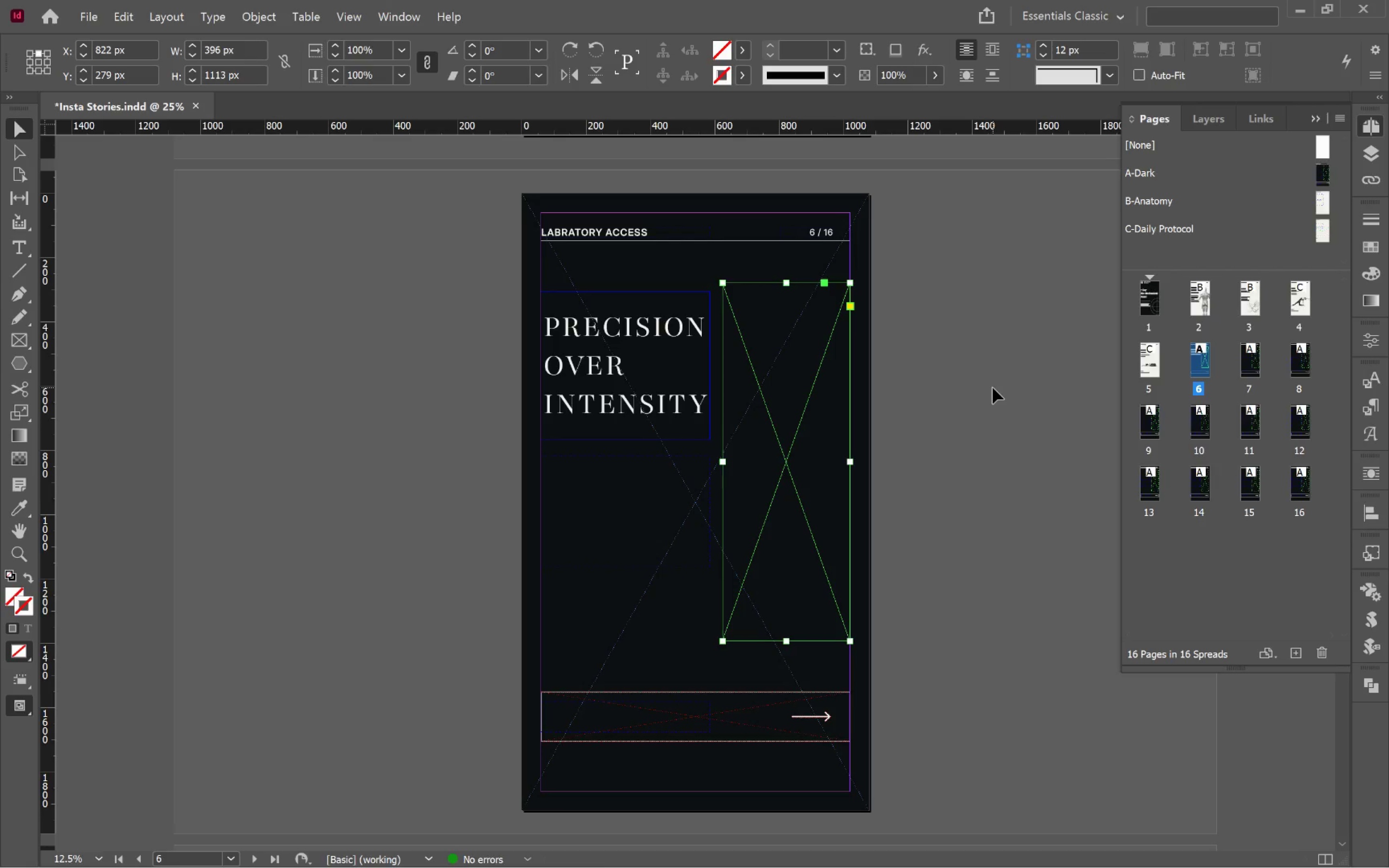 
key(Alt+Tab)
 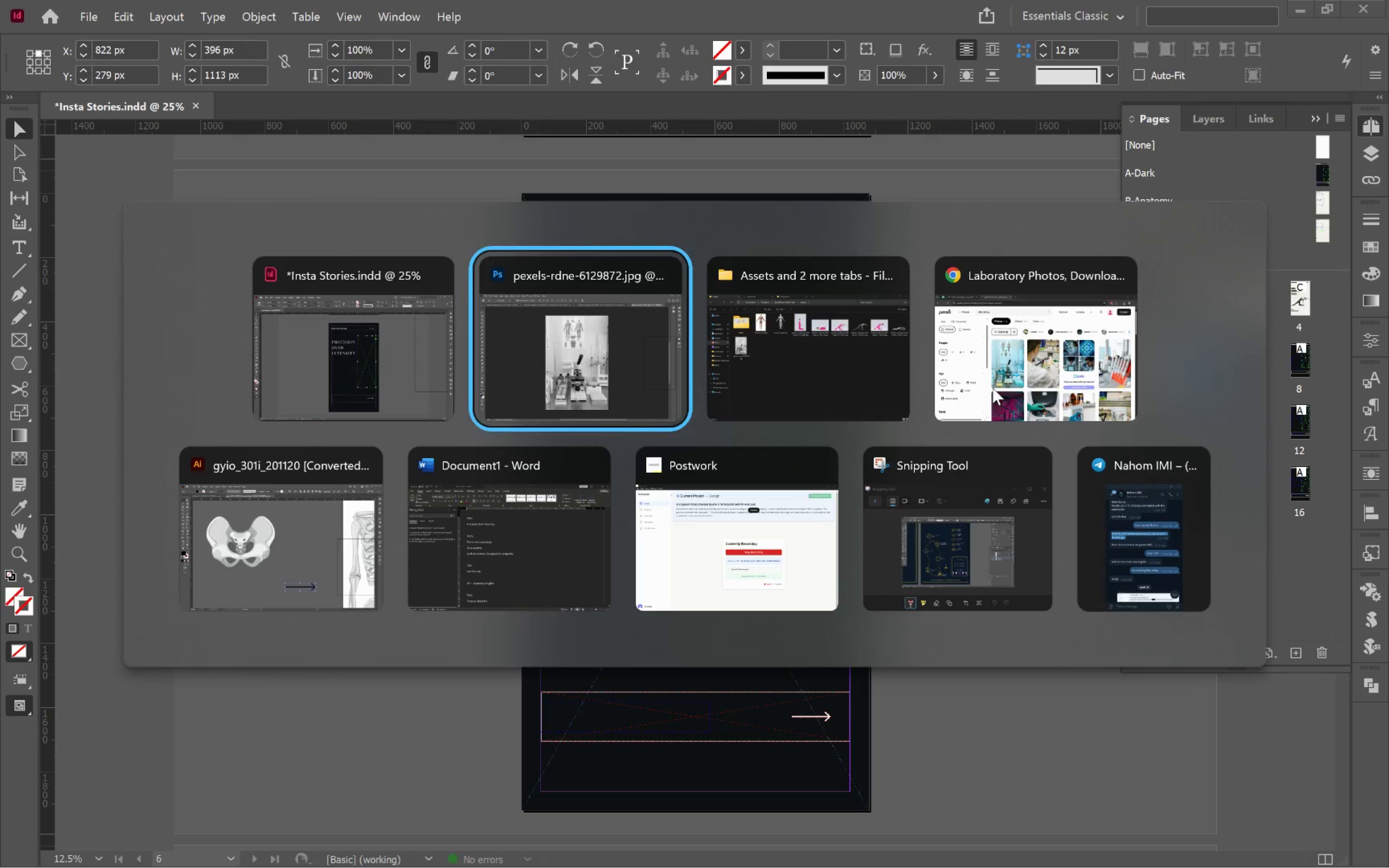 
key(Alt+Tab)
 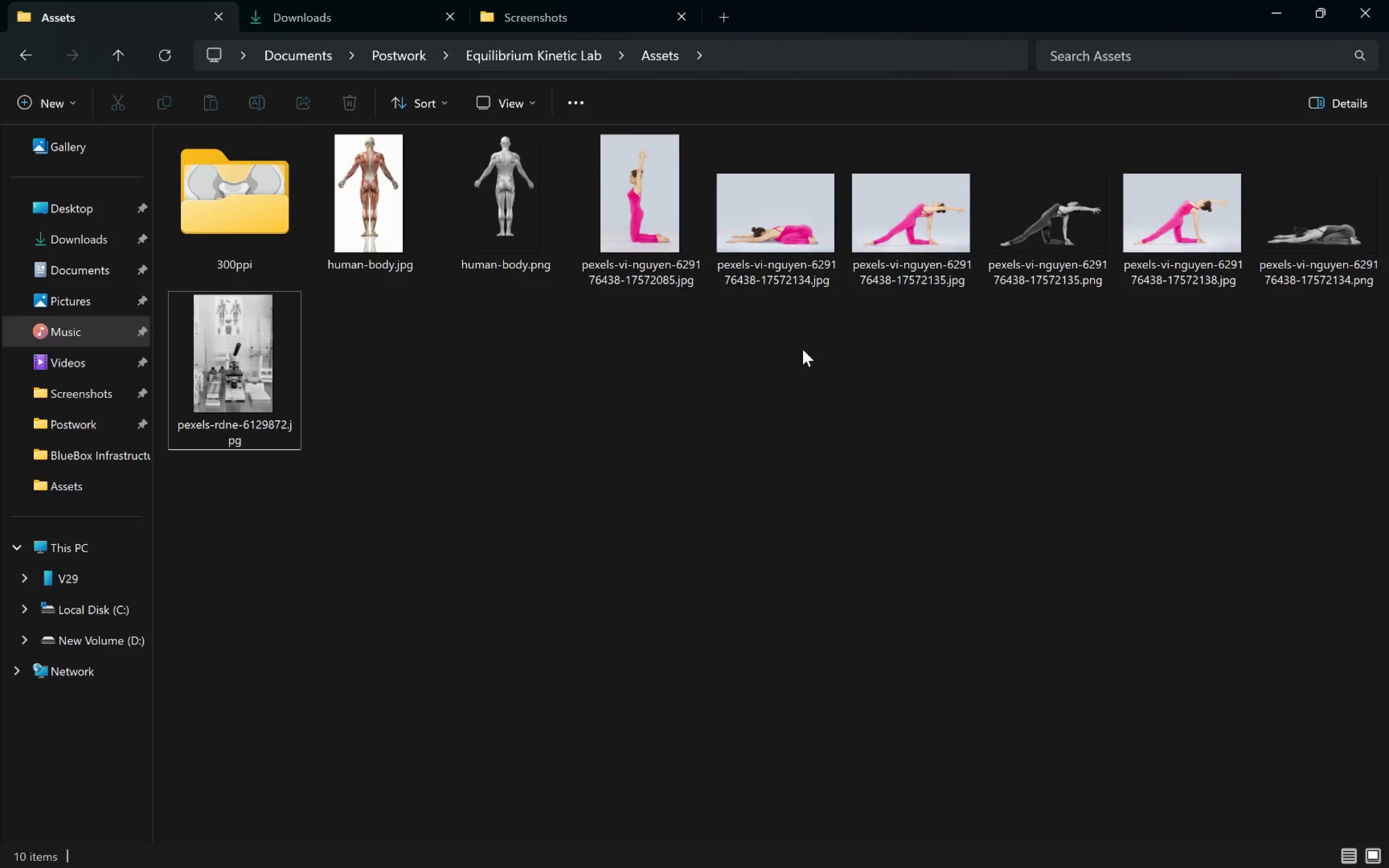 
left_click([721, 380])
 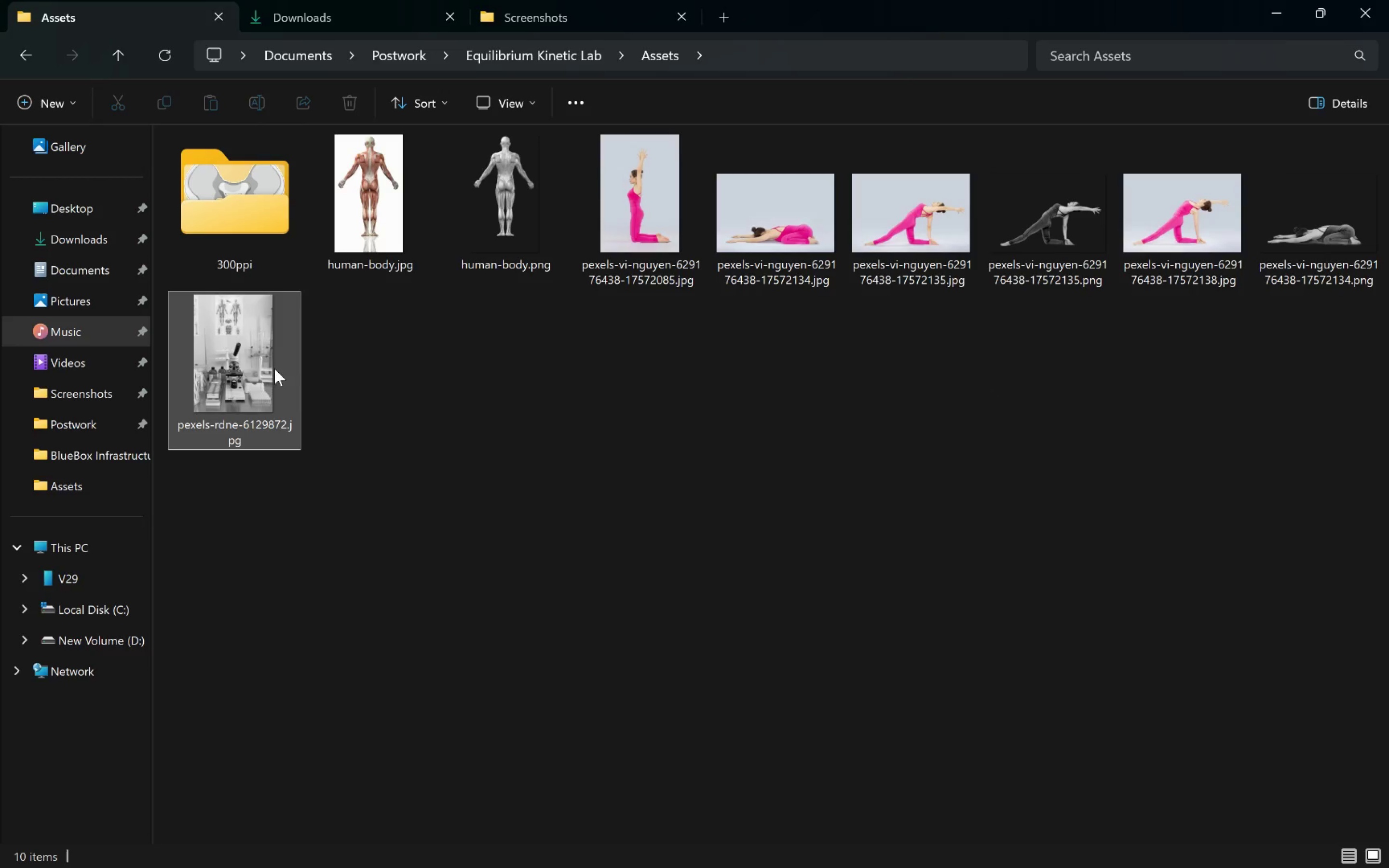 
left_click_drag(start_coordinate=[241, 351], to_coordinate=[788, 390])
 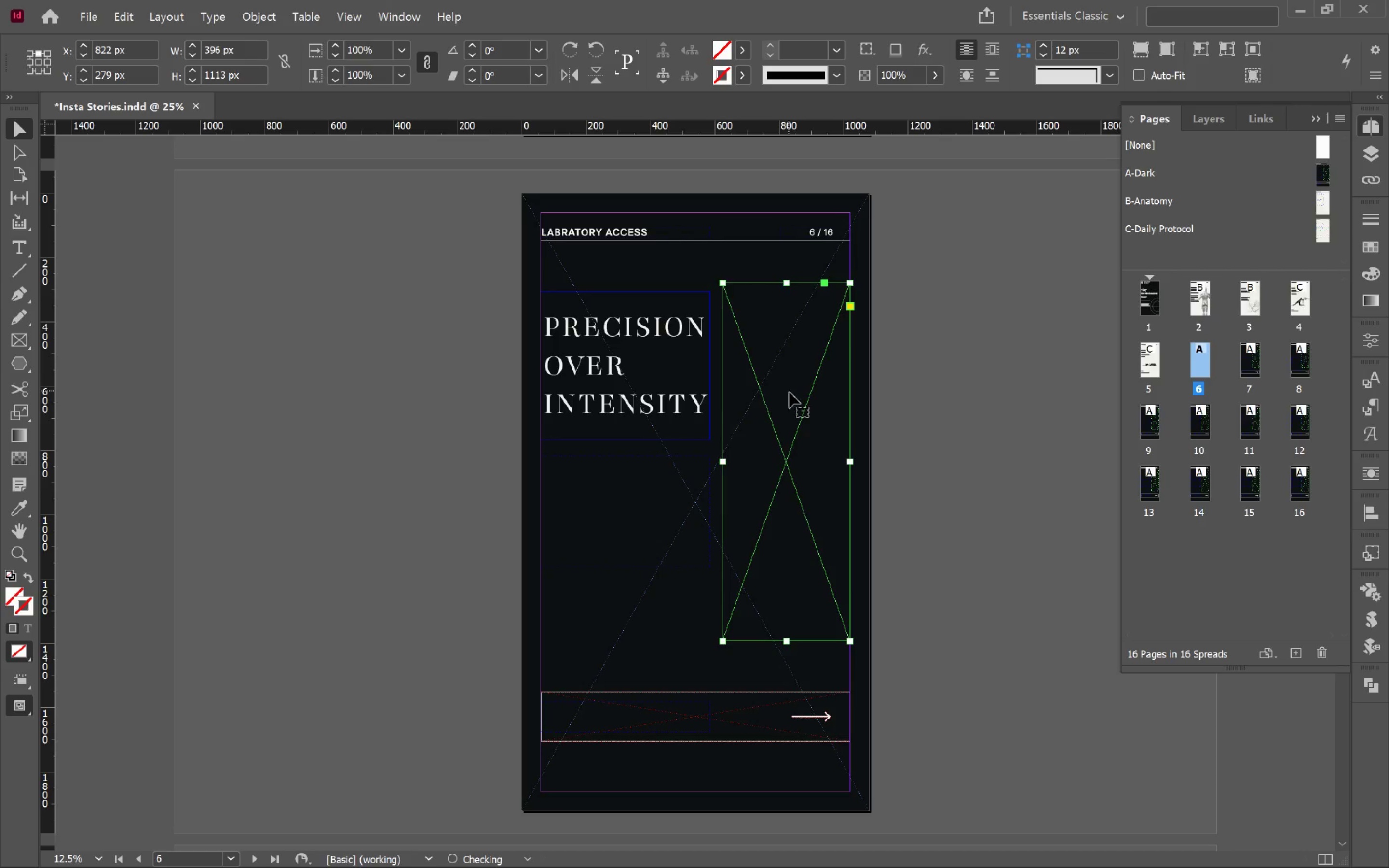 
key(Alt+AltLeft)
 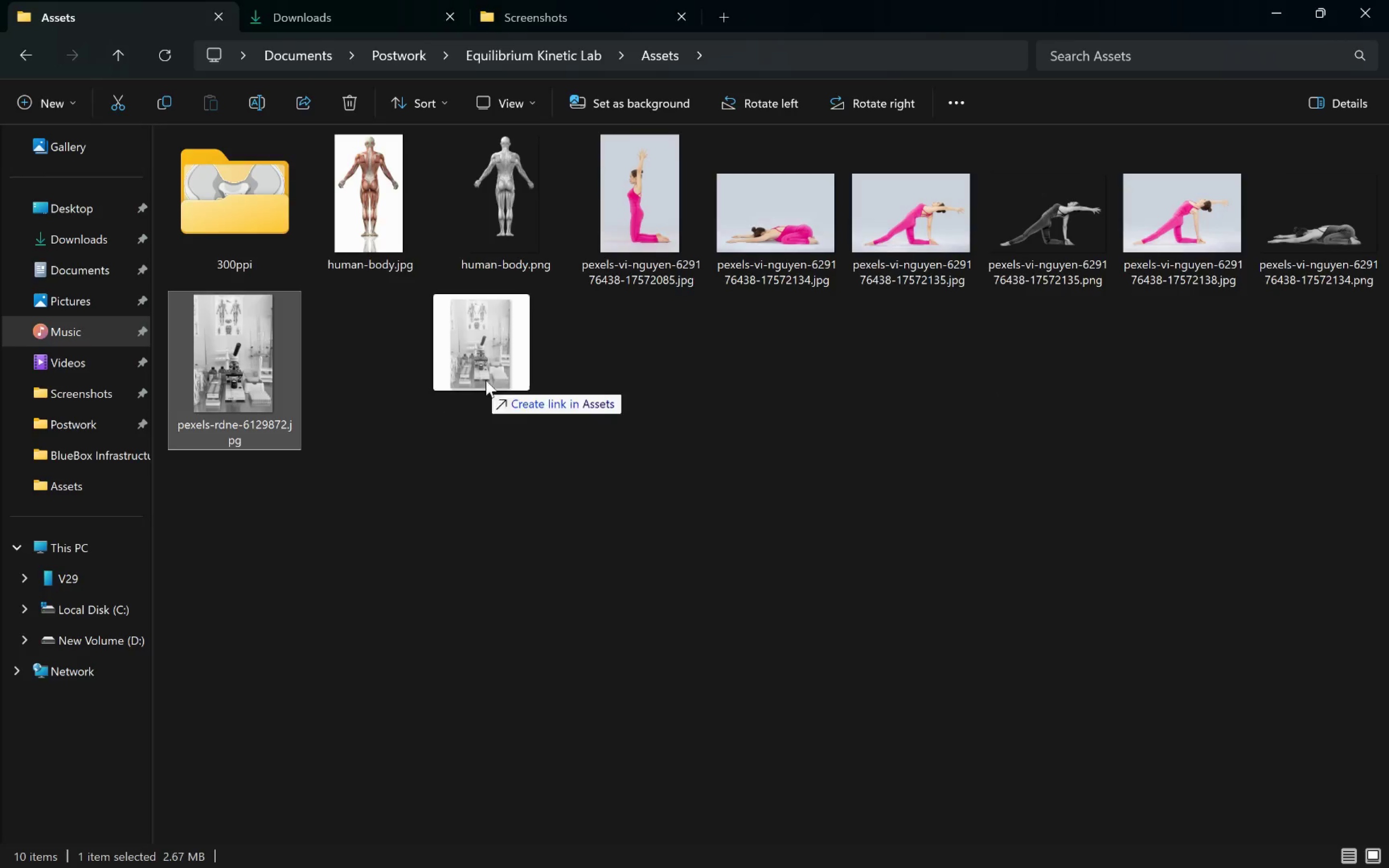 
key(Alt+Tab)
 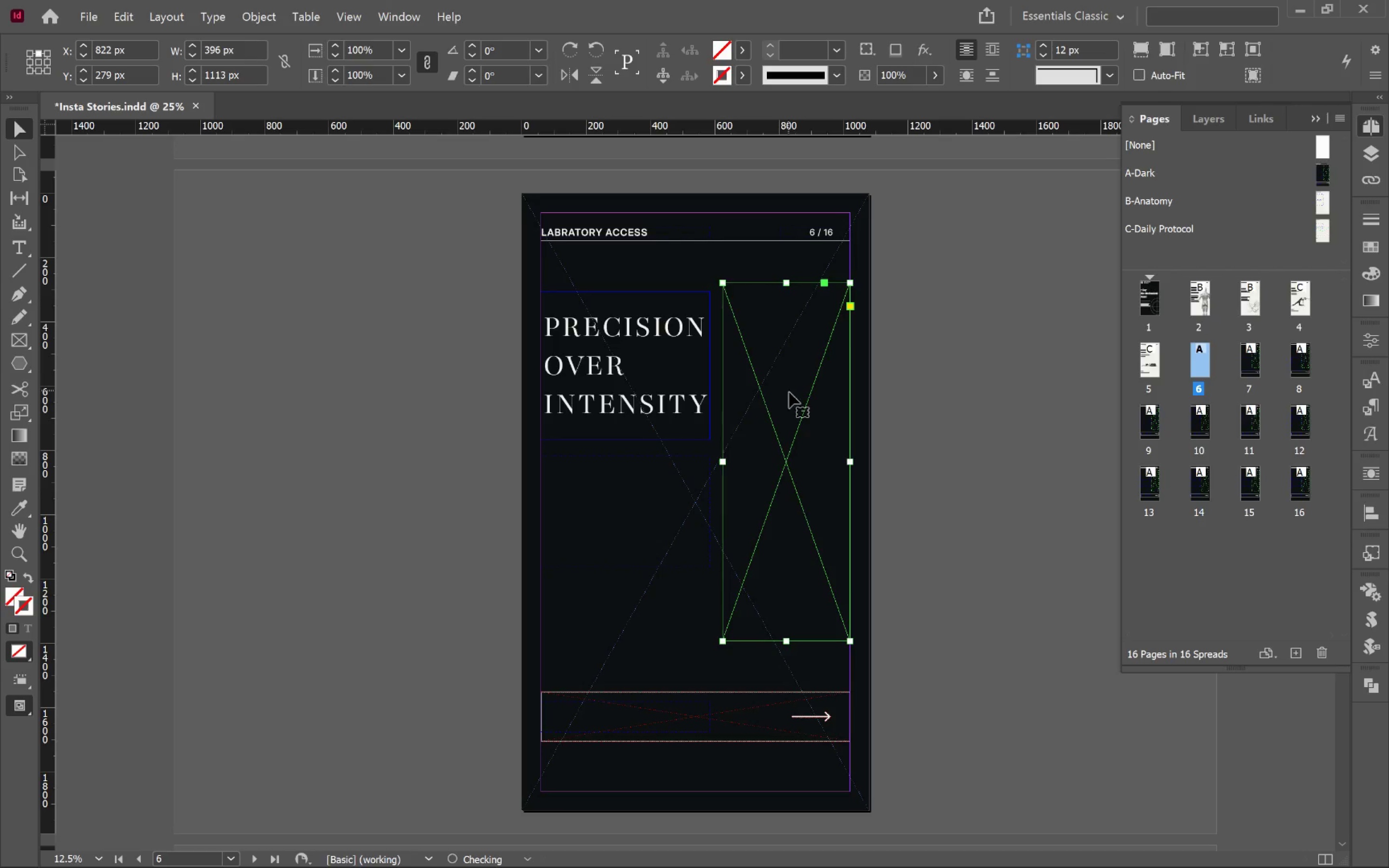 
key(Alt+Control+Shift+C)
 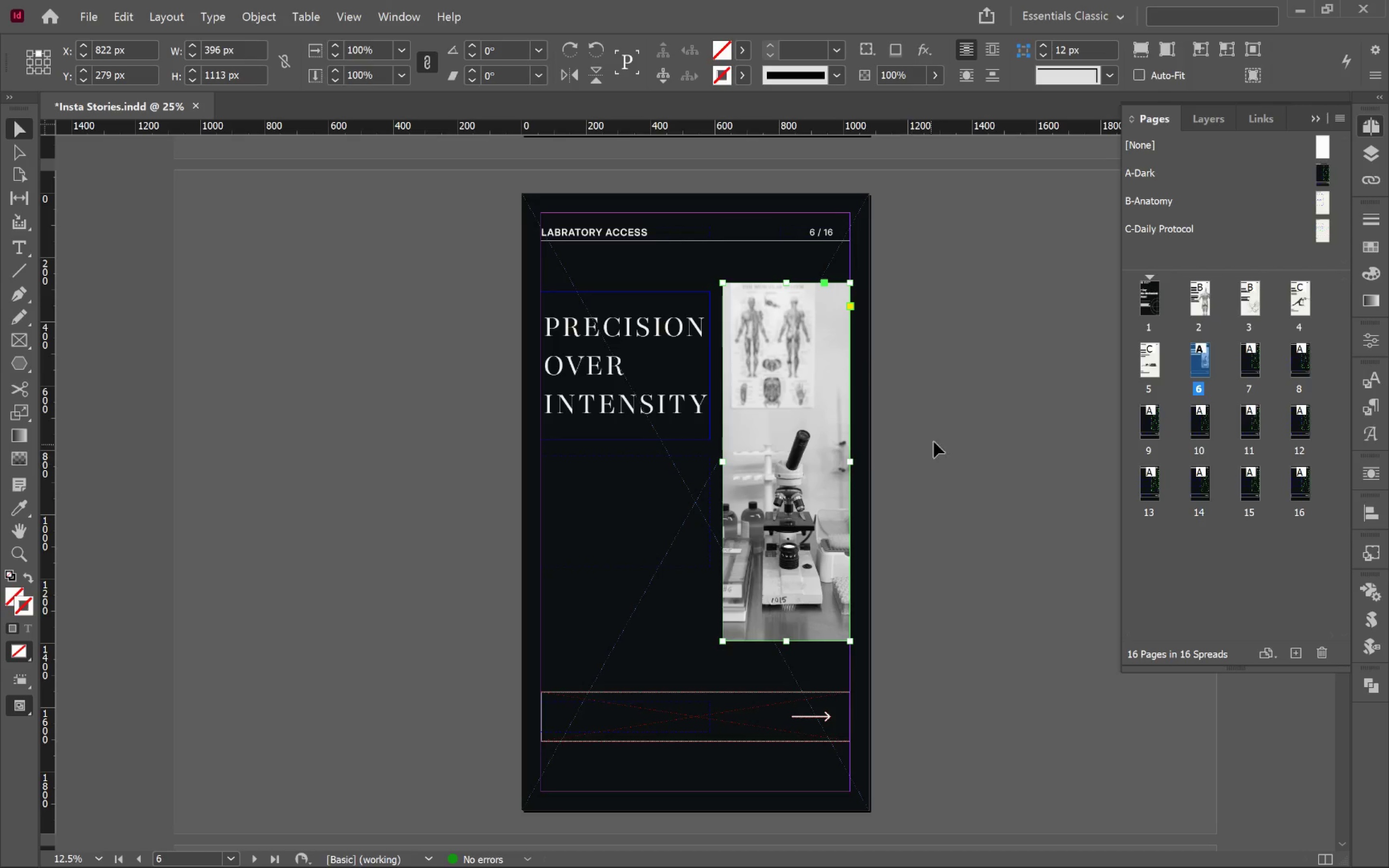 
left_click([944, 421])
 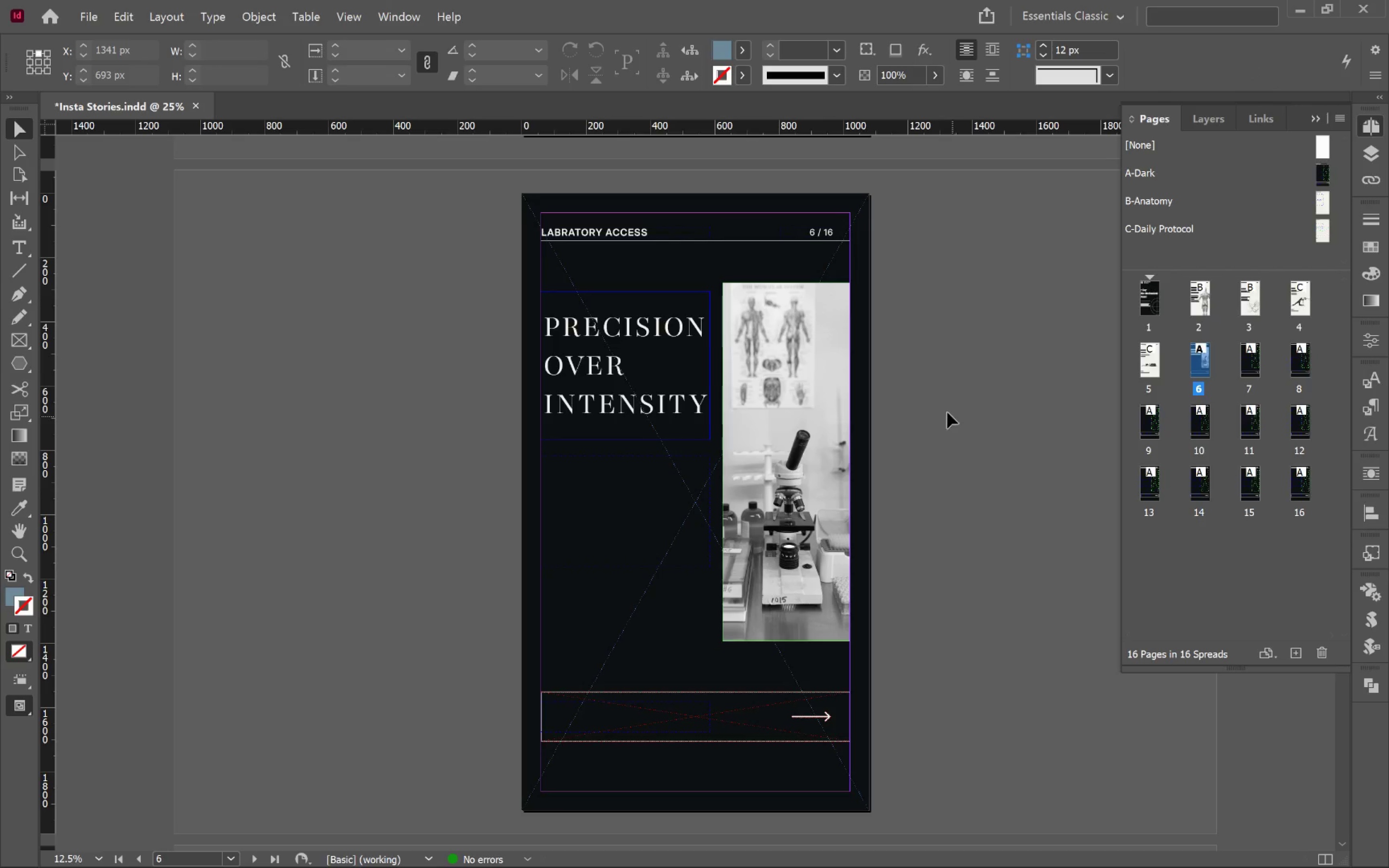 
left_click([778, 332])
 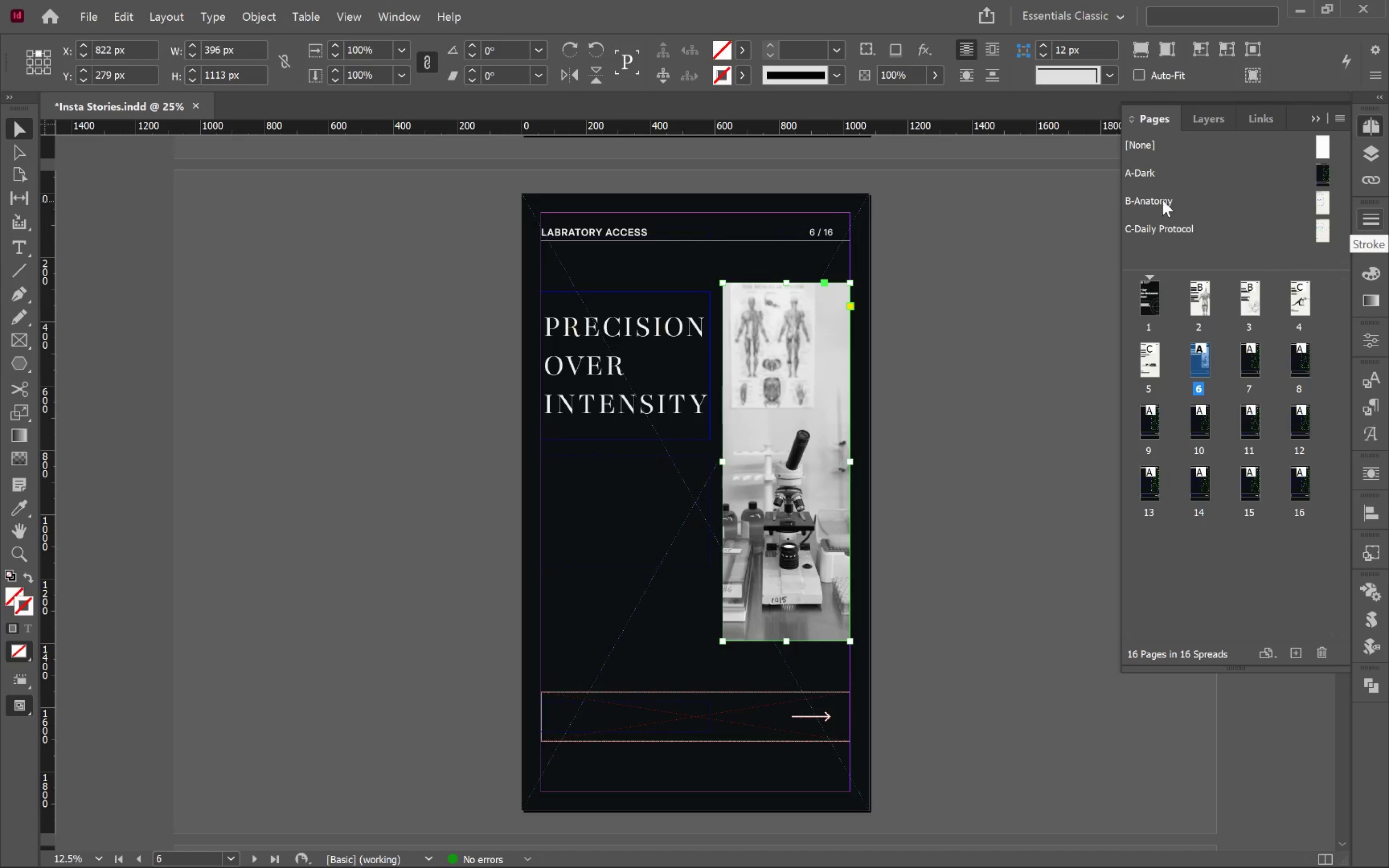 
double_click([1147, 176])
 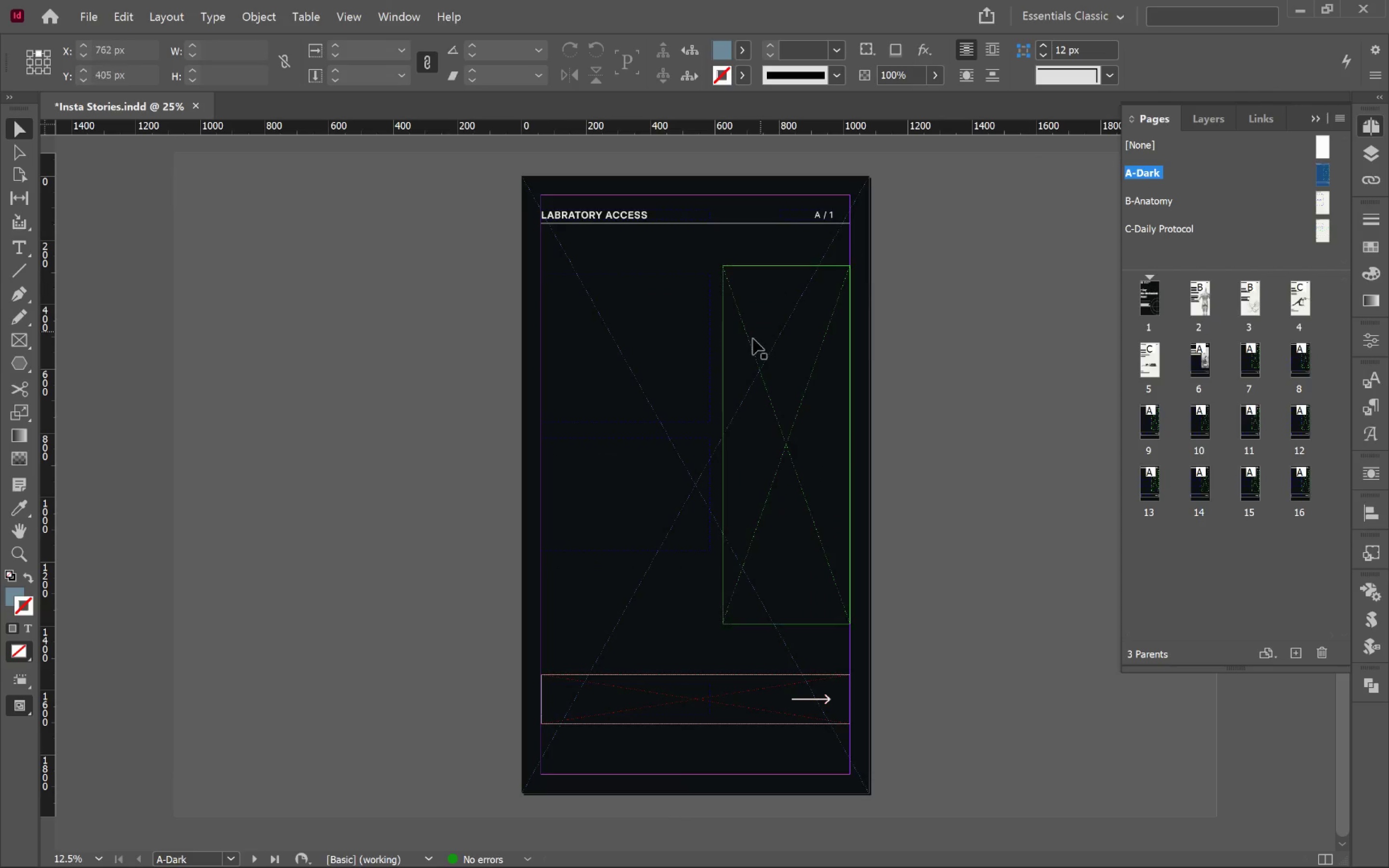 
left_click([751, 341])
 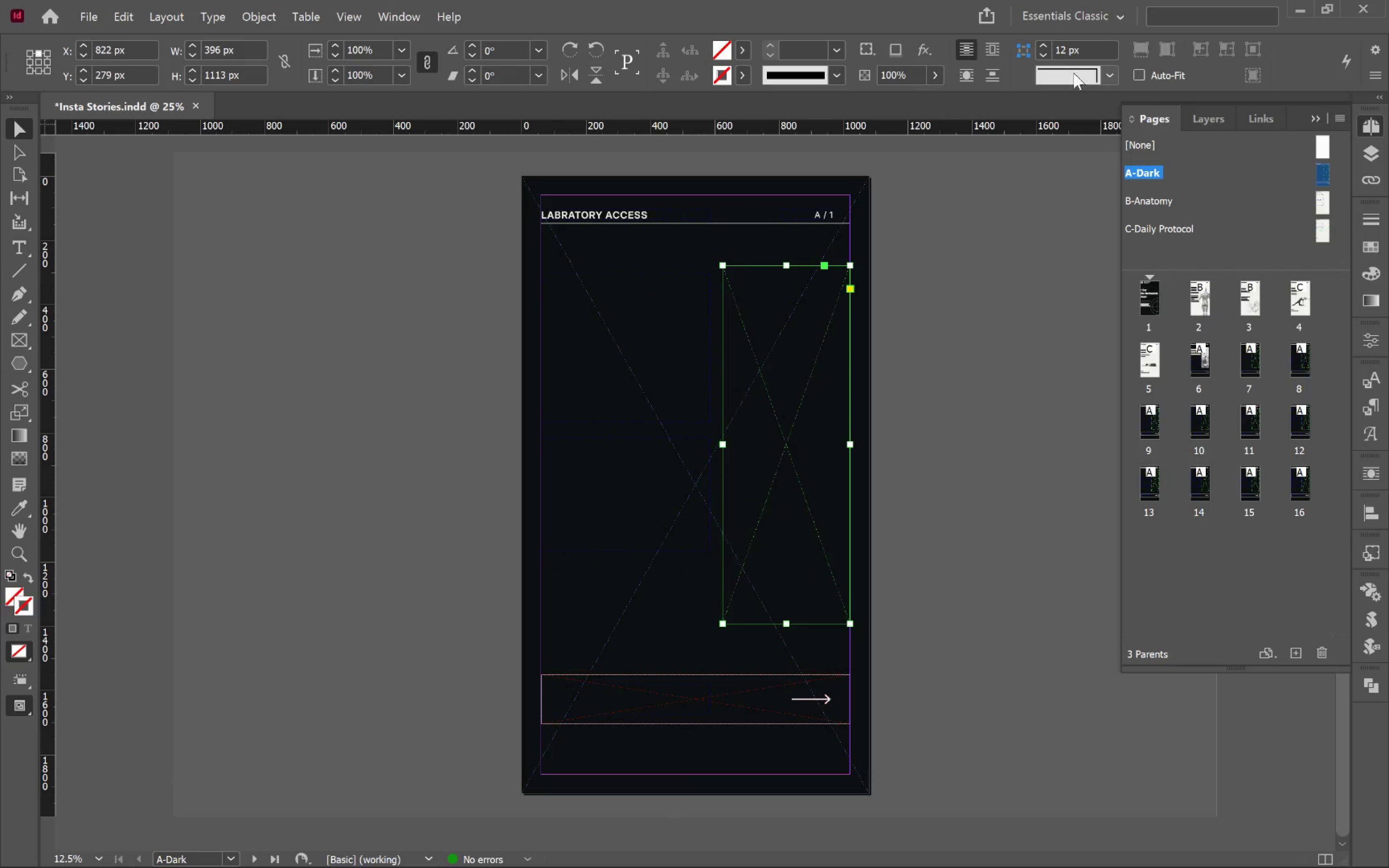 
left_click([1111, 73])
 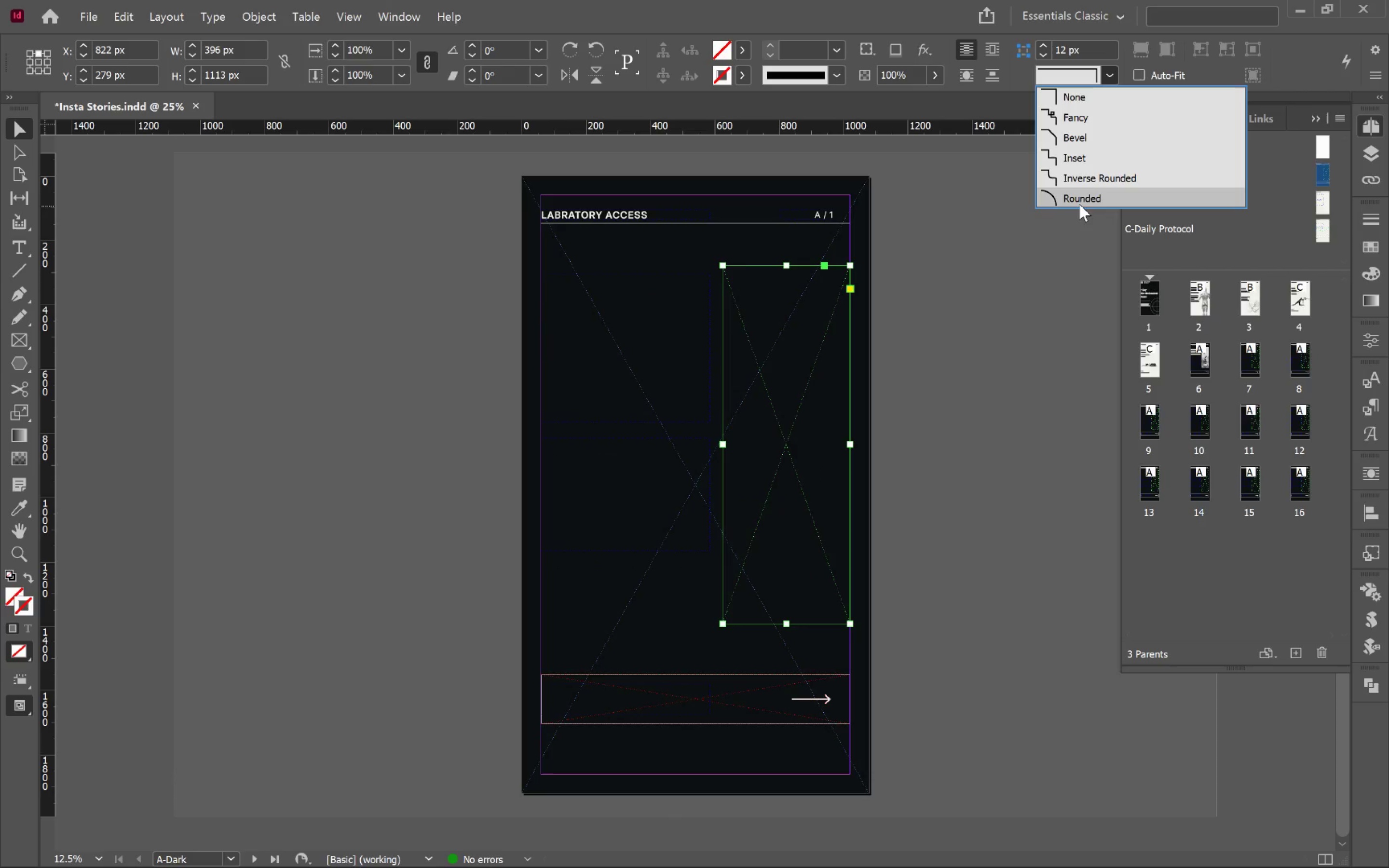 
left_click([1079, 203])
 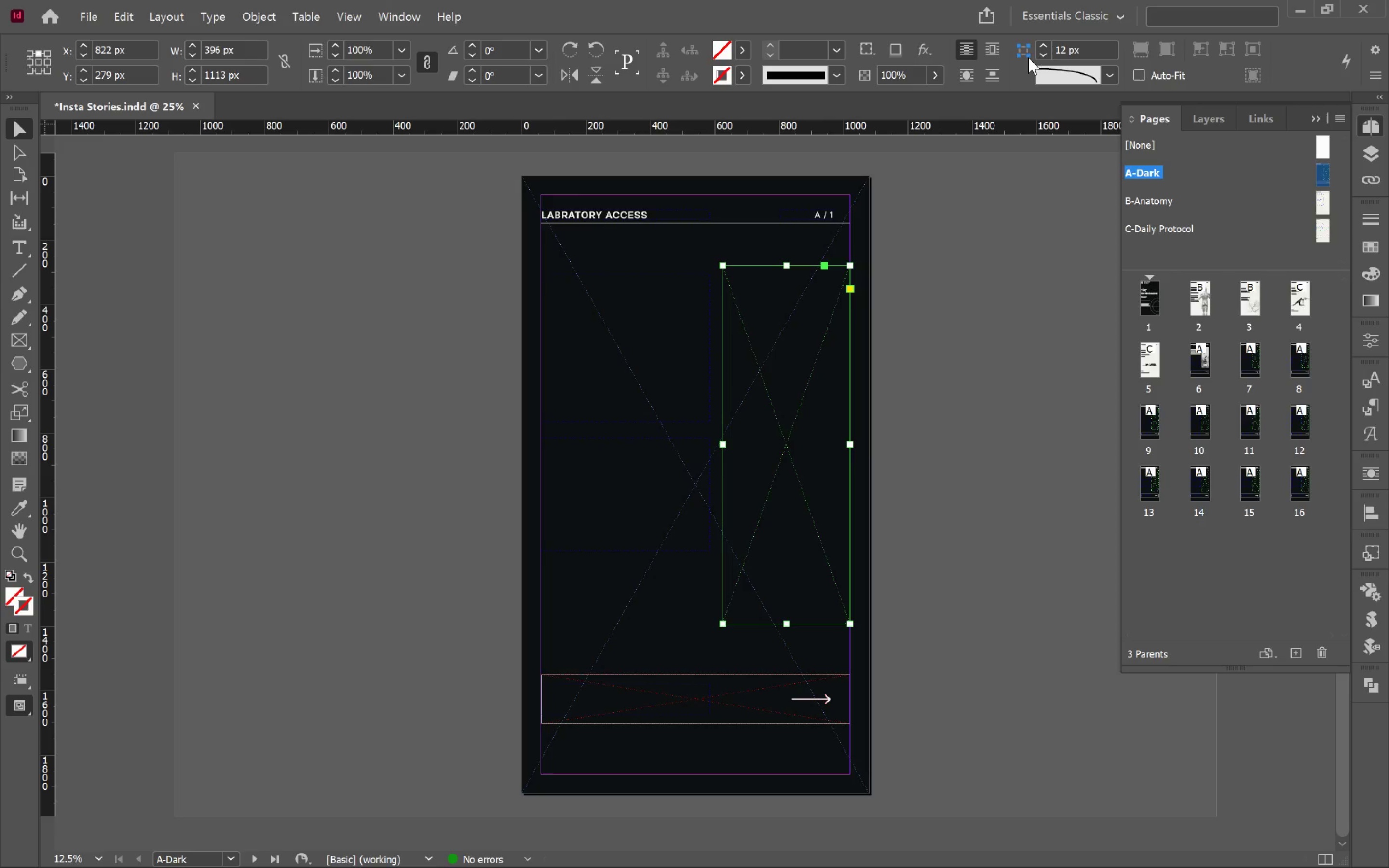 
left_click([1039, 46])
 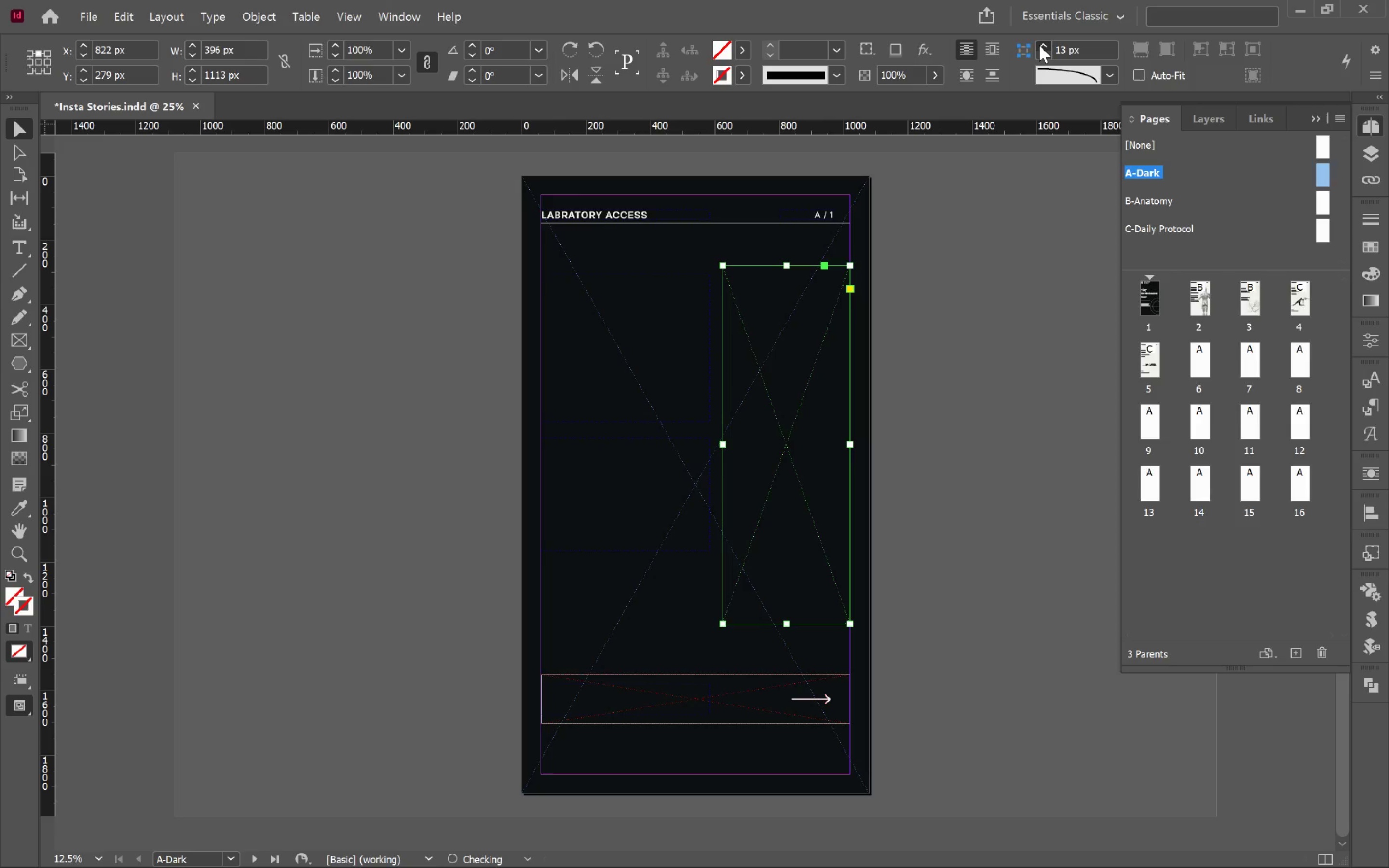 
triple_click([1039, 45])
 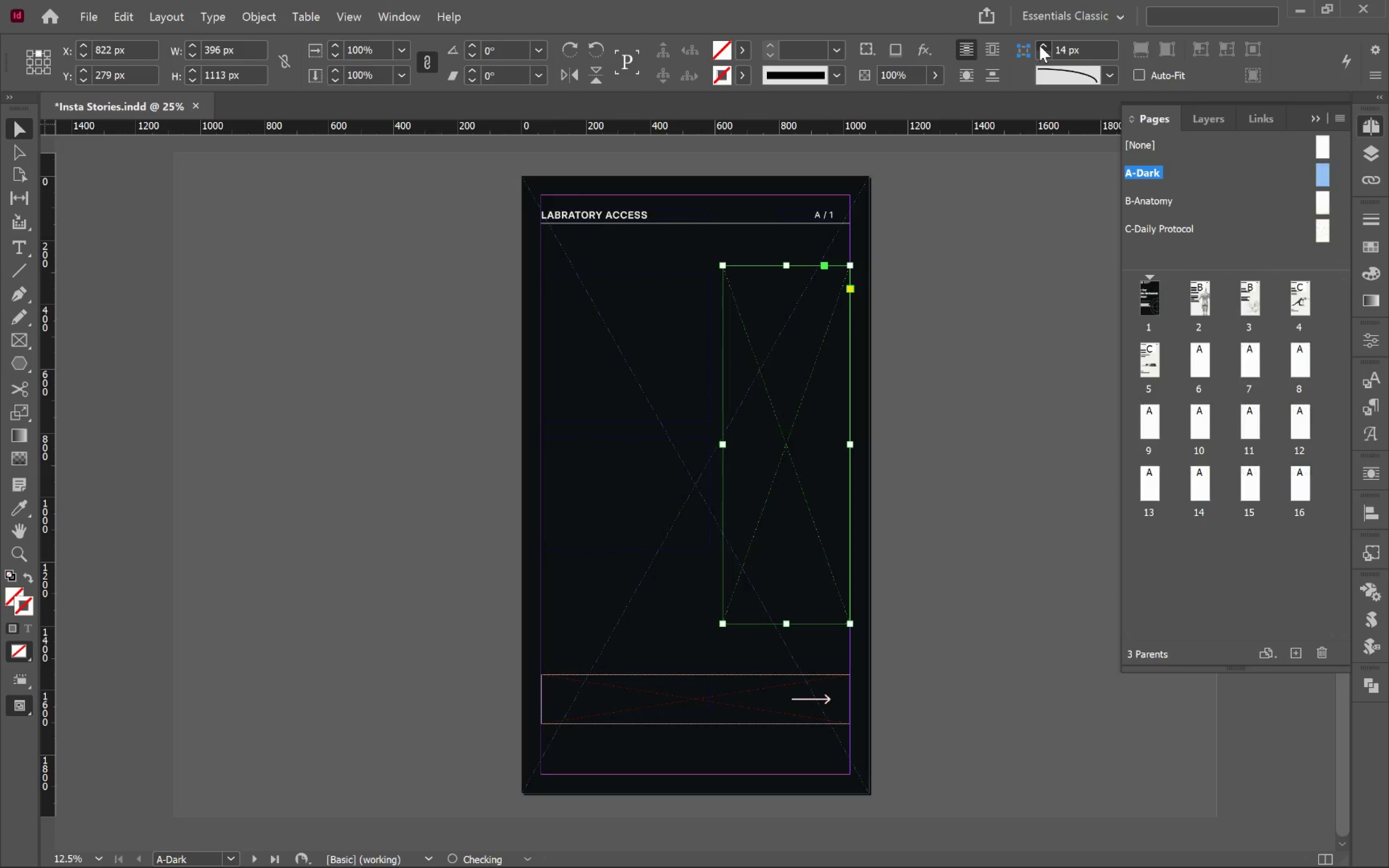 
triple_click([1039, 45])
 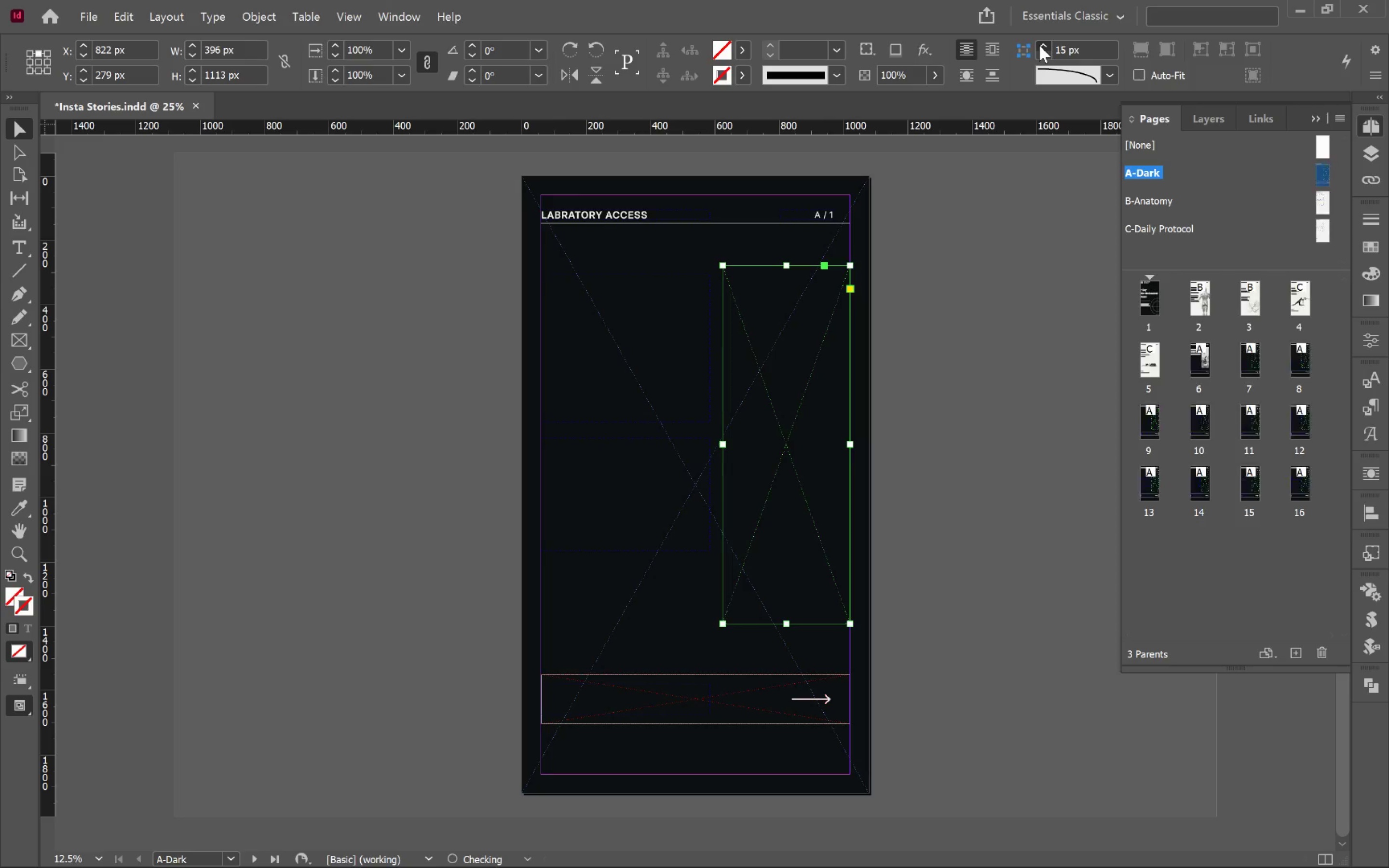 
triple_click([1039, 45])
 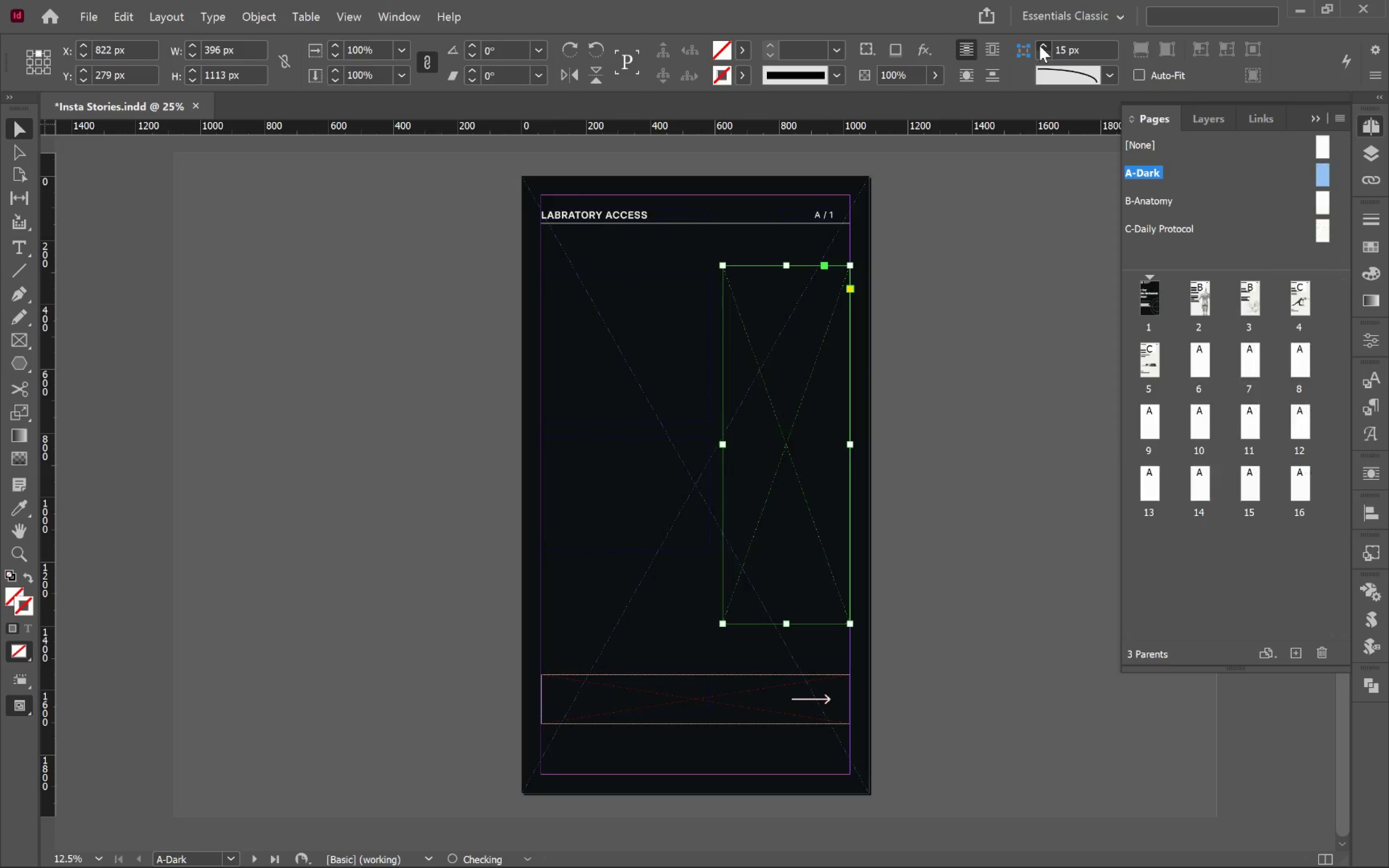 
triple_click([1039, 45])
 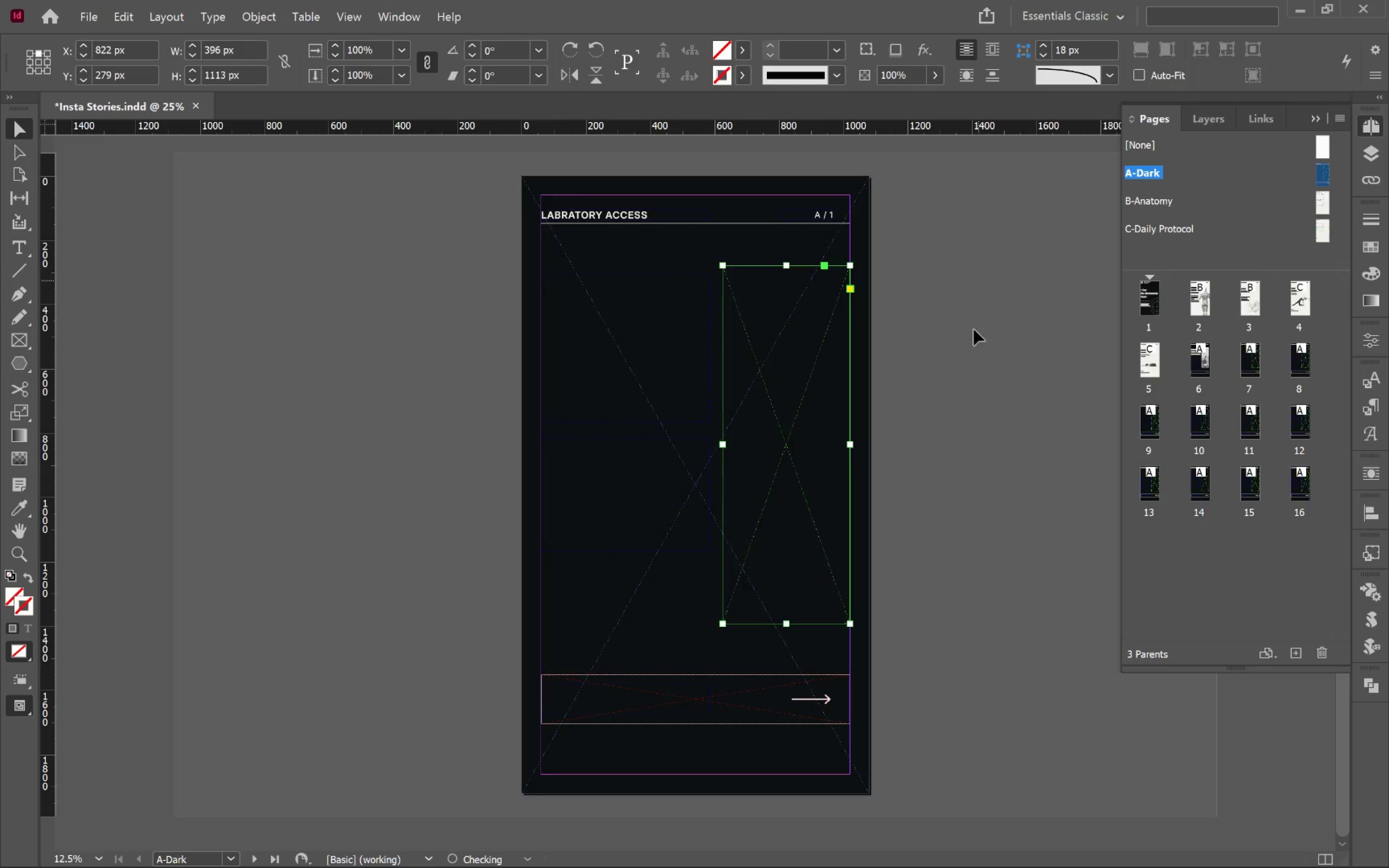 
left_click([975, 350])
 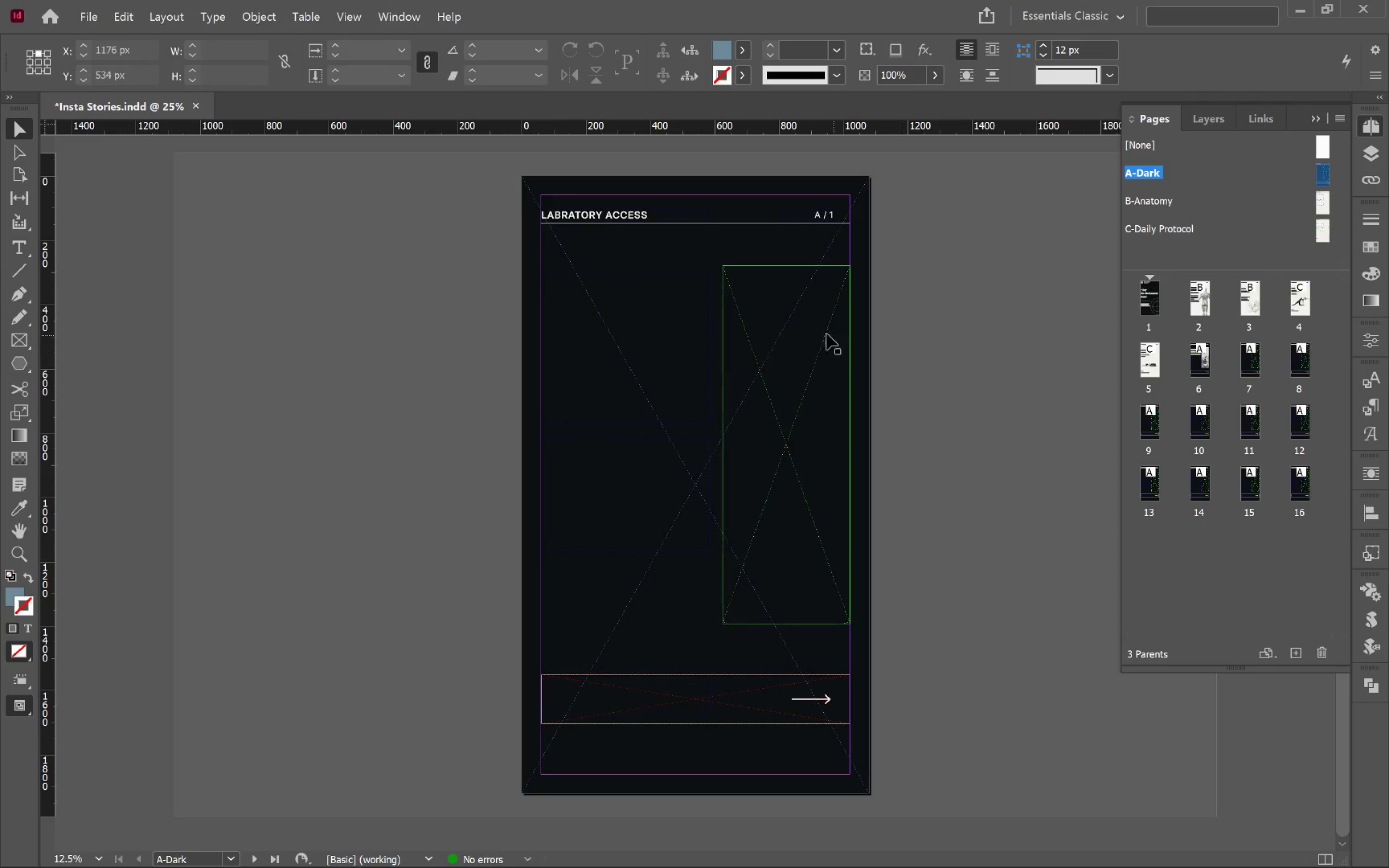 
left_click([811, 331])
 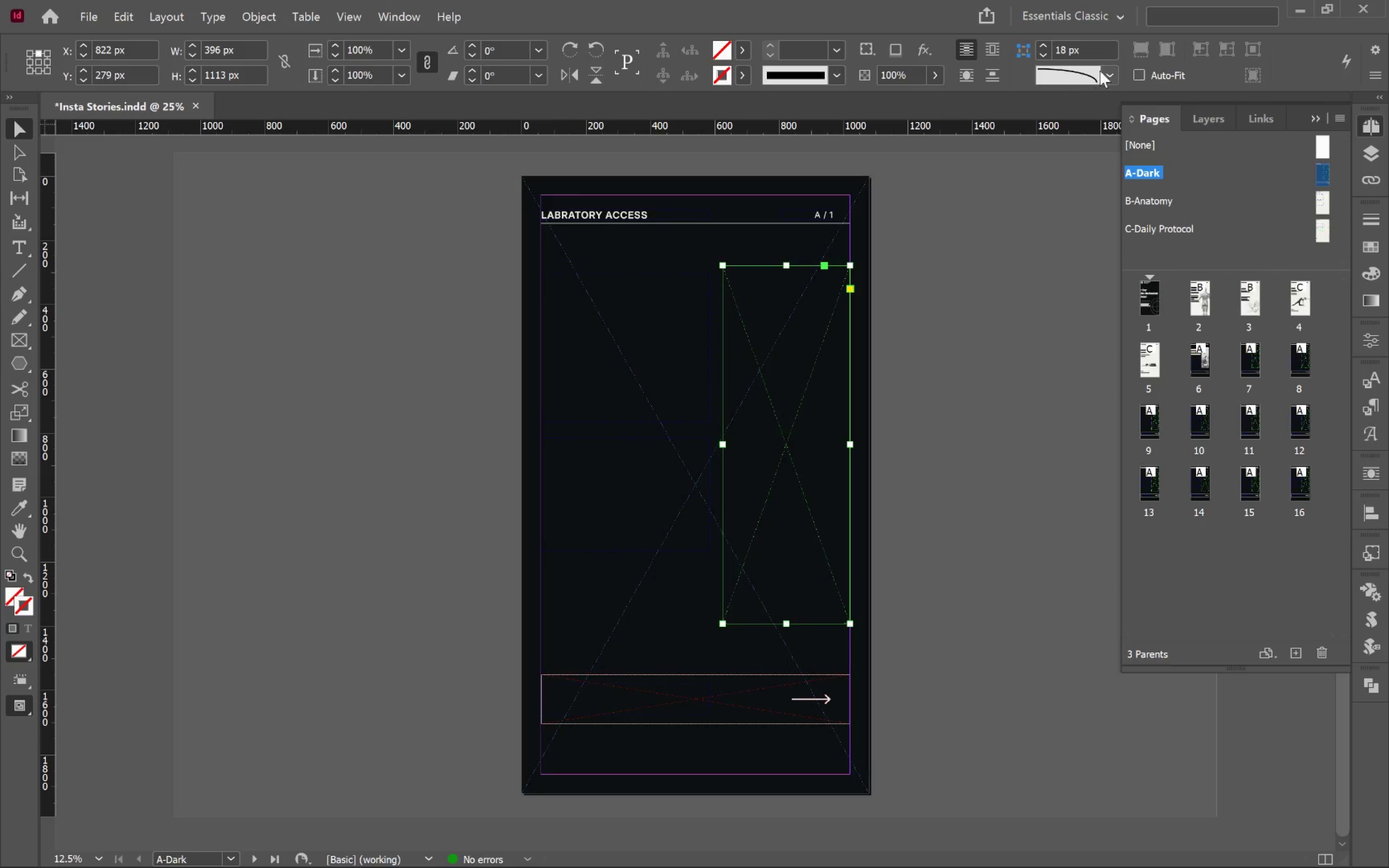 
hold_key(key=ShiftLeft, duration=1.15)
 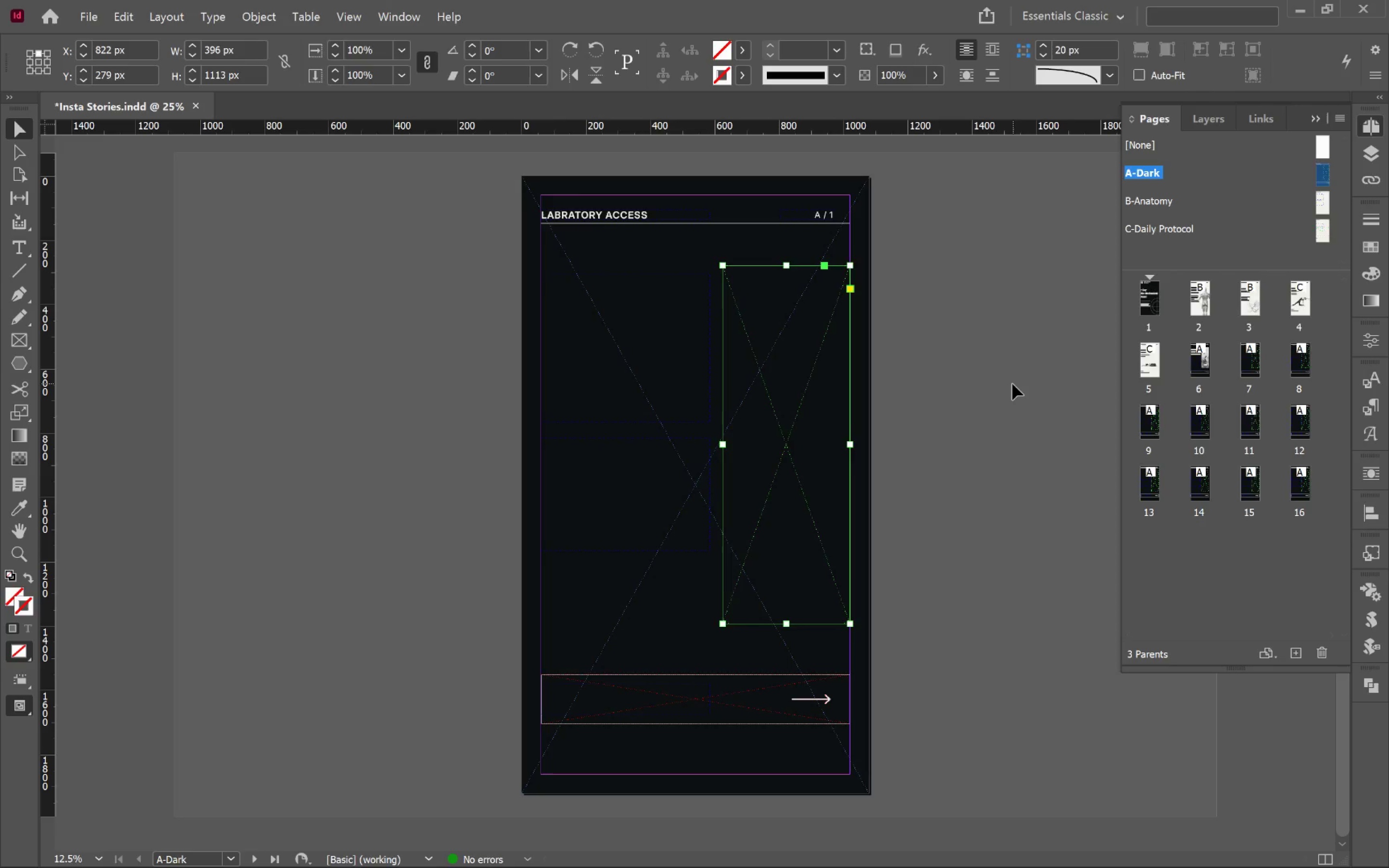 
left_click([1012, 384])
 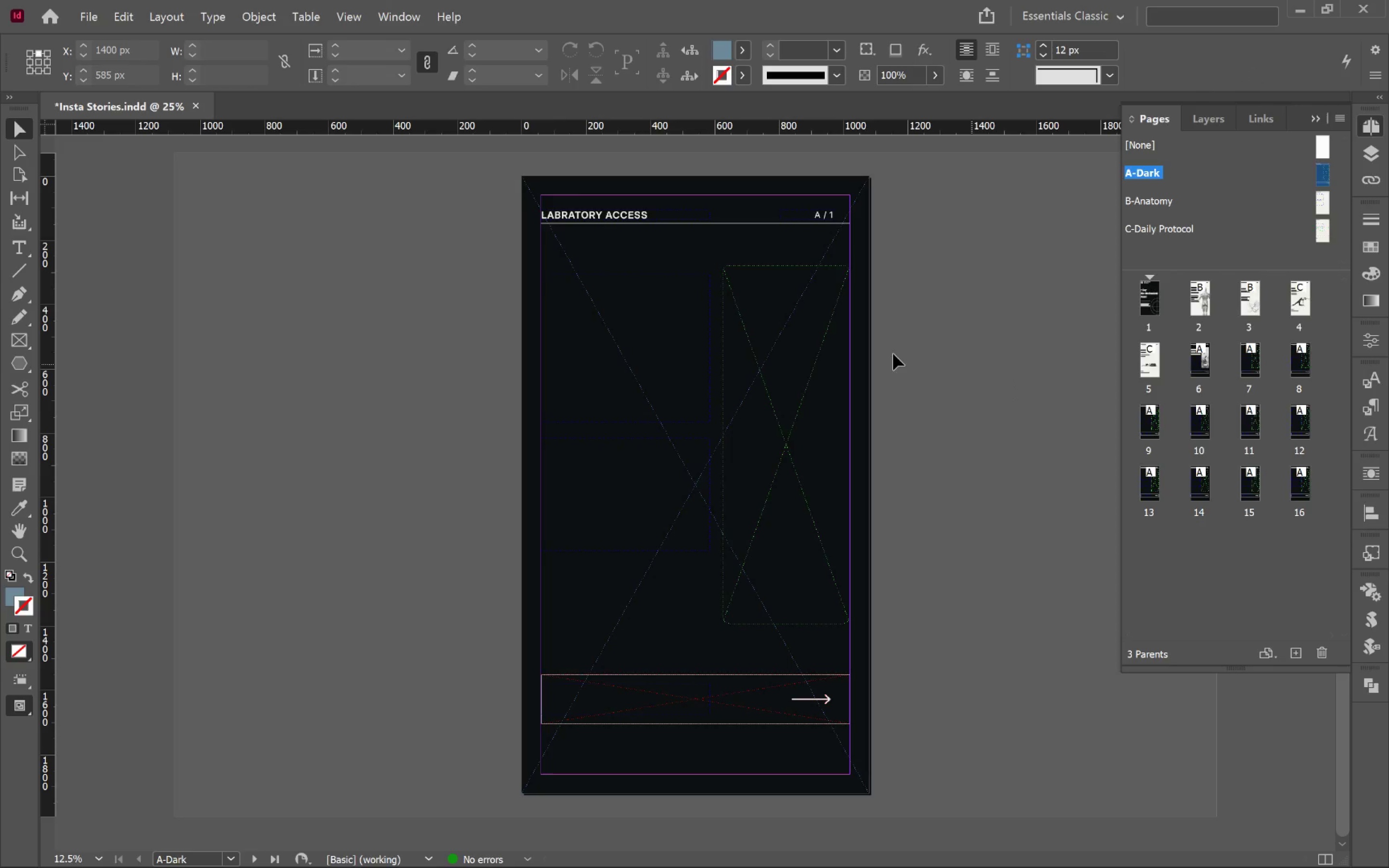 
left_click([776, 335])
 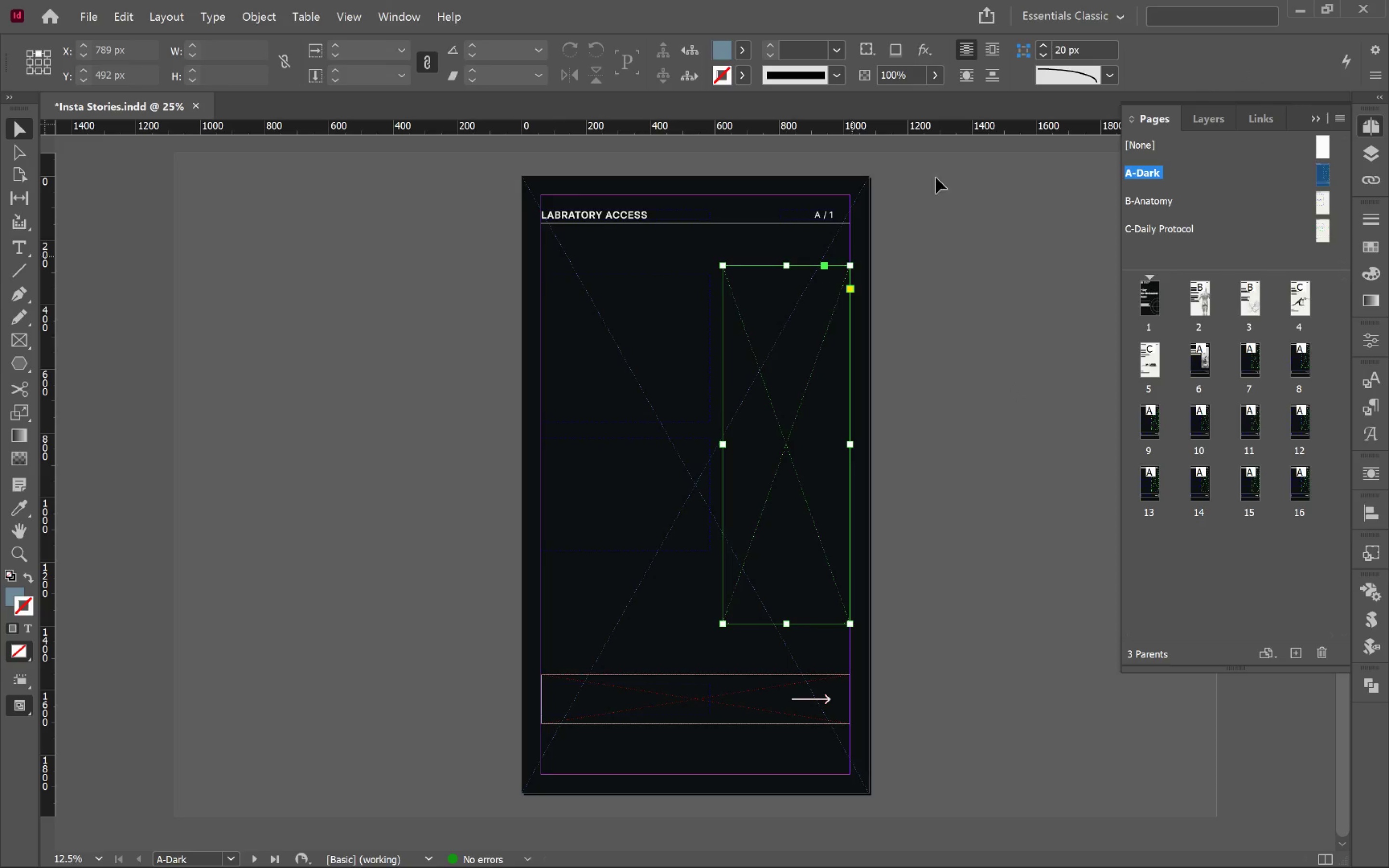 
hold_key(key=ShiftLeft, duration=1.03)
left_click([1040, 44])
 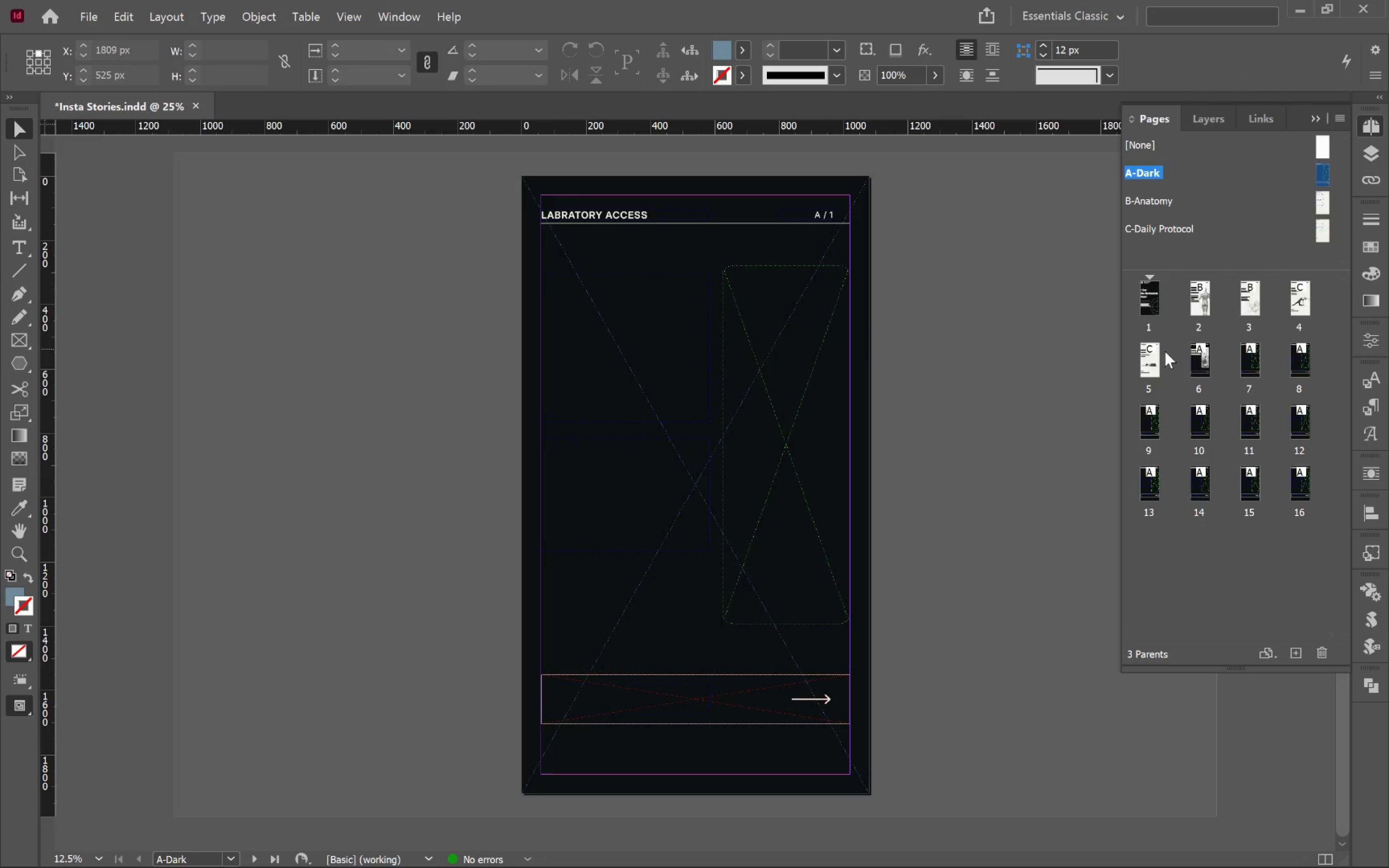 
double_click([1197, 363])
 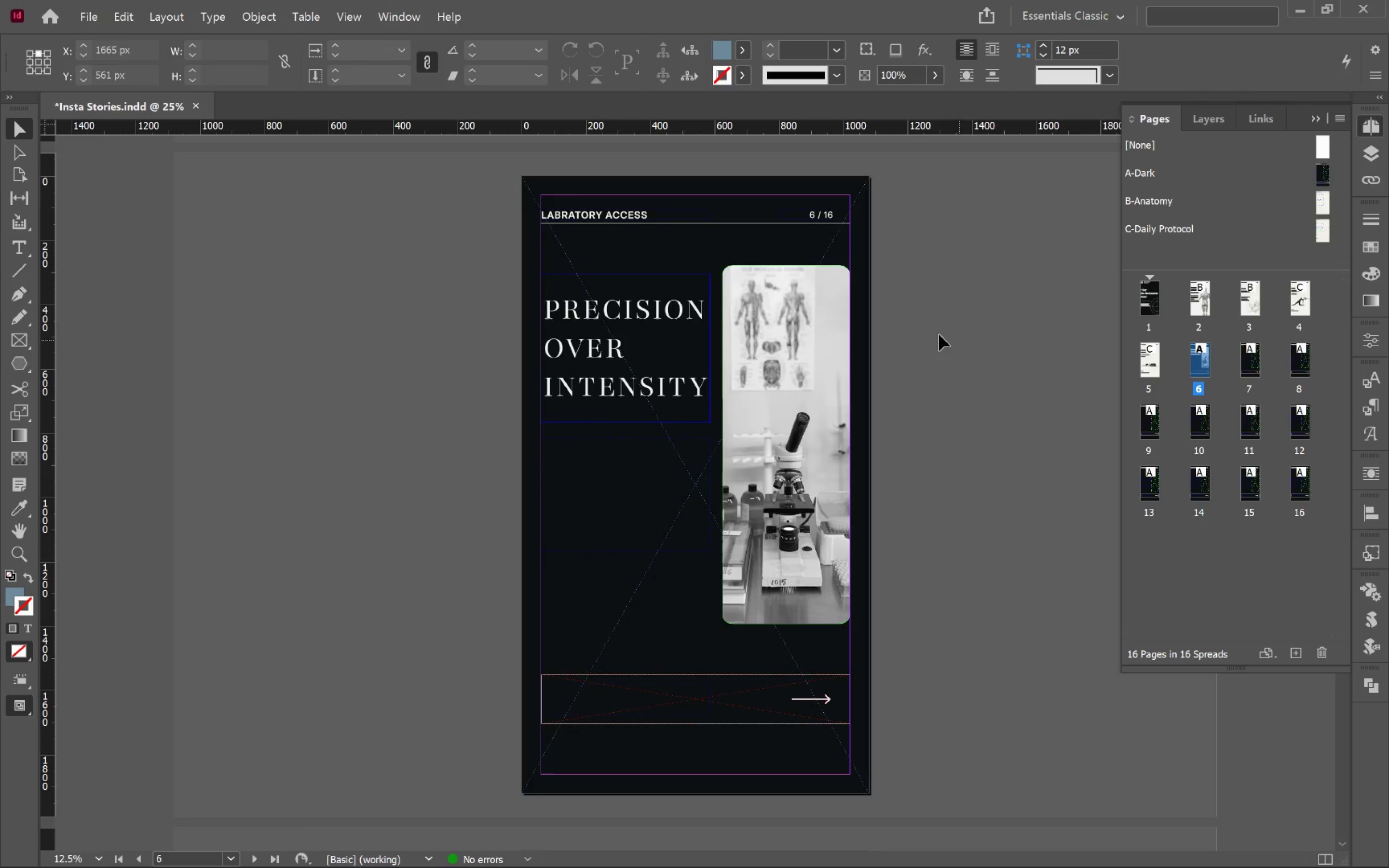 
triple_click([928, 328])
 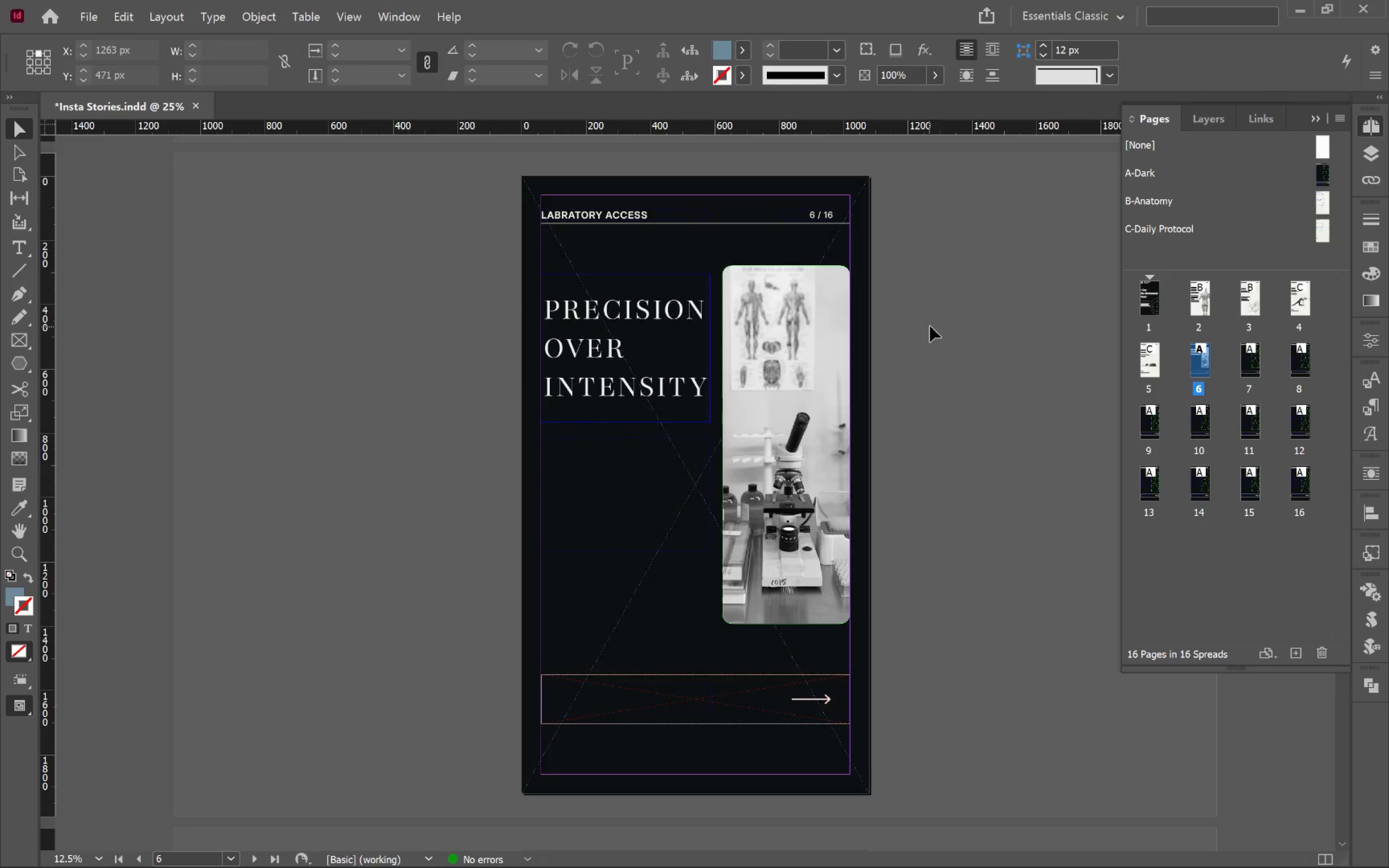 
key(W)
 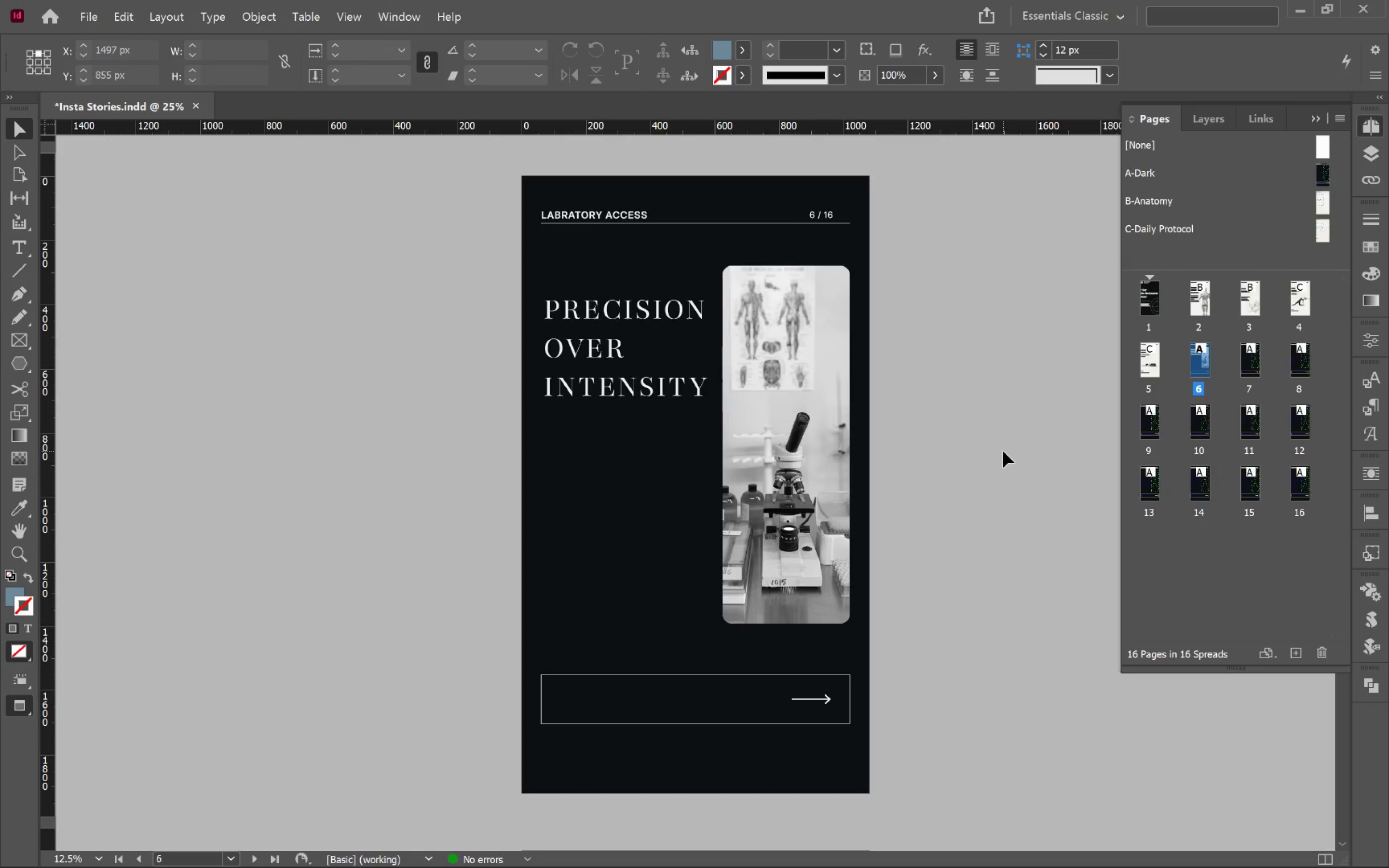 
key(Alt+Tab)
 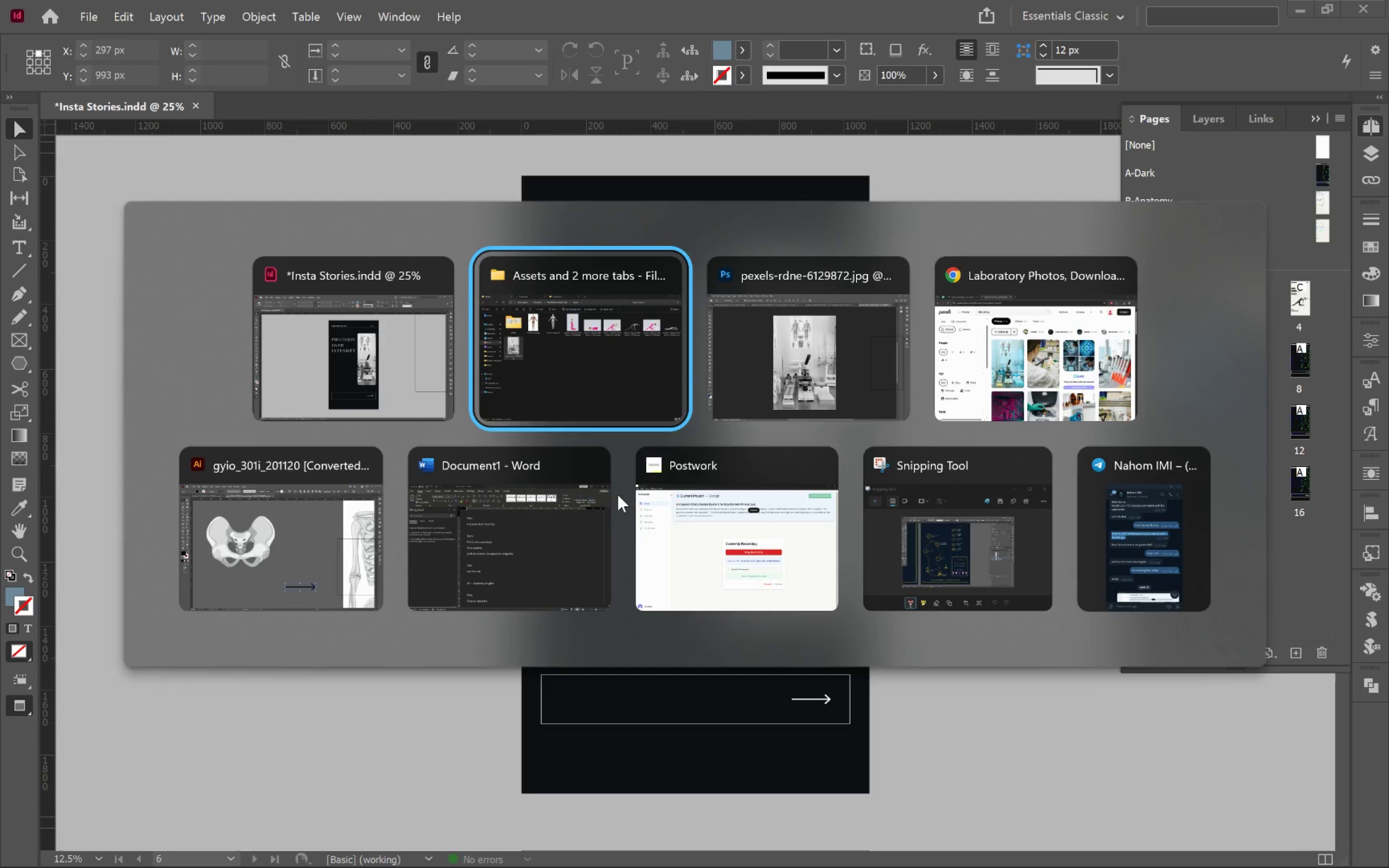 
key(Alt+Tab)
 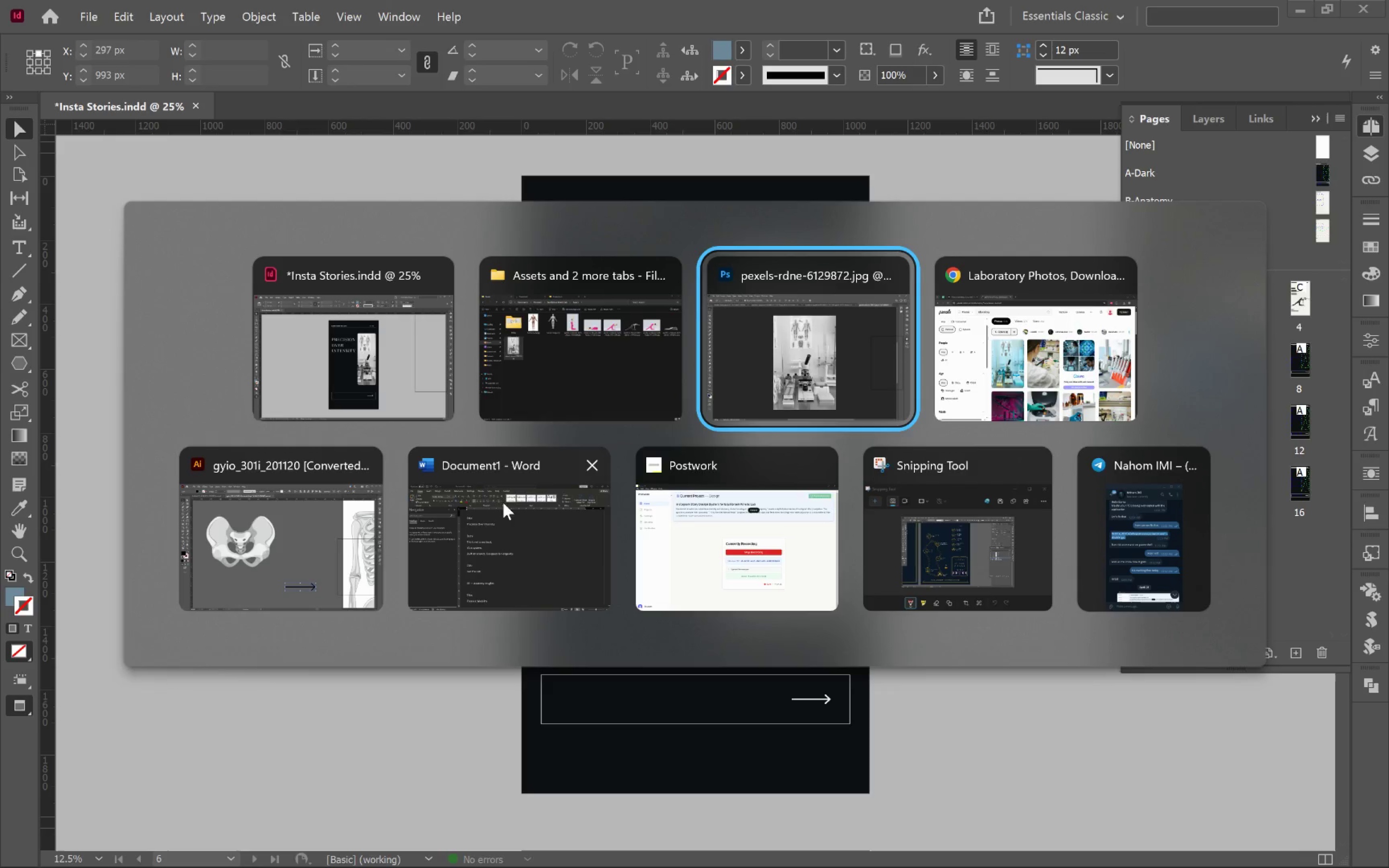 
left_click([489, 514])
 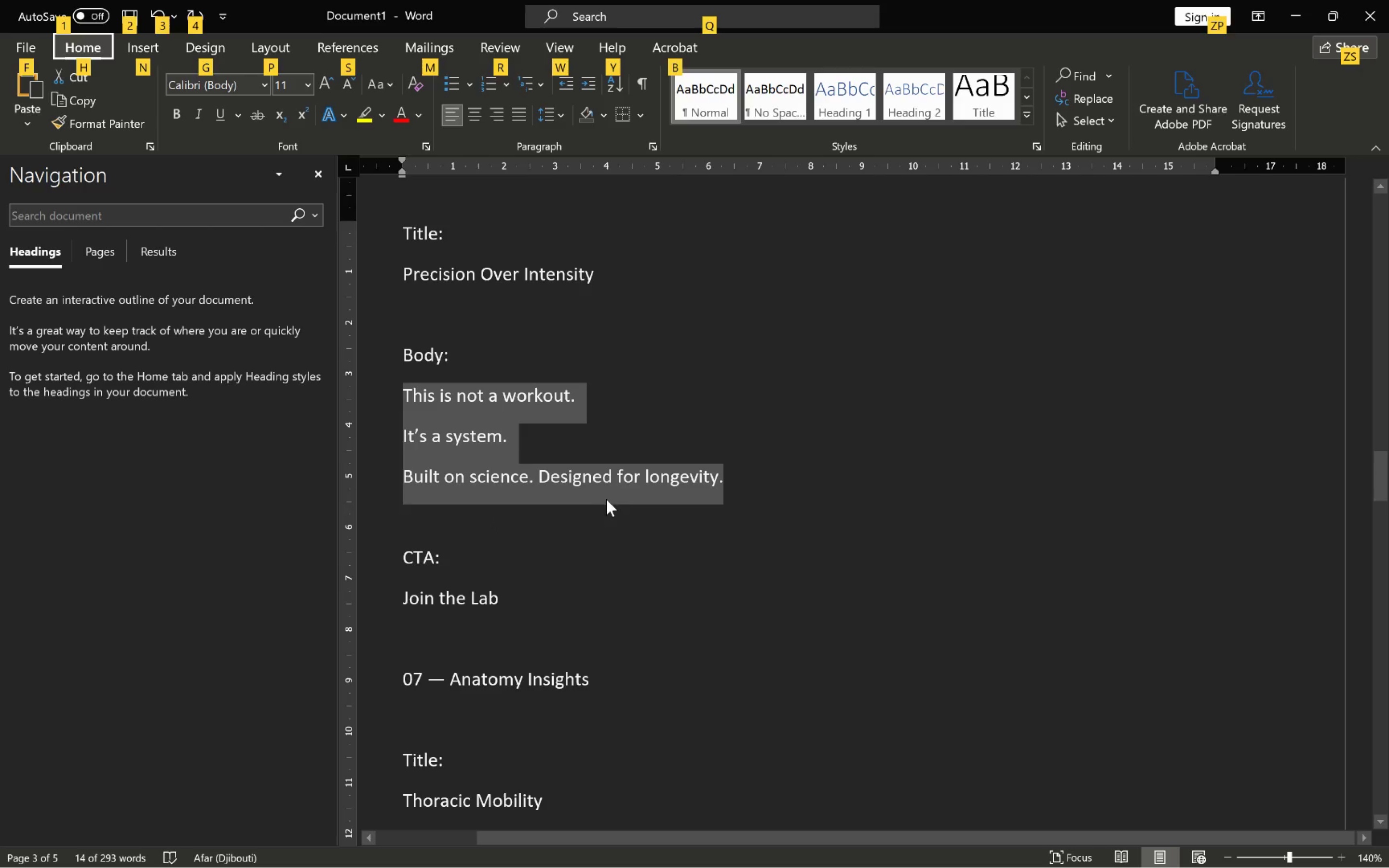 
key(Control+C)
 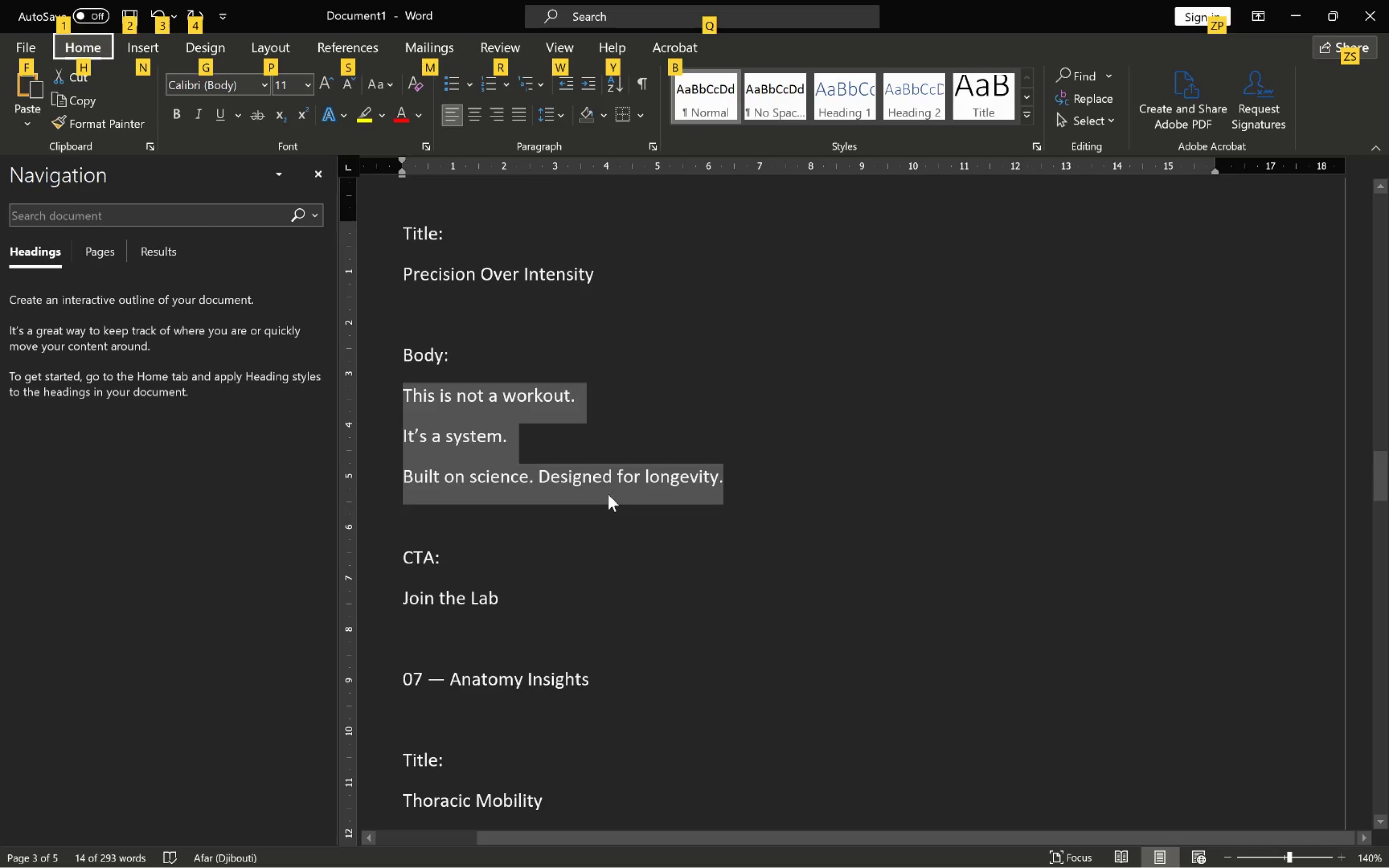 
key(Alt+AltLeft)
 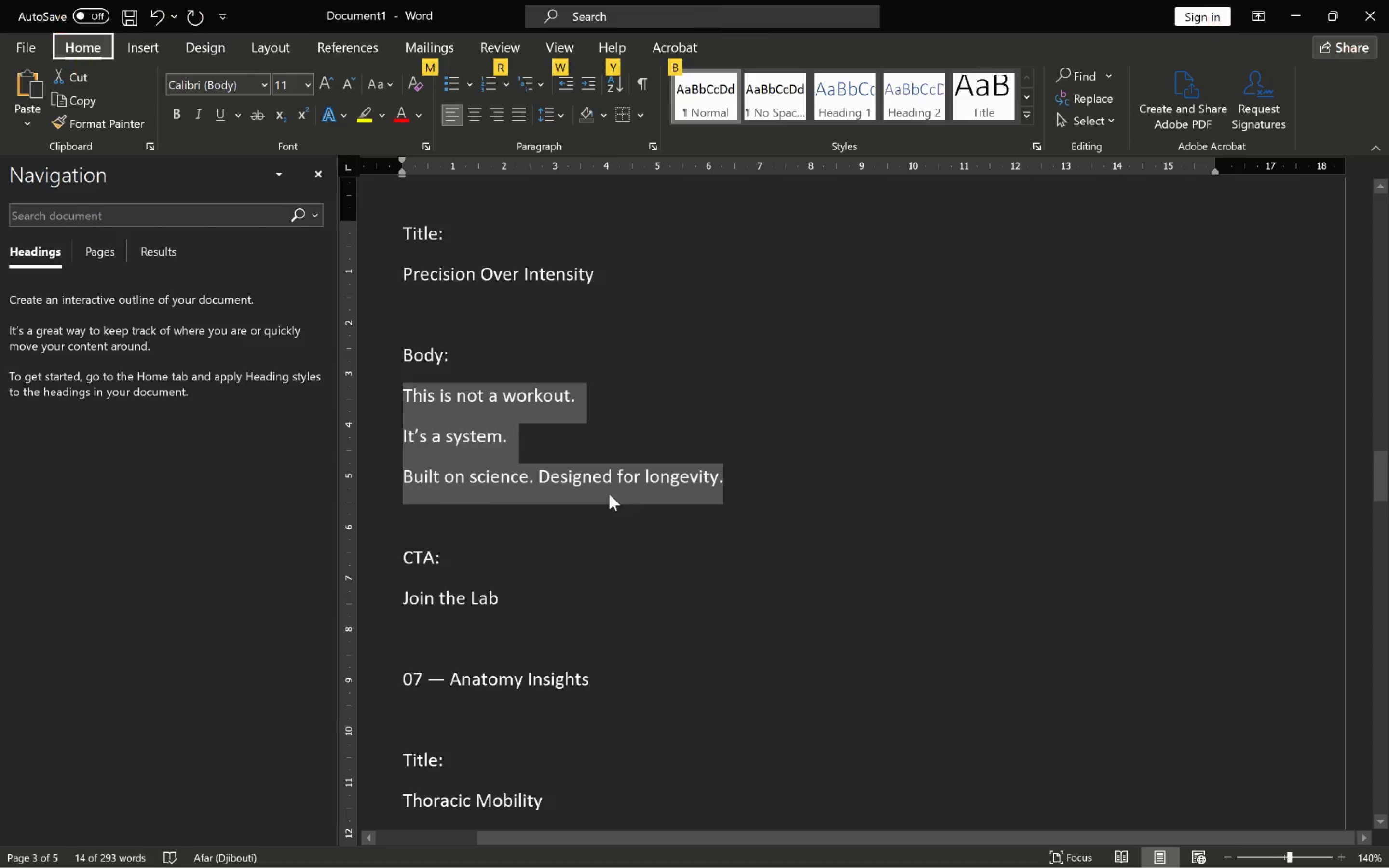 
key(Alt+Tab)
 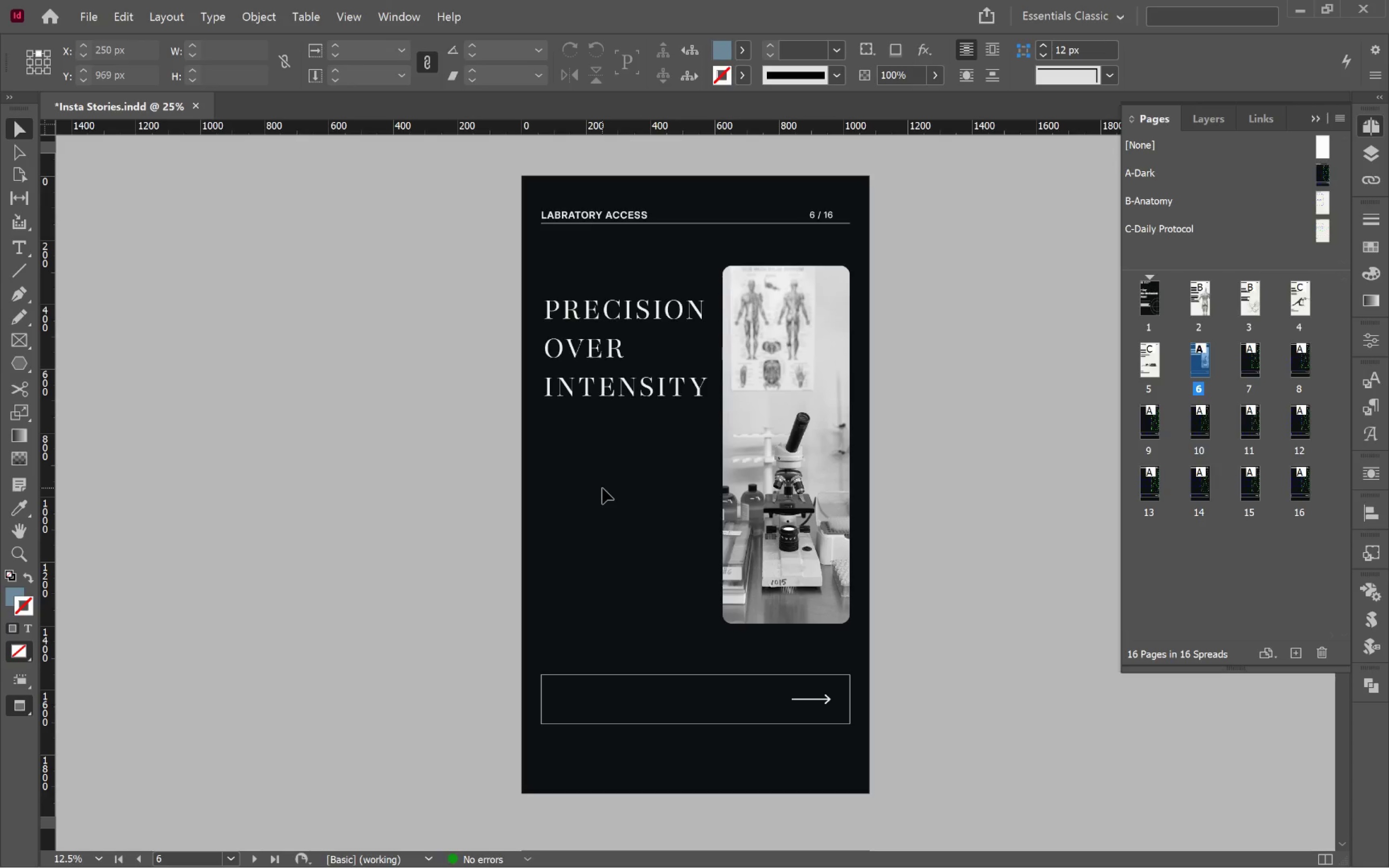 
hold_key(key=ControlLeft, duration=0.62)
hold_key(key=ShiftLeft, duration=0.56)
left_click([617, 485])
 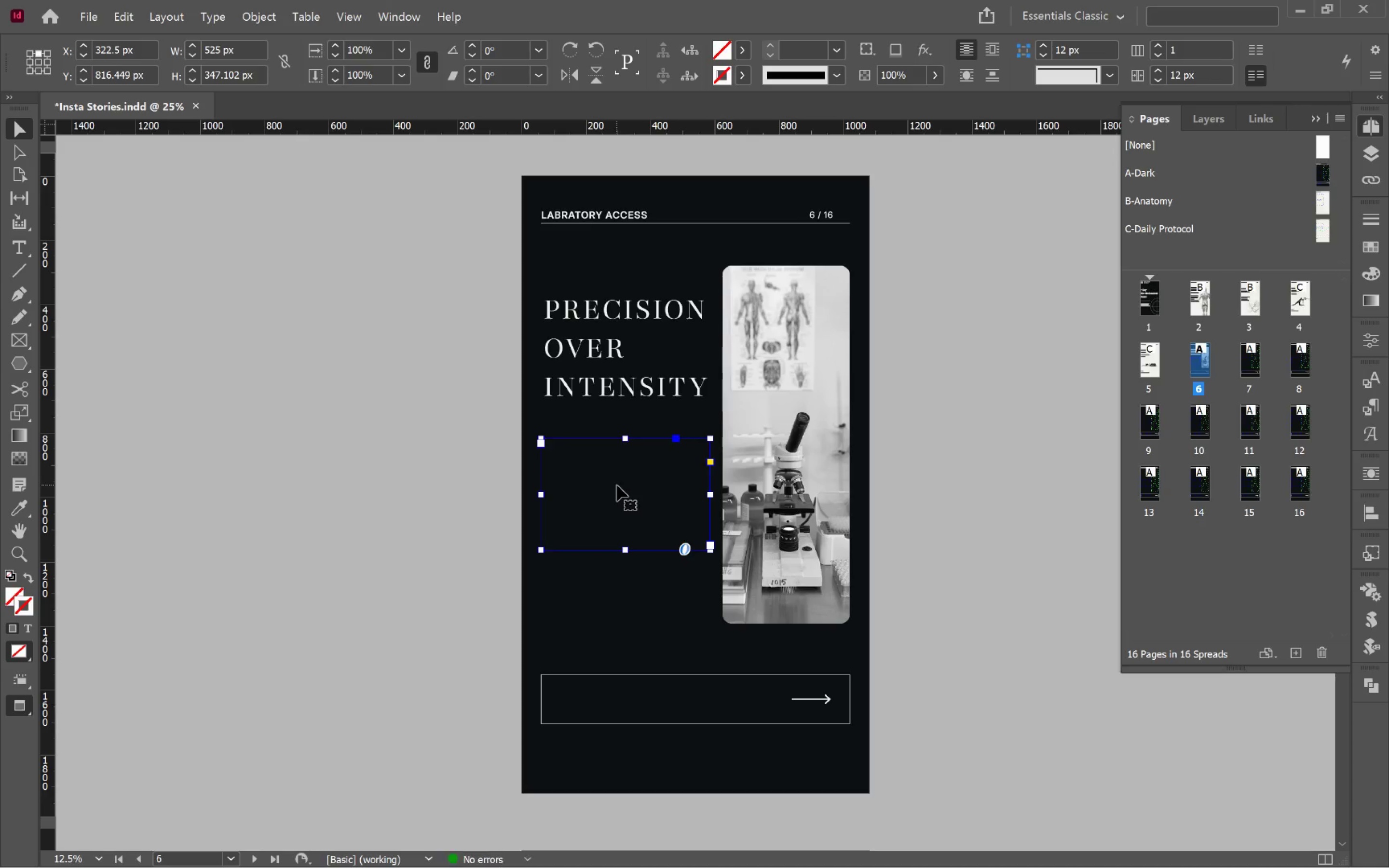 
double_click([617, 485])
 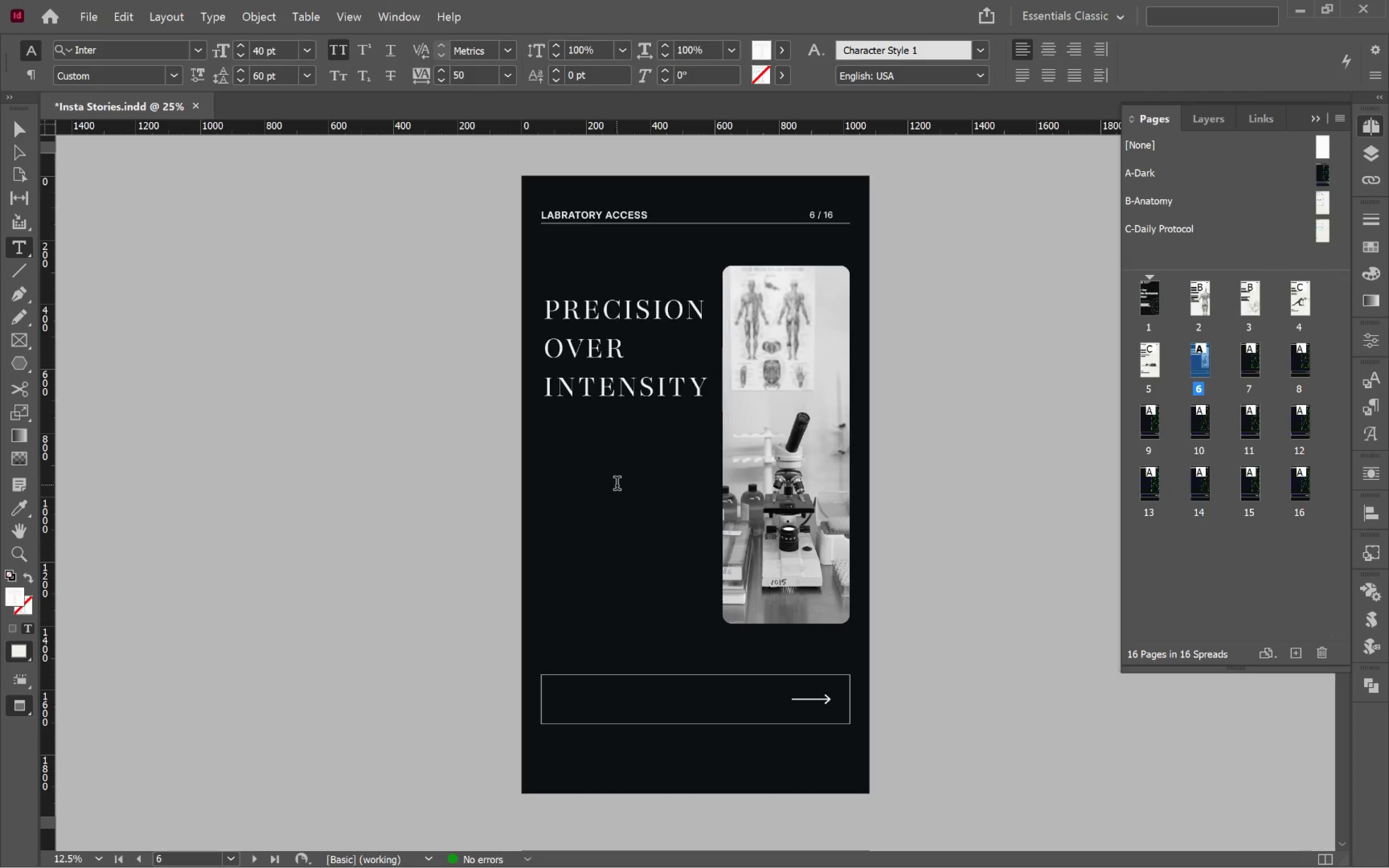 
key(Control+V)
 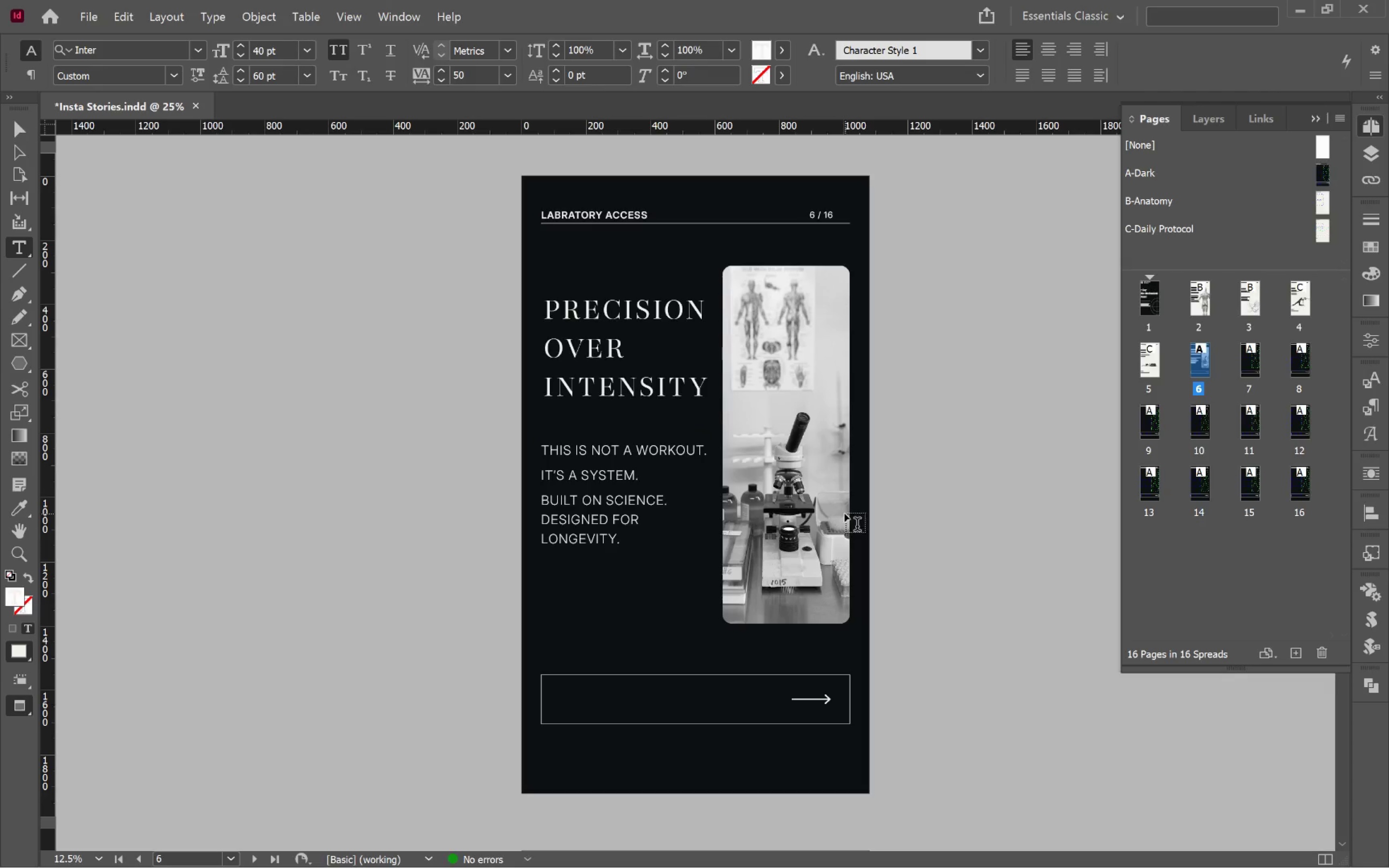 
wait(6.3)
 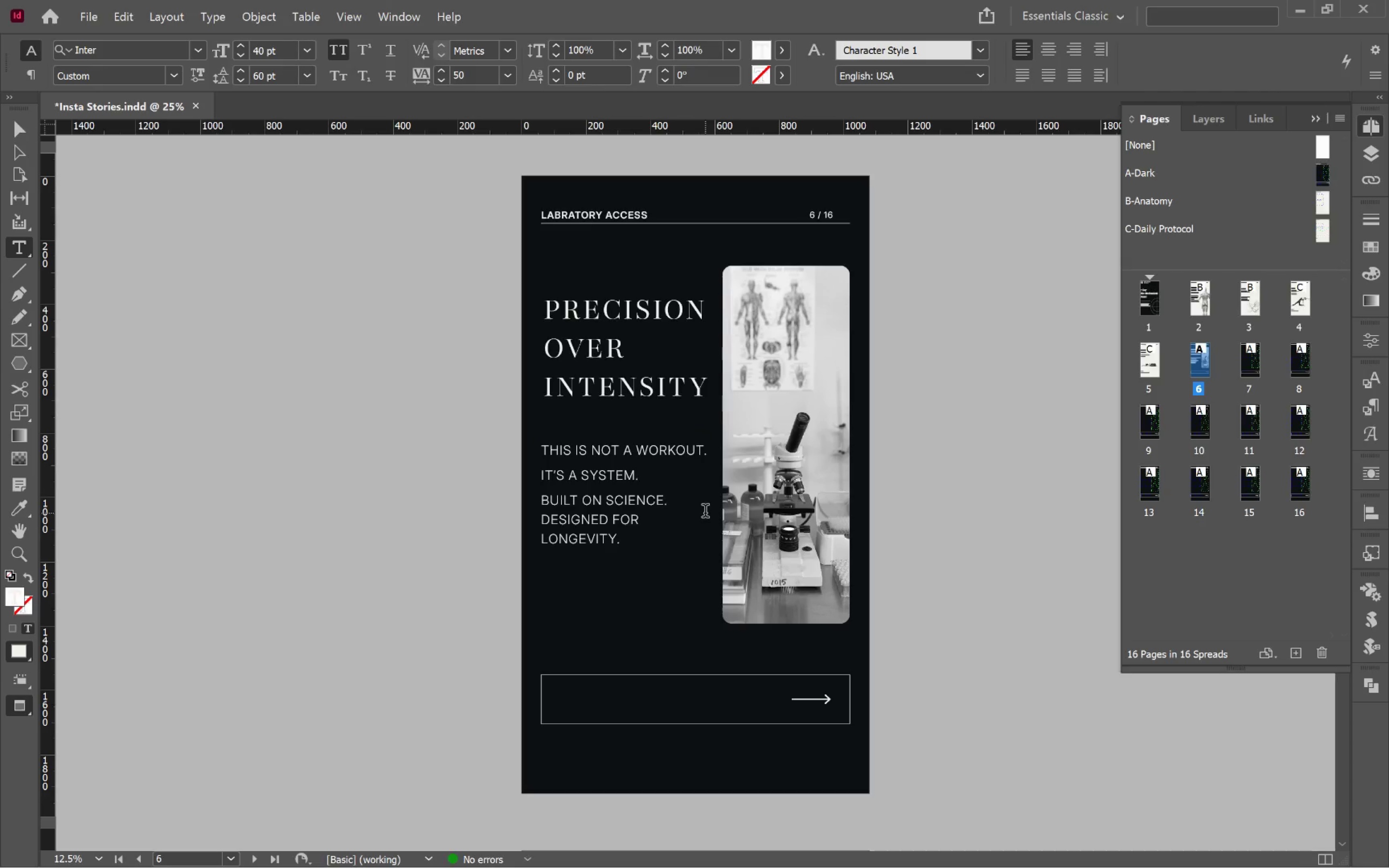 
key(Alt+Tab)
 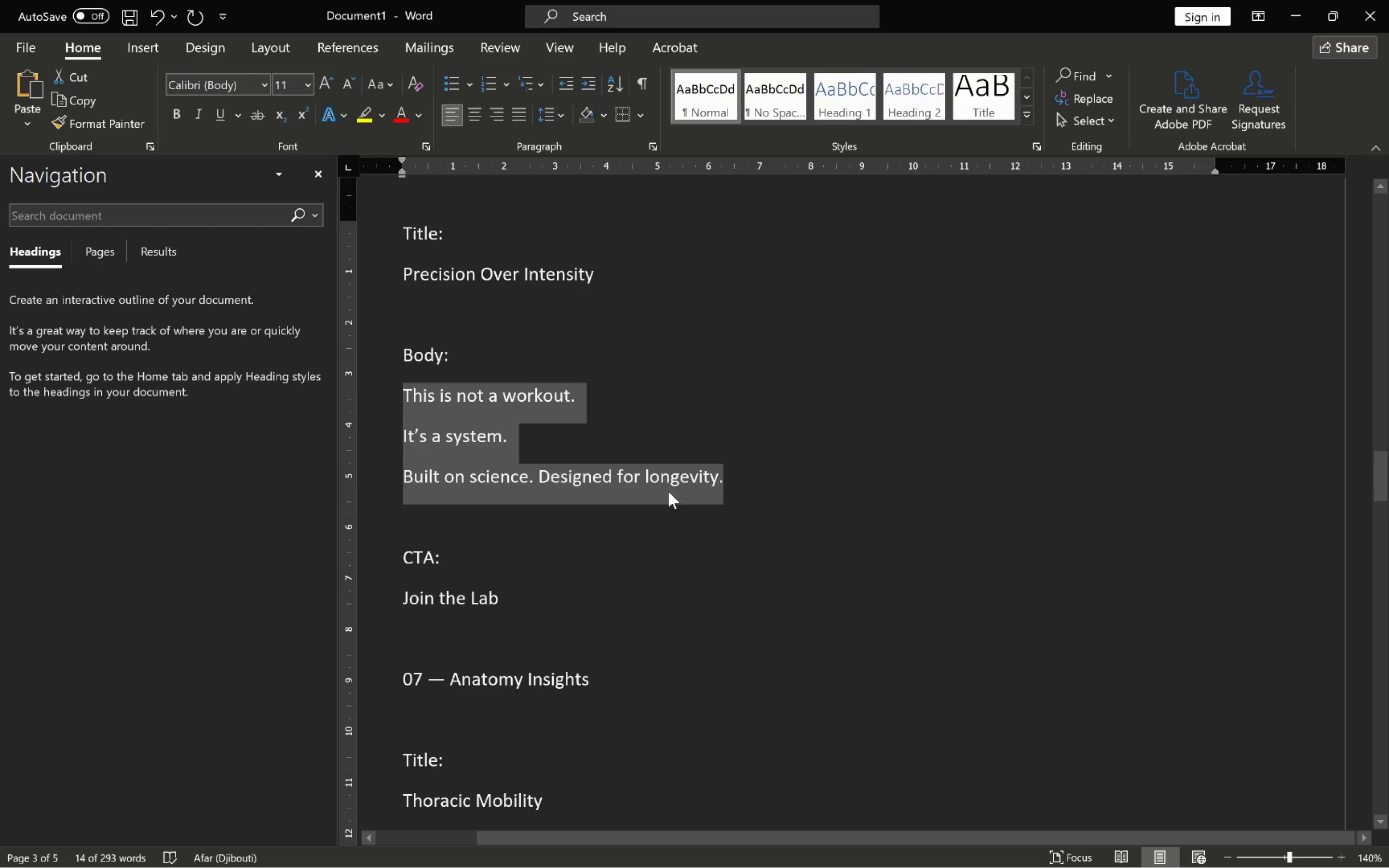 
scroll: coordinate [670, 548], scroll_direction: down, amount: 1.0
 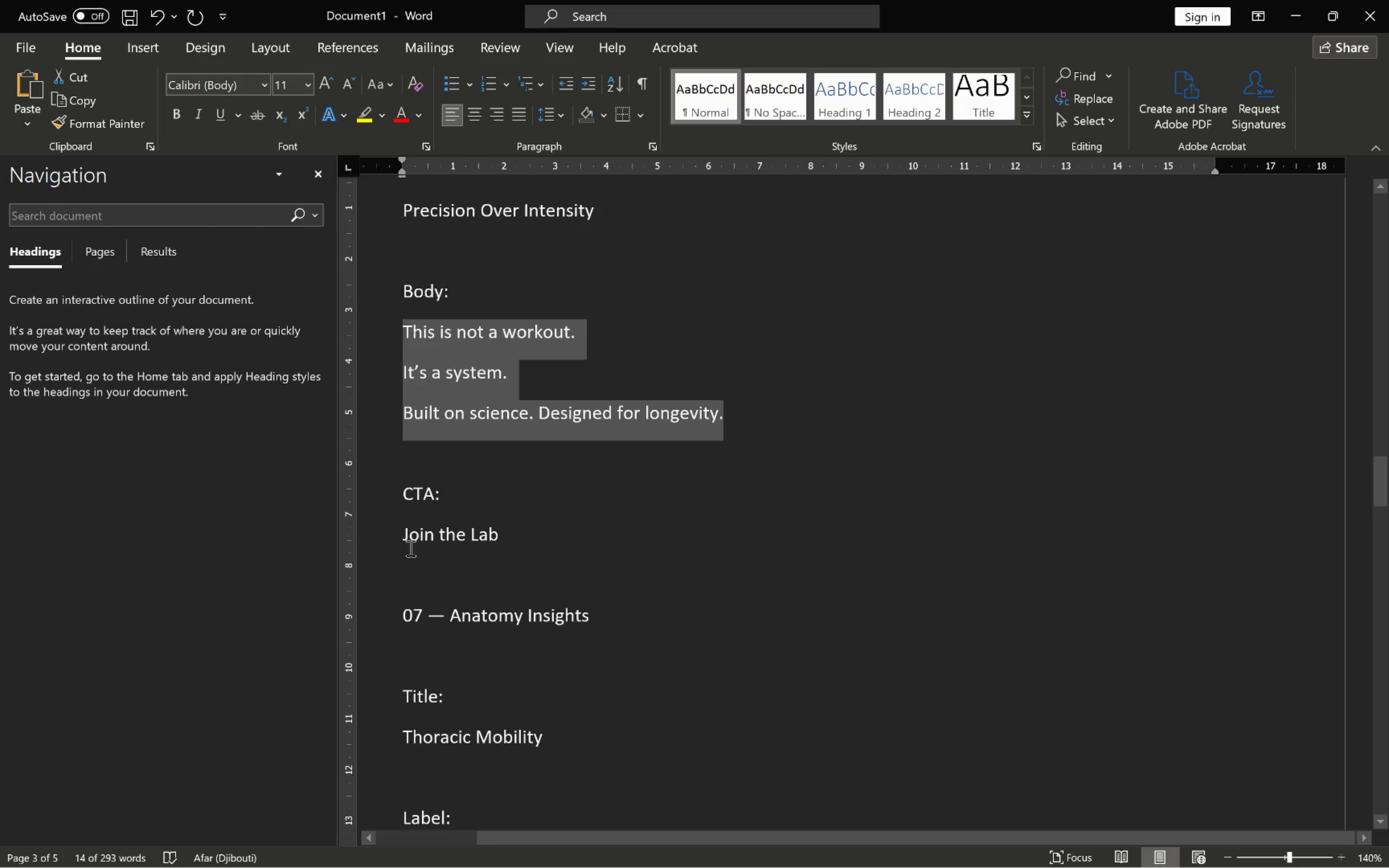 
left_click_drag(start_coordinate=[401, 537], to_coordinate=[502, 548])
 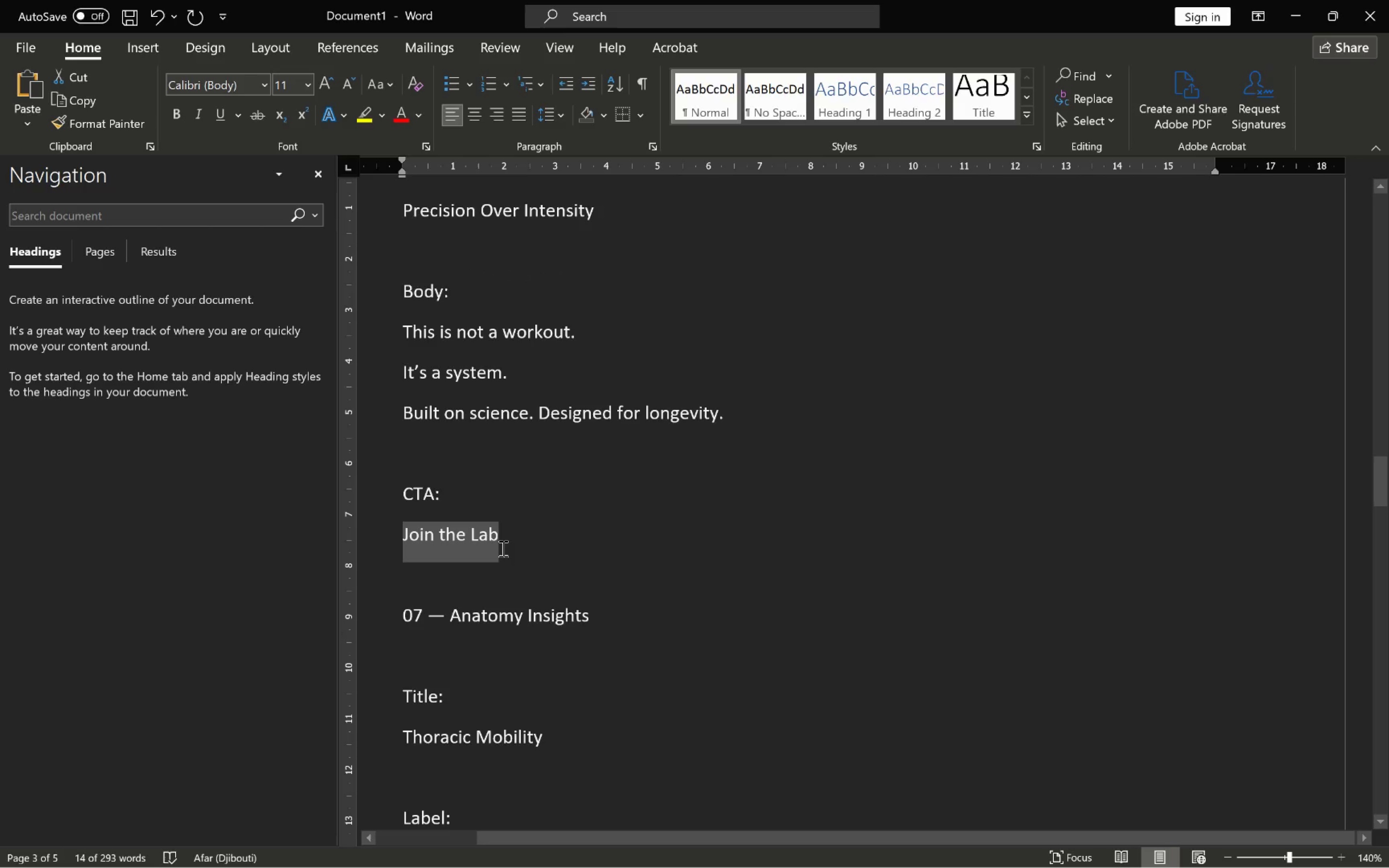 
key(Control+C)
 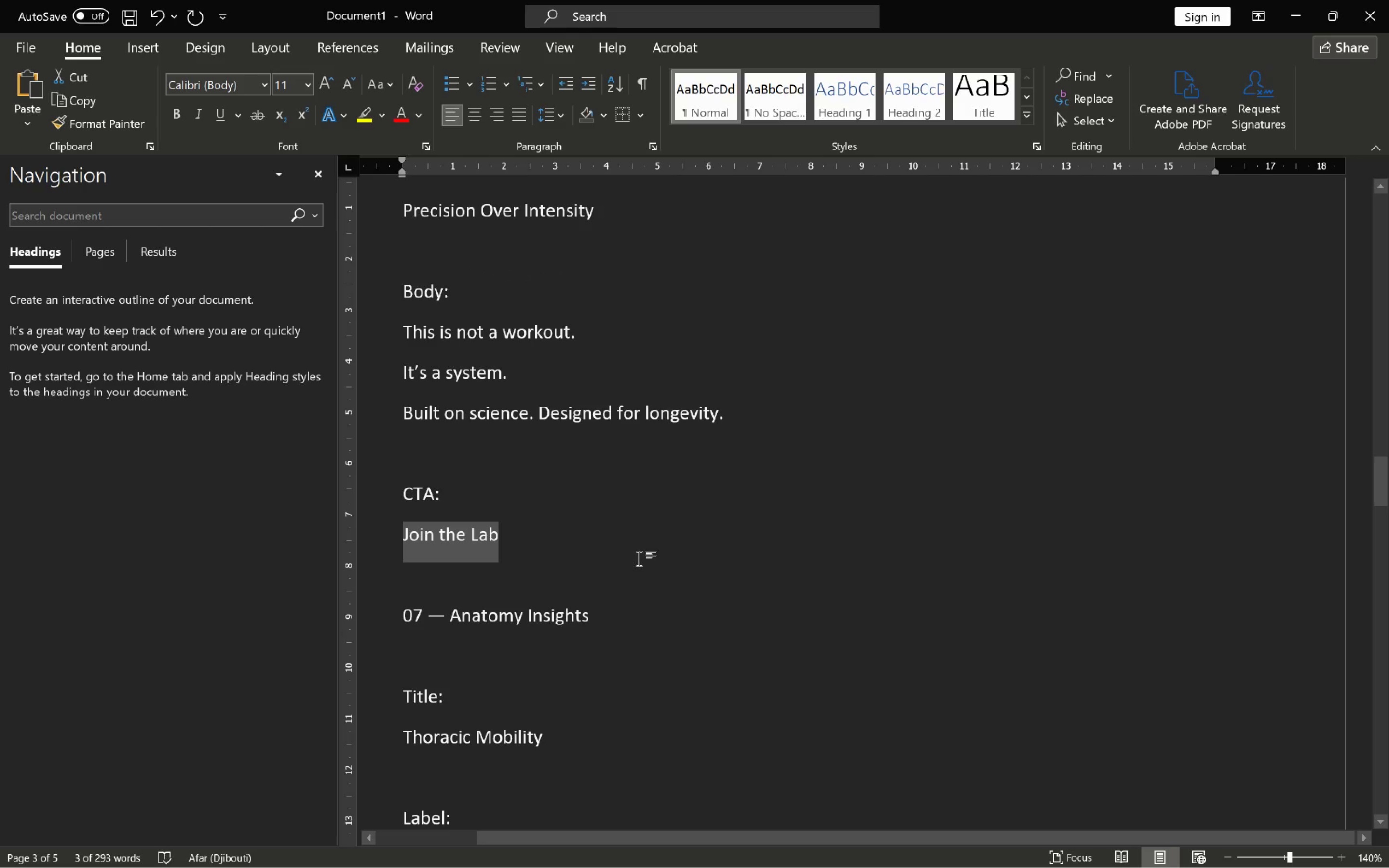 
key(Alt+AltLeft)
 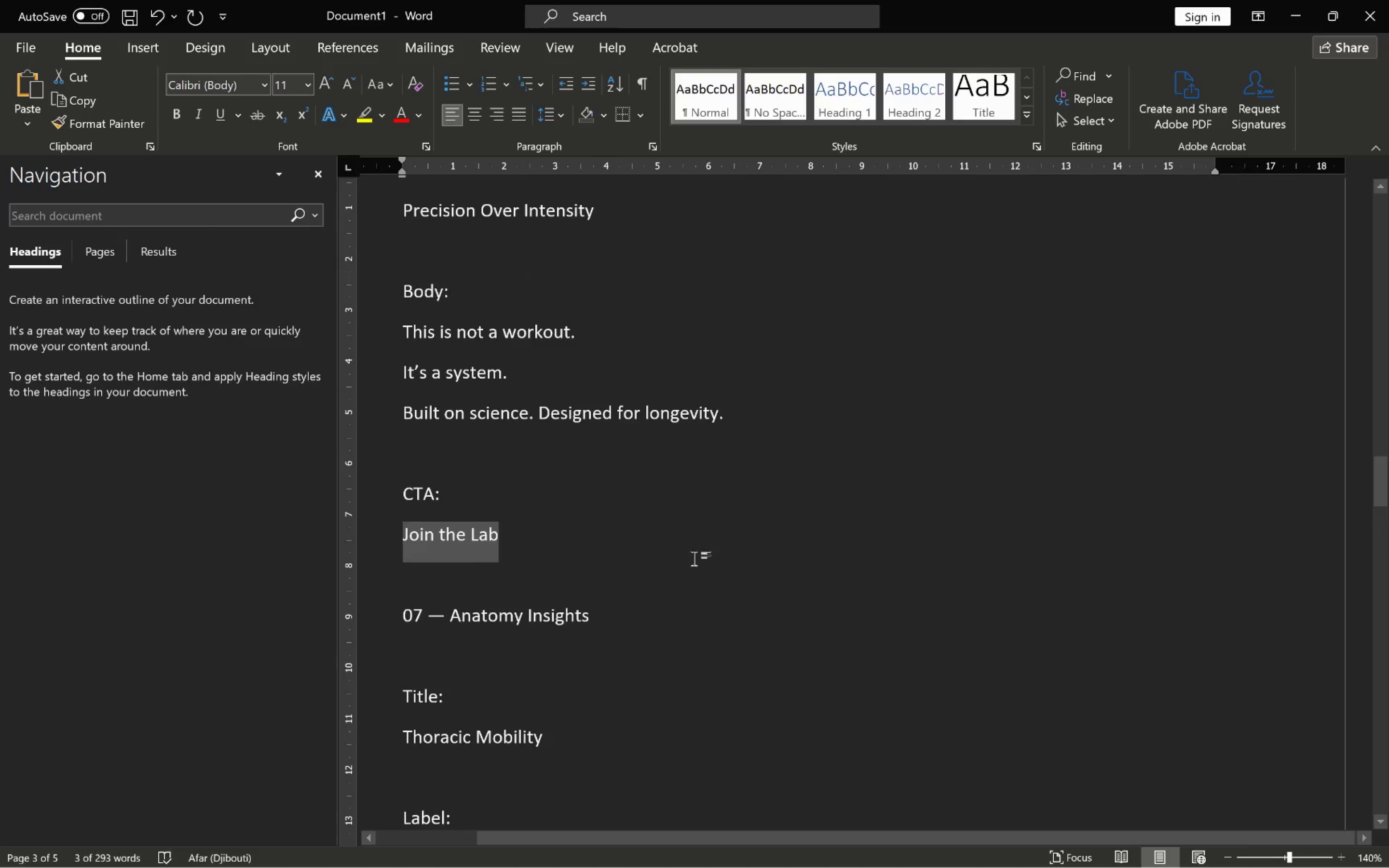 
key(Alt+Tab)
 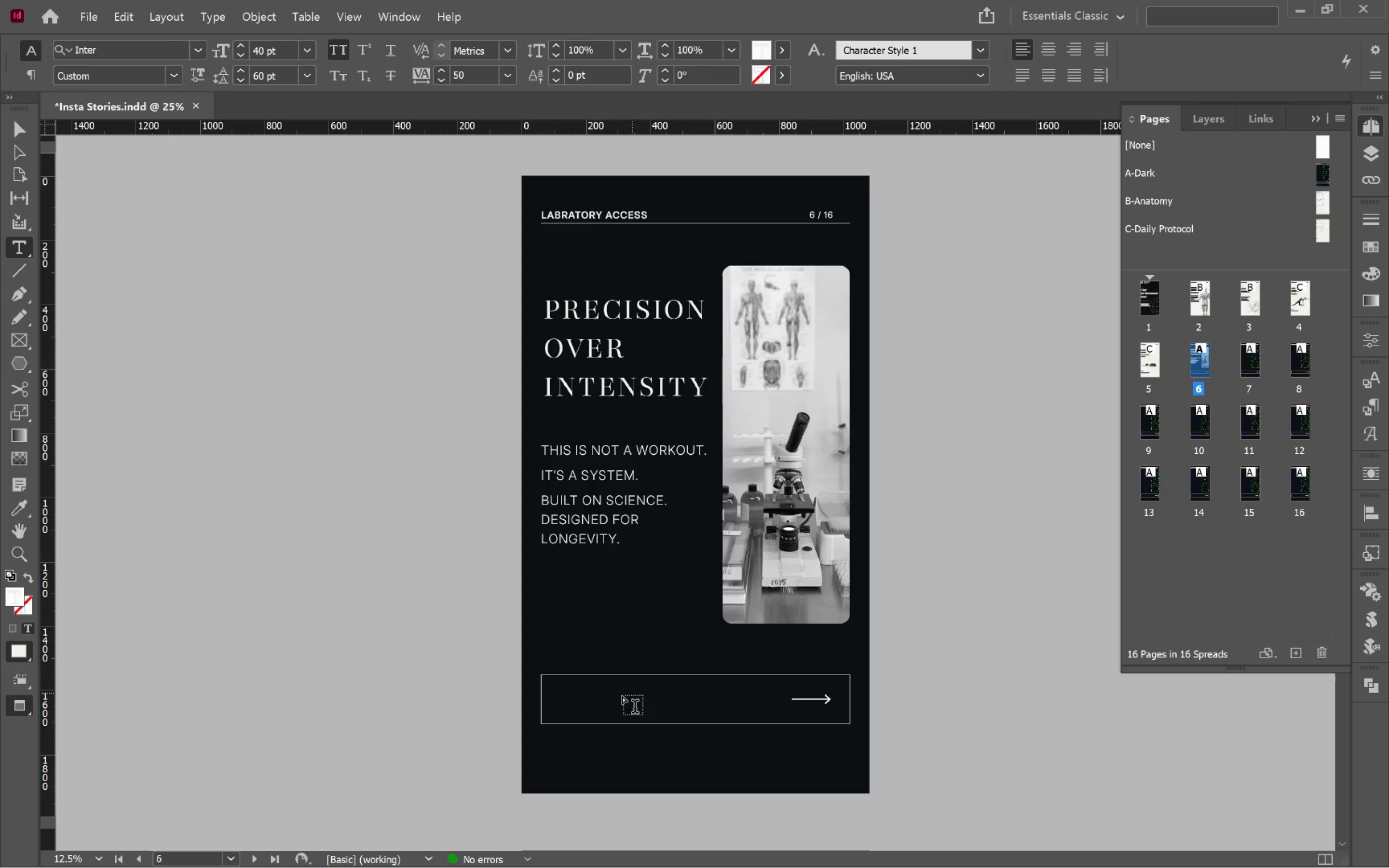 
hold_key(key=ControlLeft, duration=0.79)
hold_key(key=ShiftLeft, duration=0.63)
left_click([599, 702])
 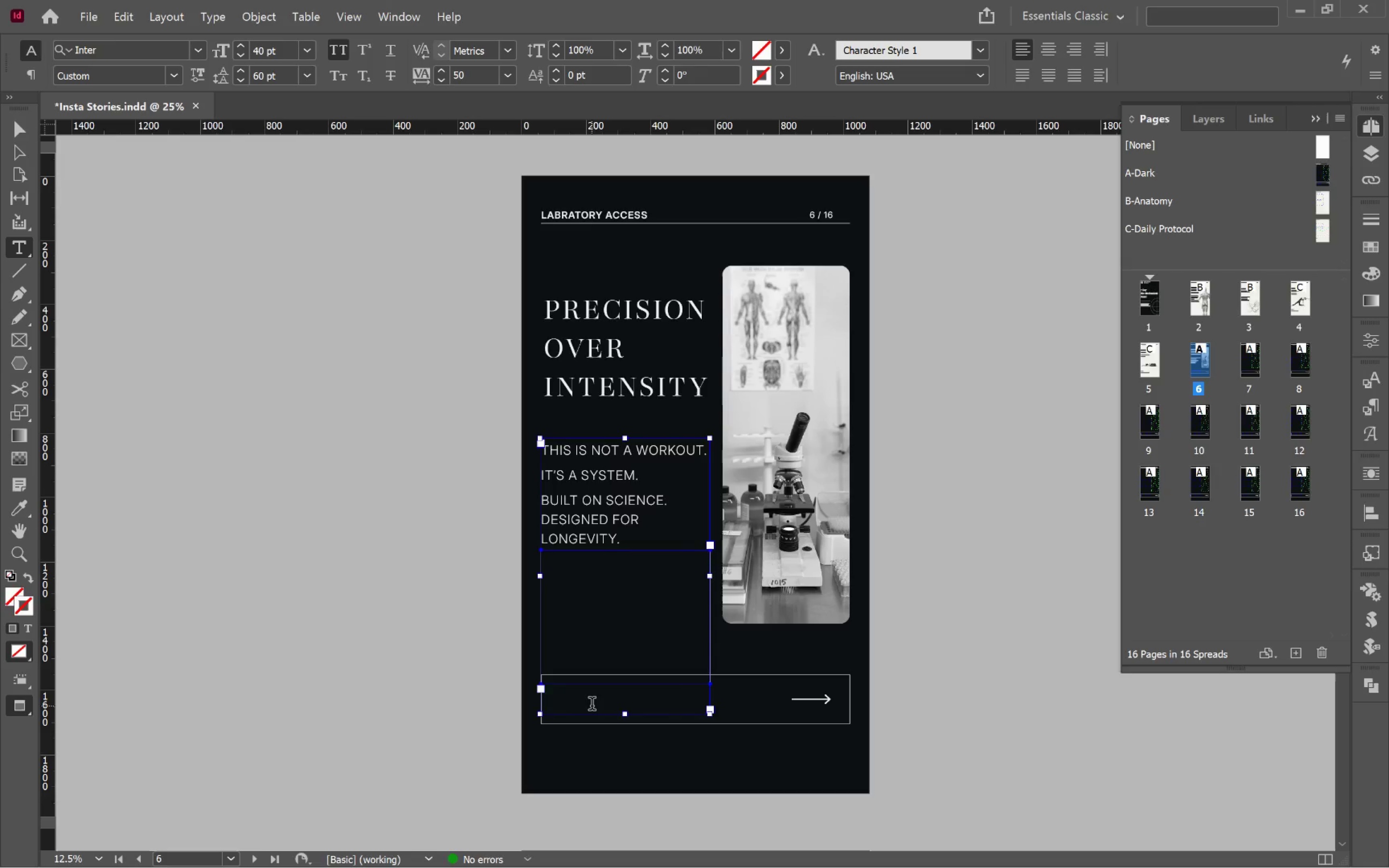 
left_click([592, 705])
 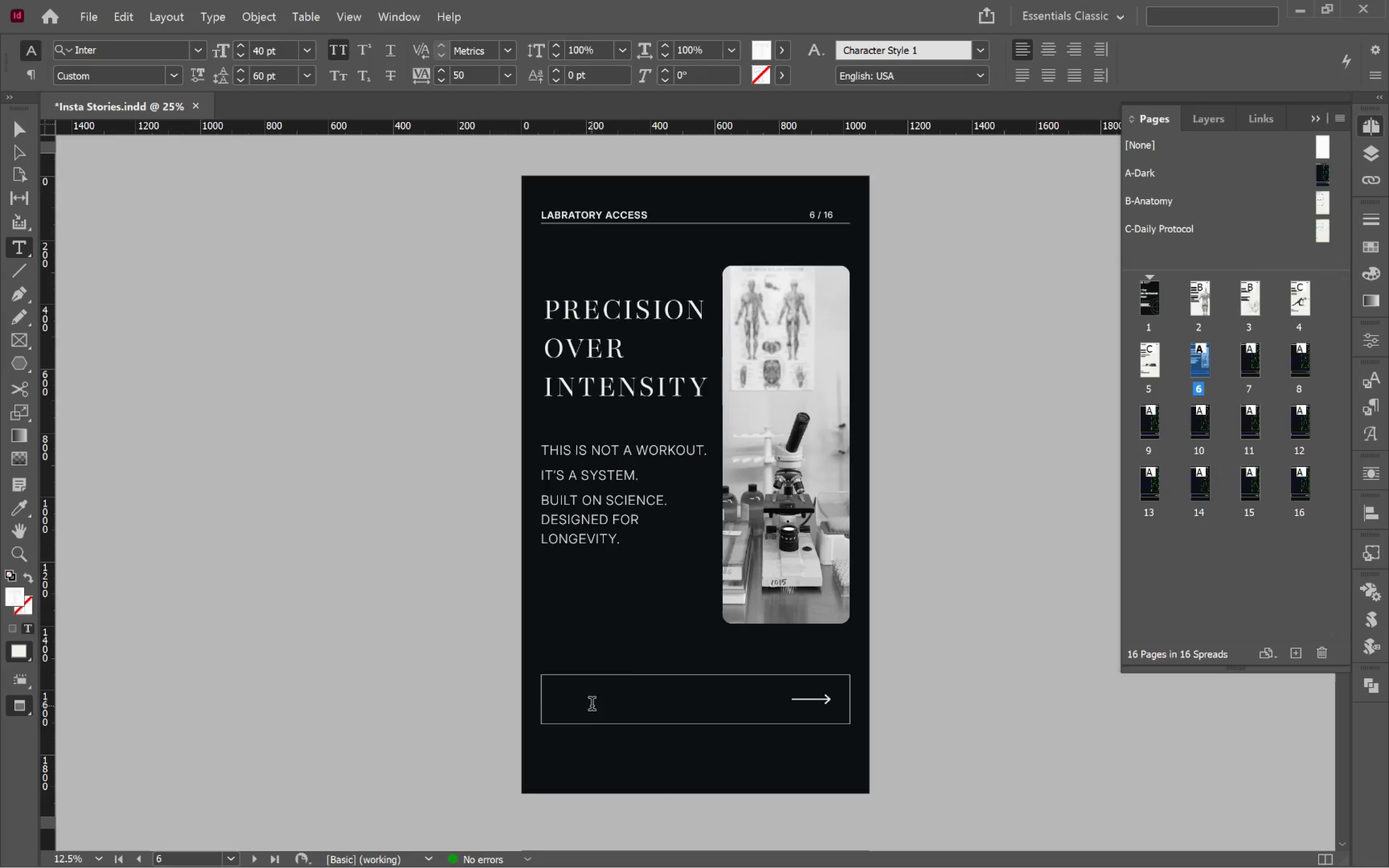 
key(Control+V)
 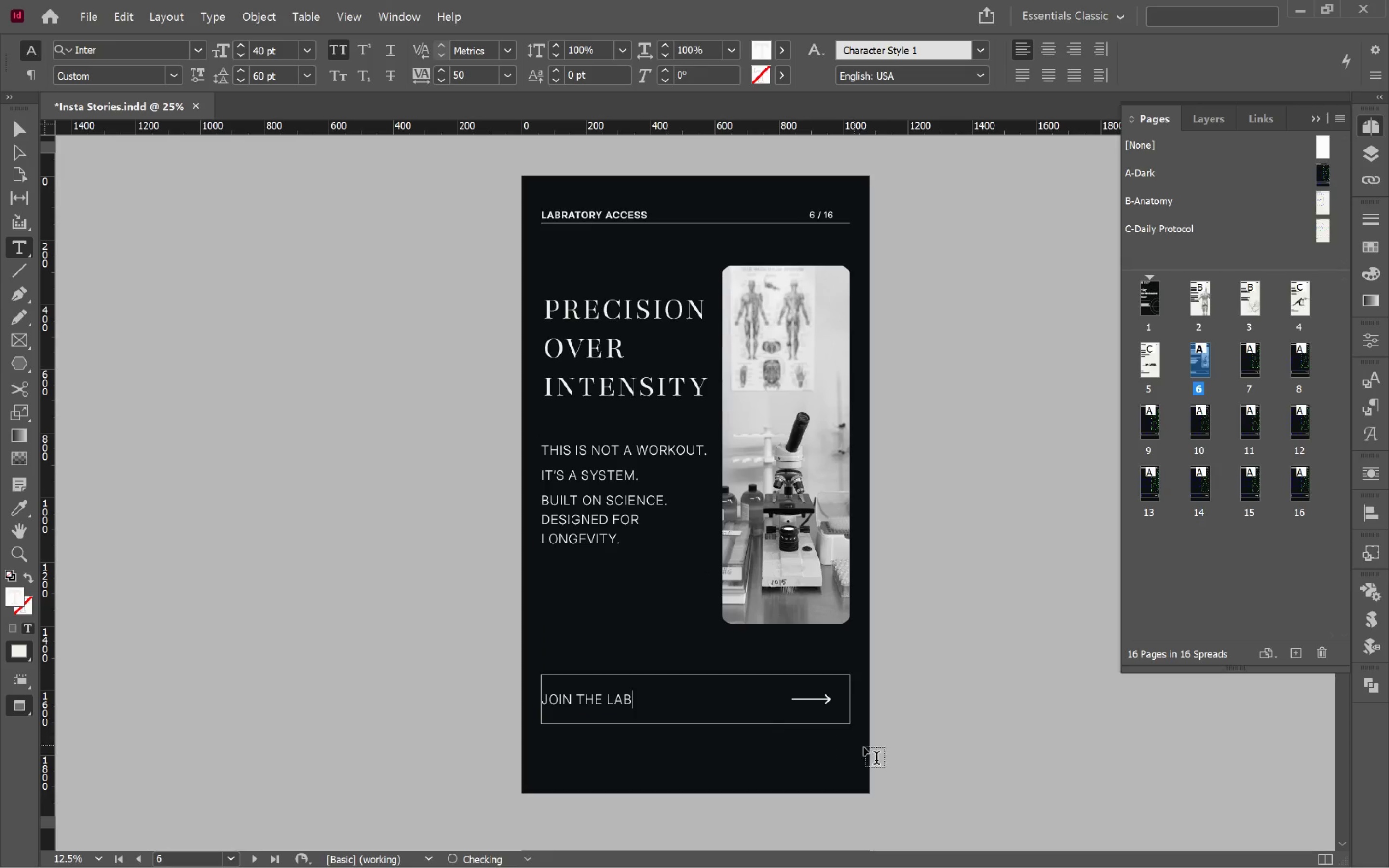 
hold_key(key=ControlLeft, duration=0.7)
 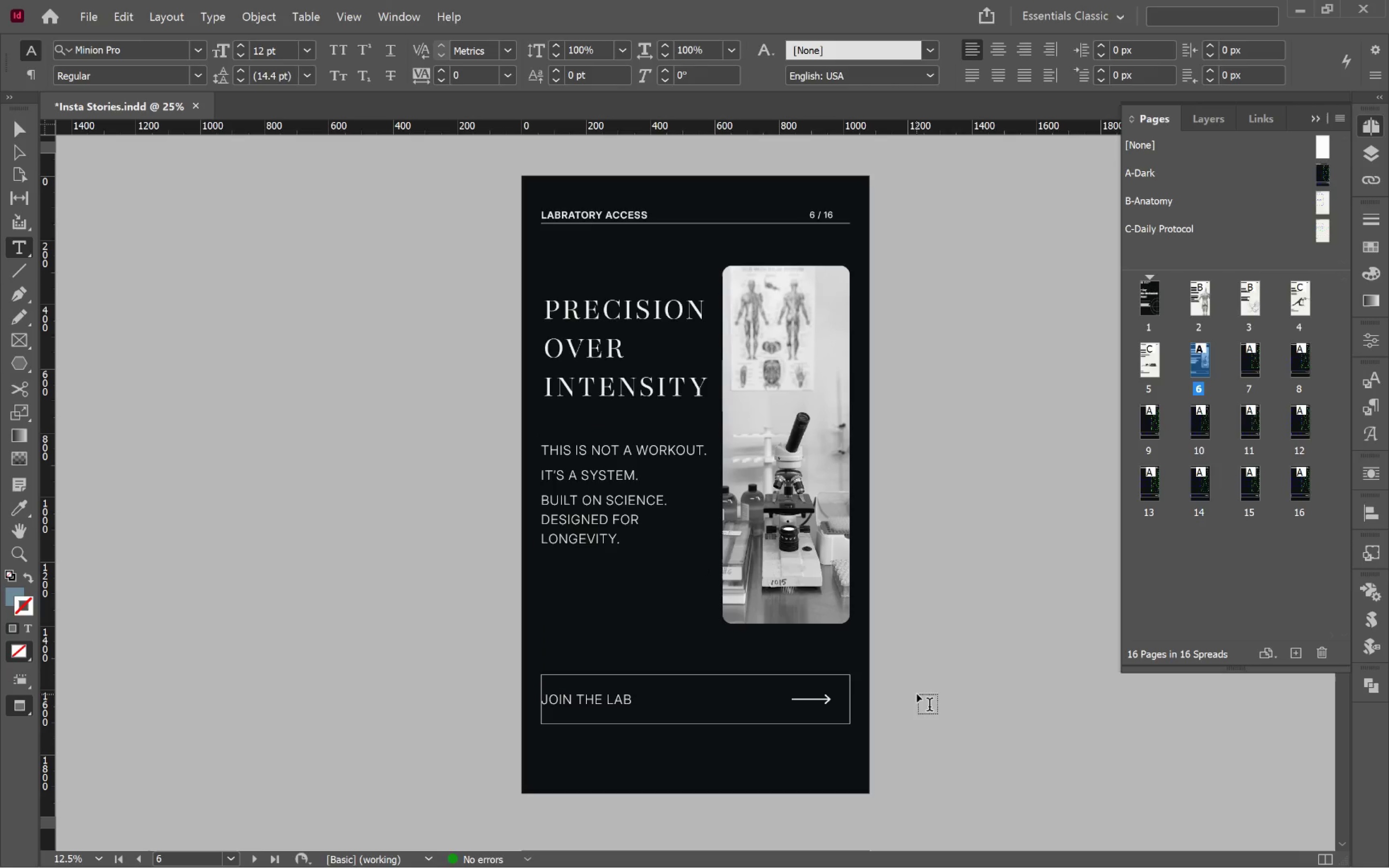 
key(V)
 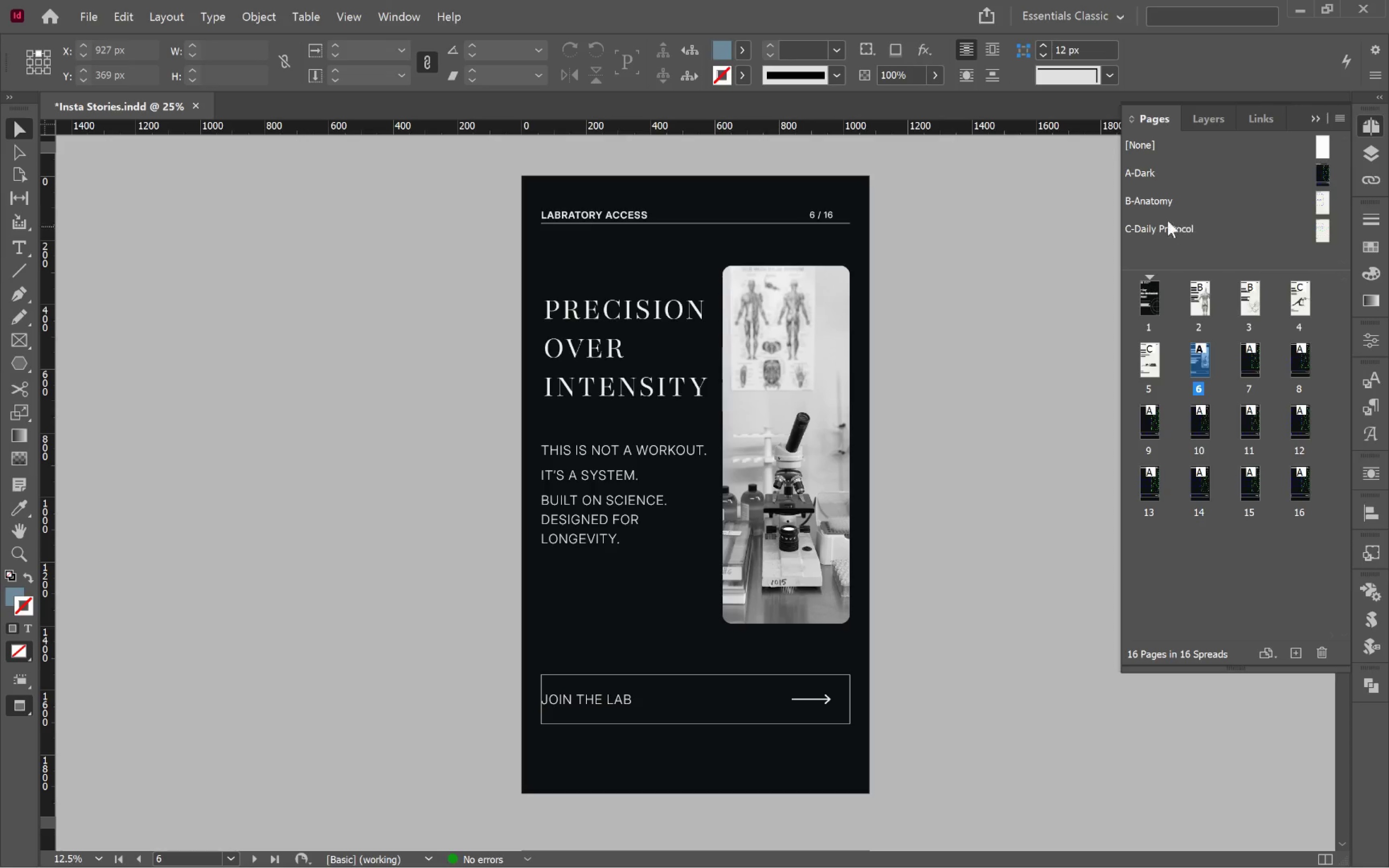 
left_click([1145, 173])
 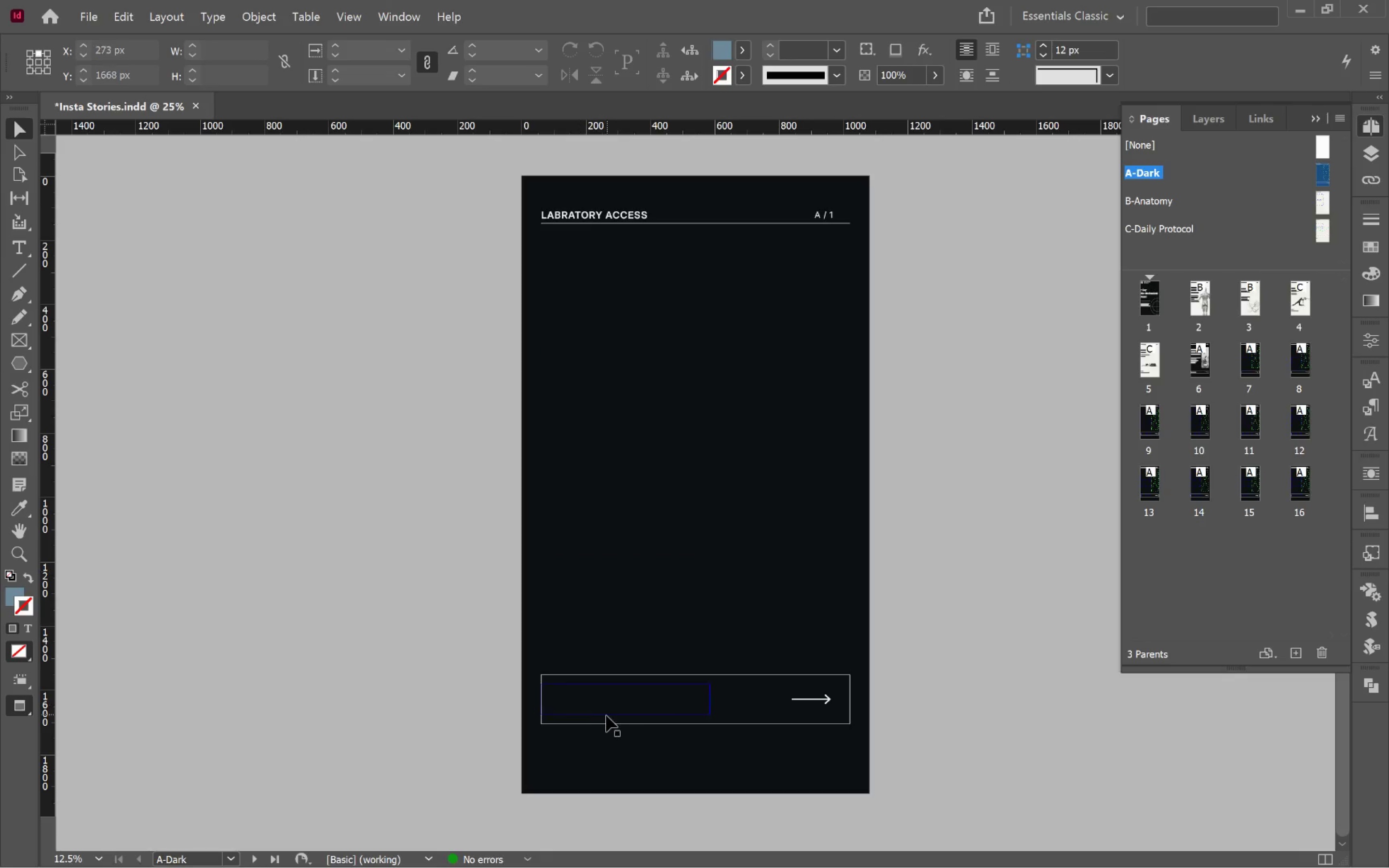 
left_click([594, 709])
 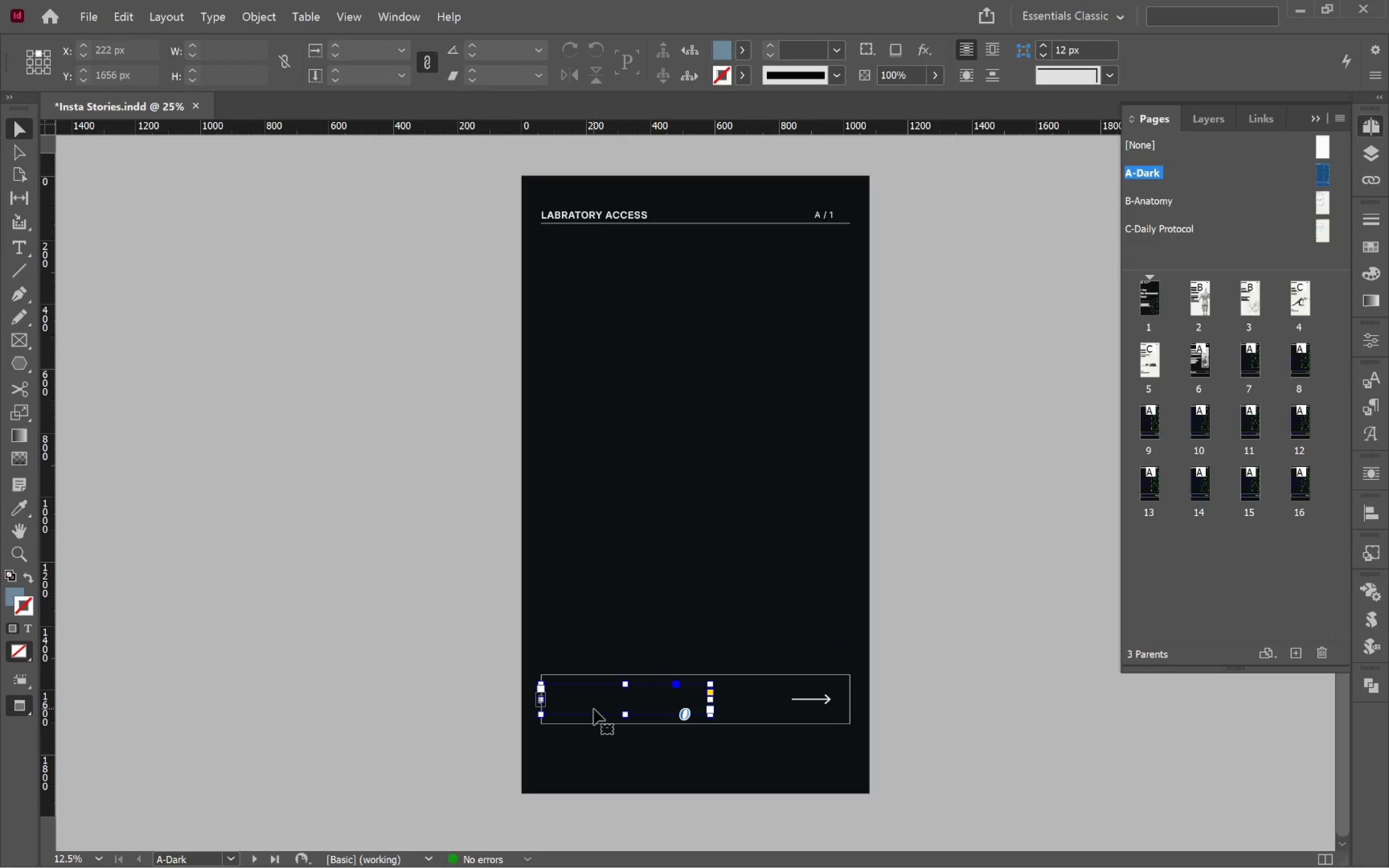 
key(W)
 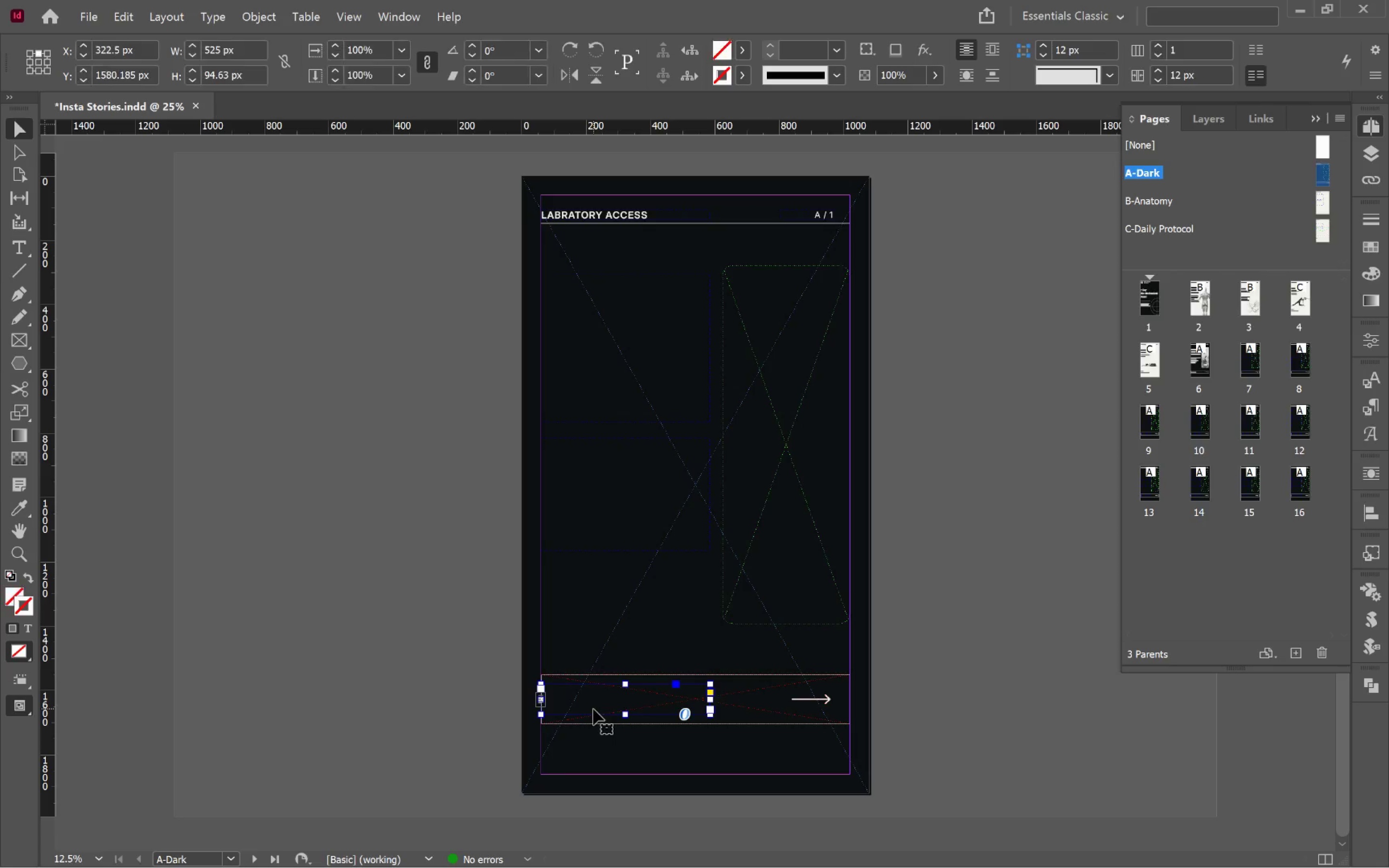 
hold_key(key=AltLeft, duration=0.35)
 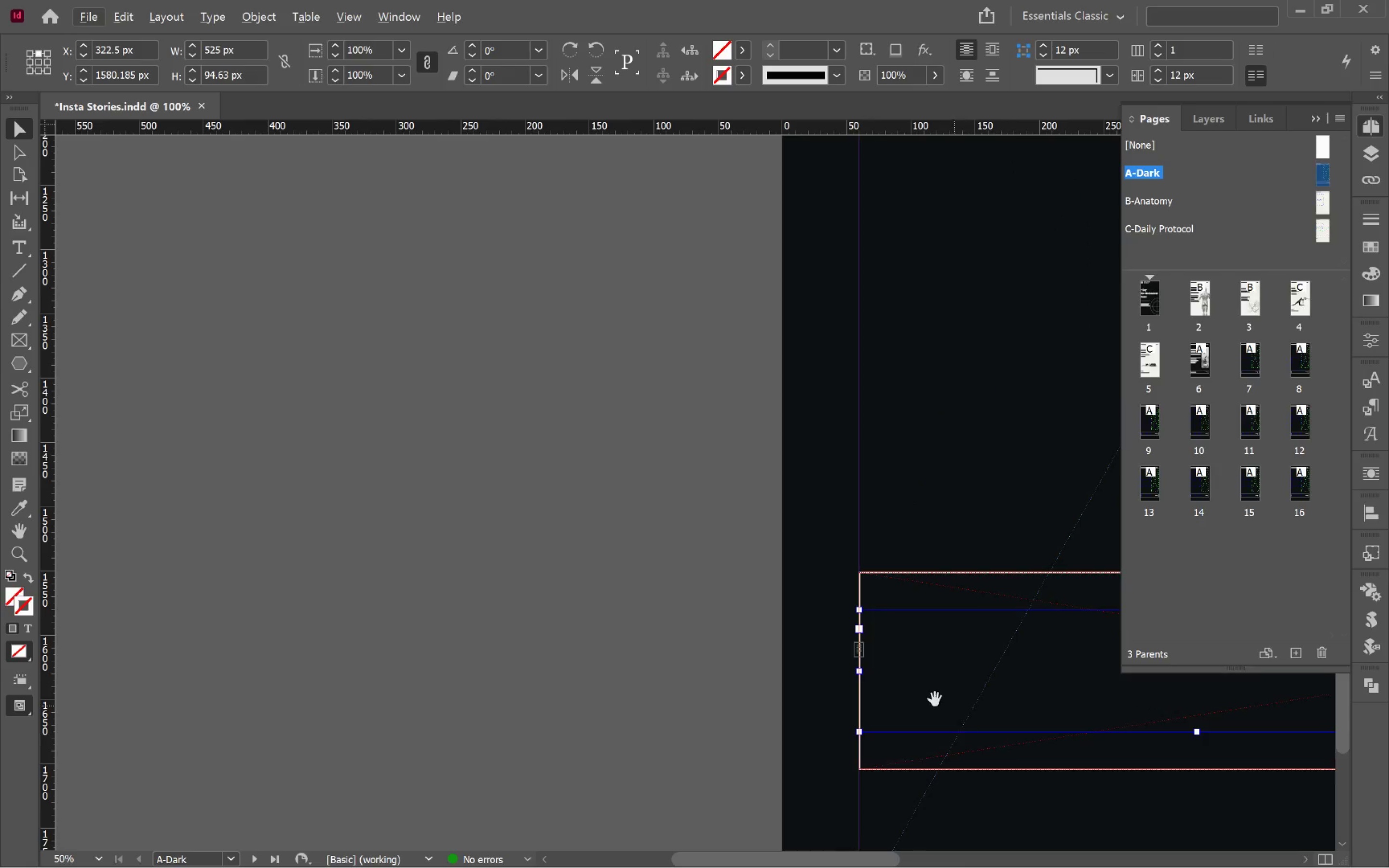 
hold_key(key=Space, duration=0.66)
 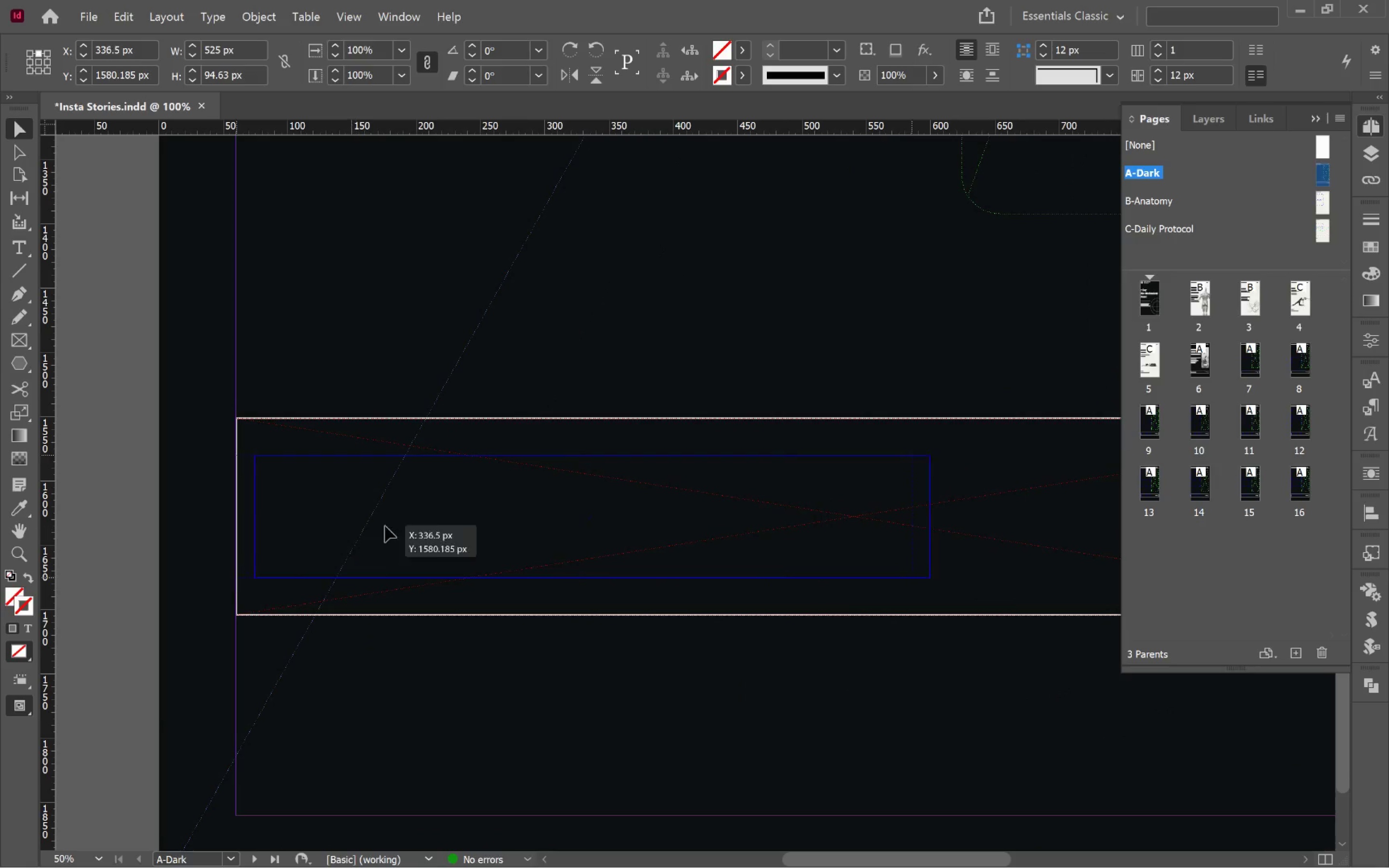 
scroll: coordinate [593, 709], scroll_direction: up, amount: 3.0
 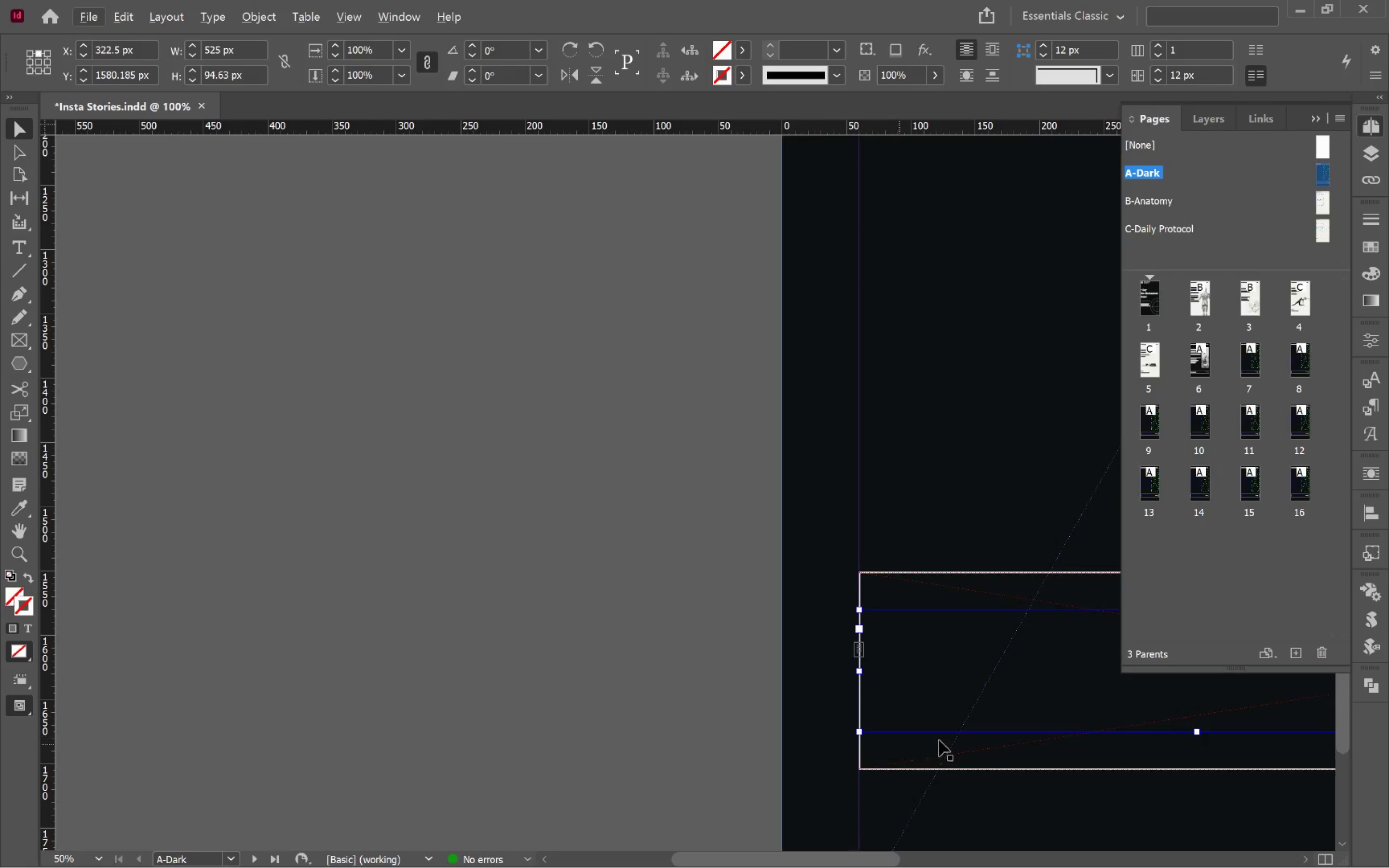 
left_click_drag(start_coordinate=[923, 692], to_coordinate=[300, 538])
 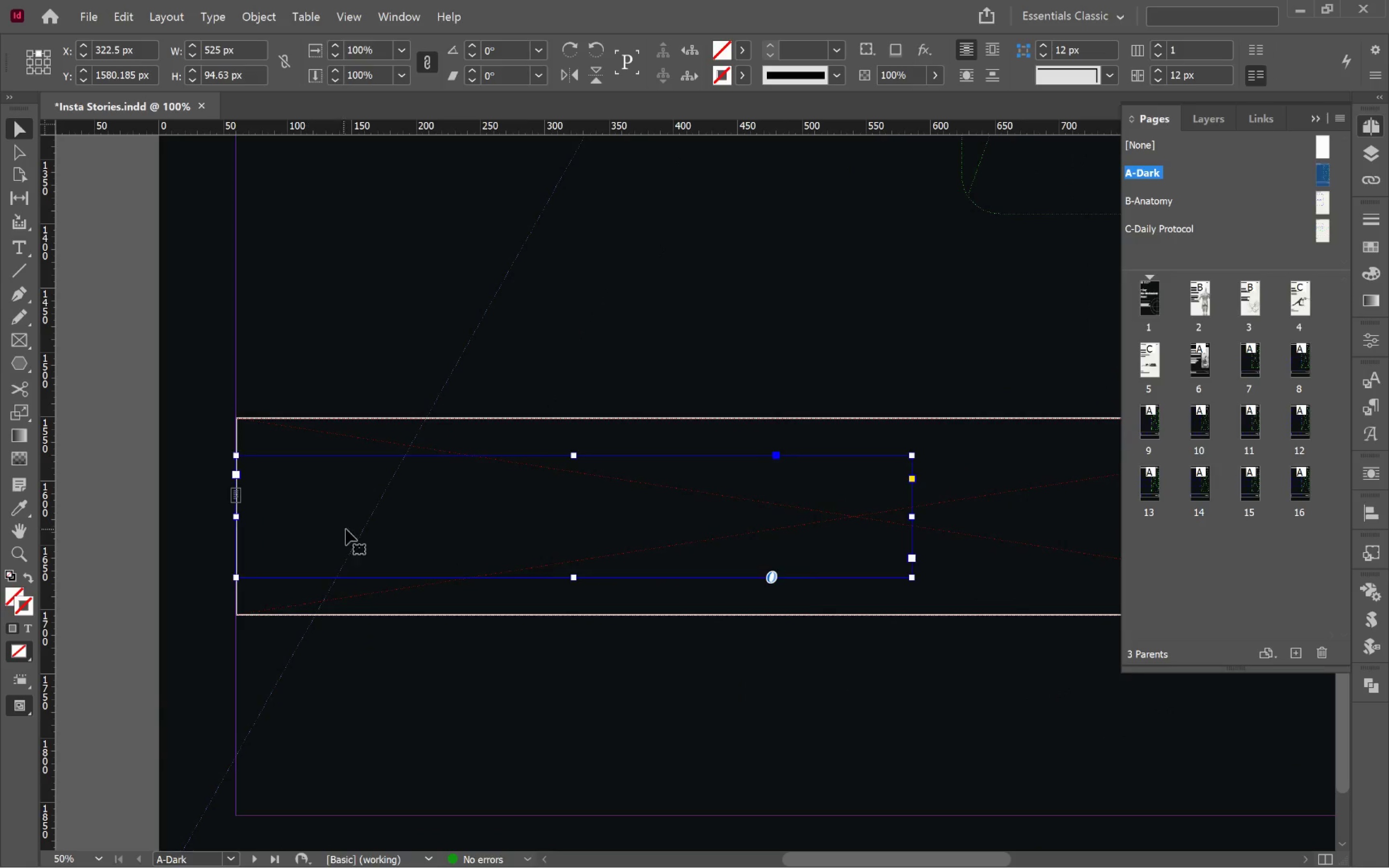 
hold_key(key=ShiftLeft, duration=1.15)
left_click_drag(start_coordinate=[357, 528], to_coordinate=[467, 534])
 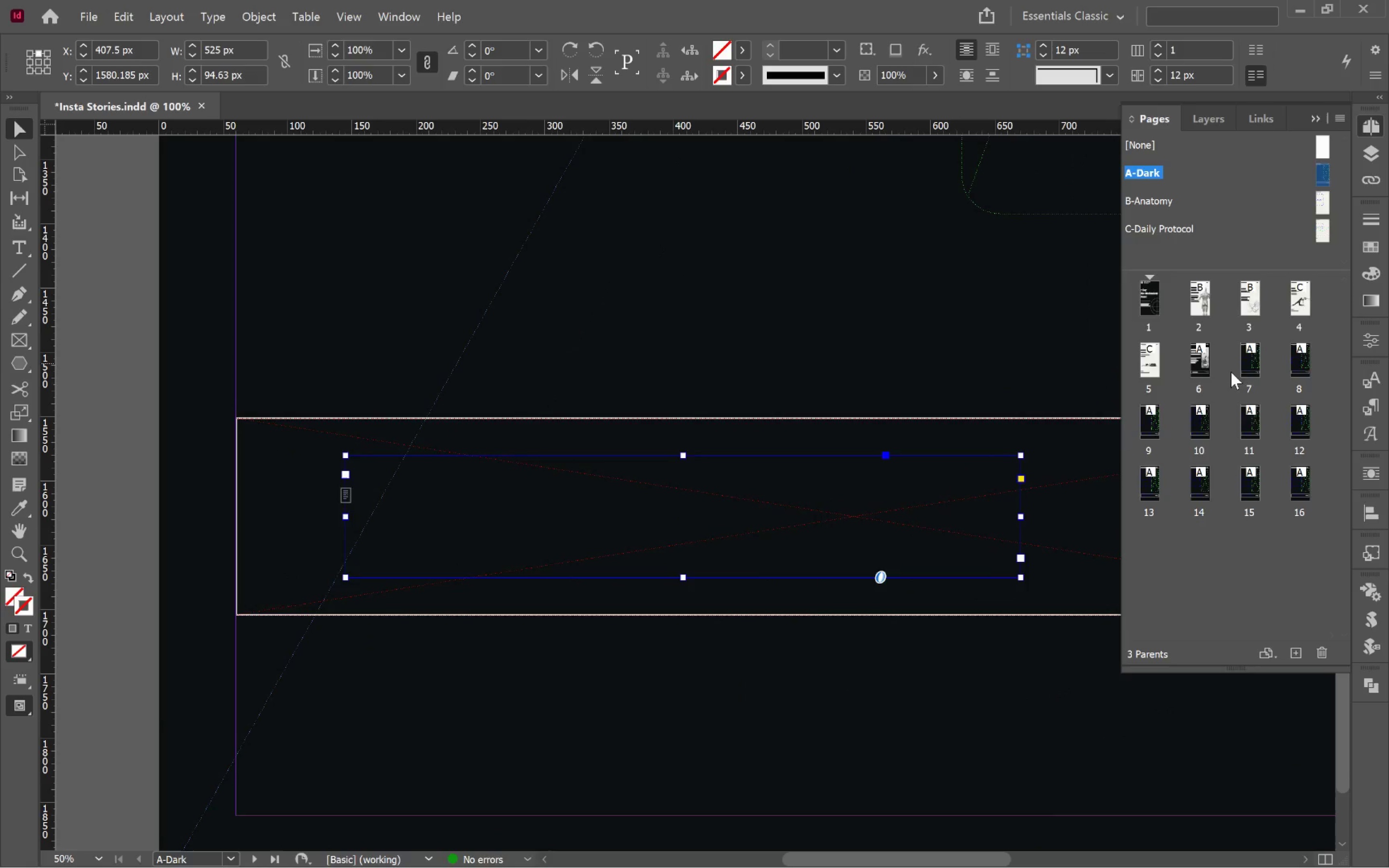 
double_click([1206, 361])
 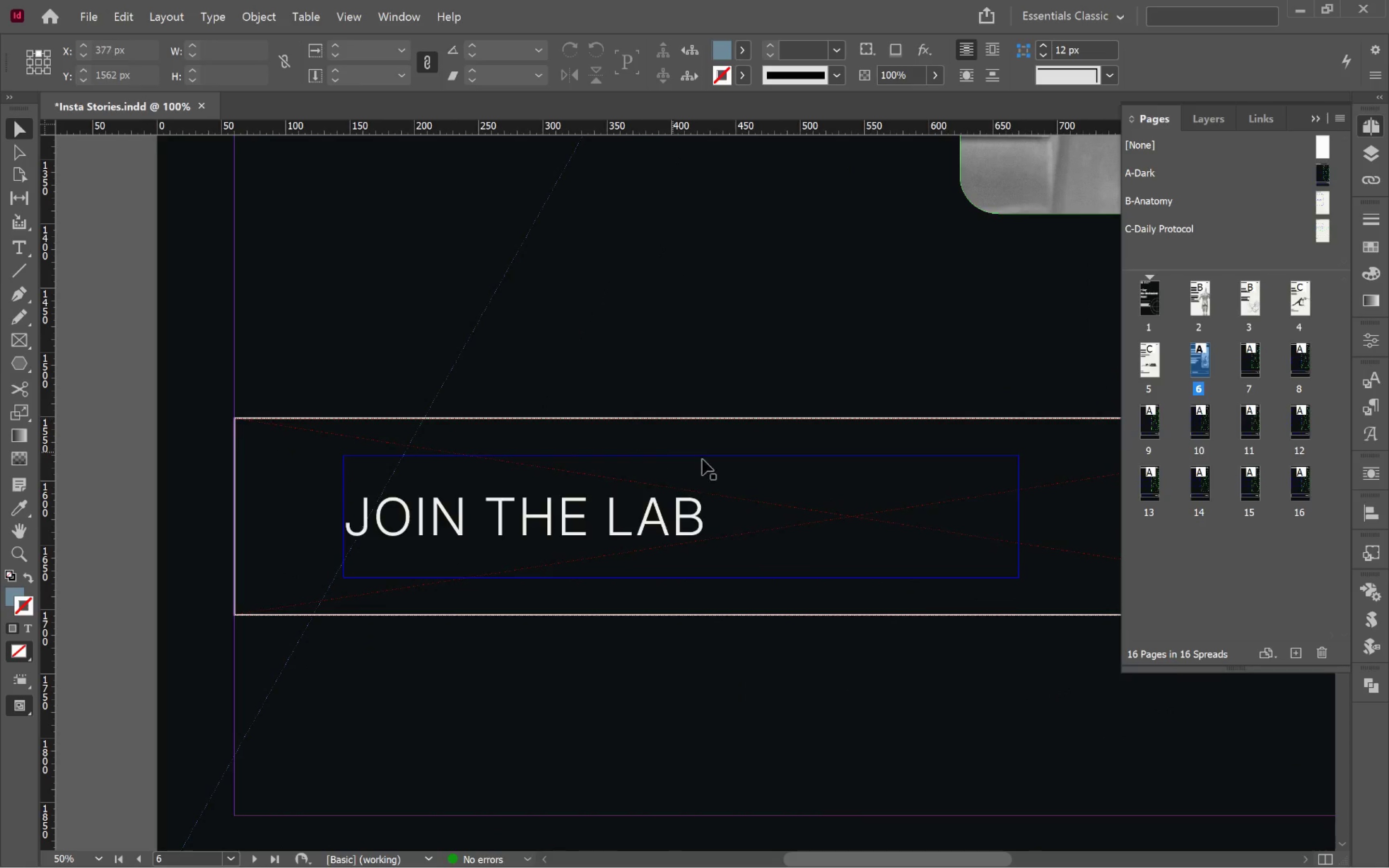 
hold_key(key=AltLeft, duration=0.85)
scroll: coordinate [734, 456], scroll_direction: down, amount: 2.0
 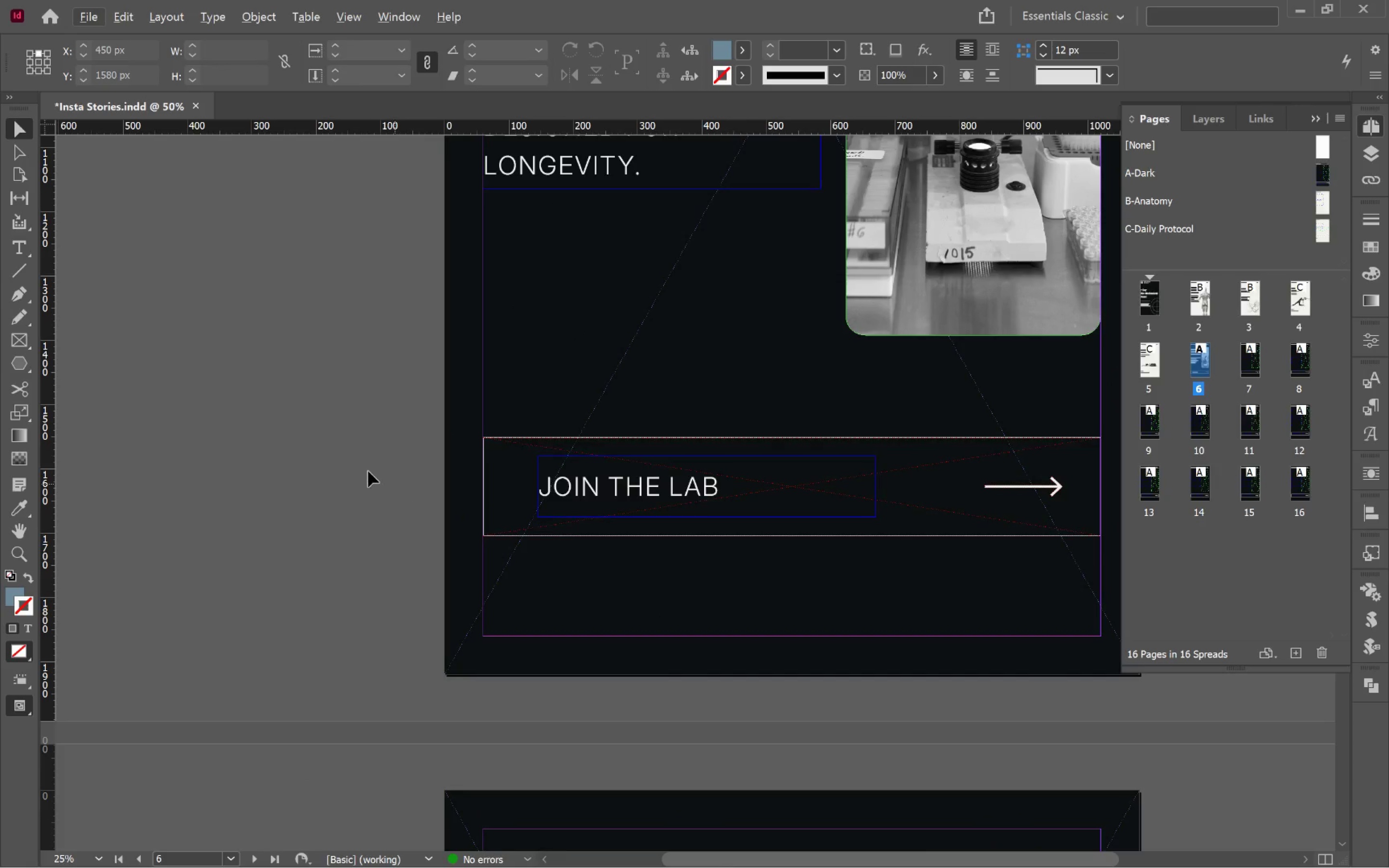 
left_click([370, 458])
 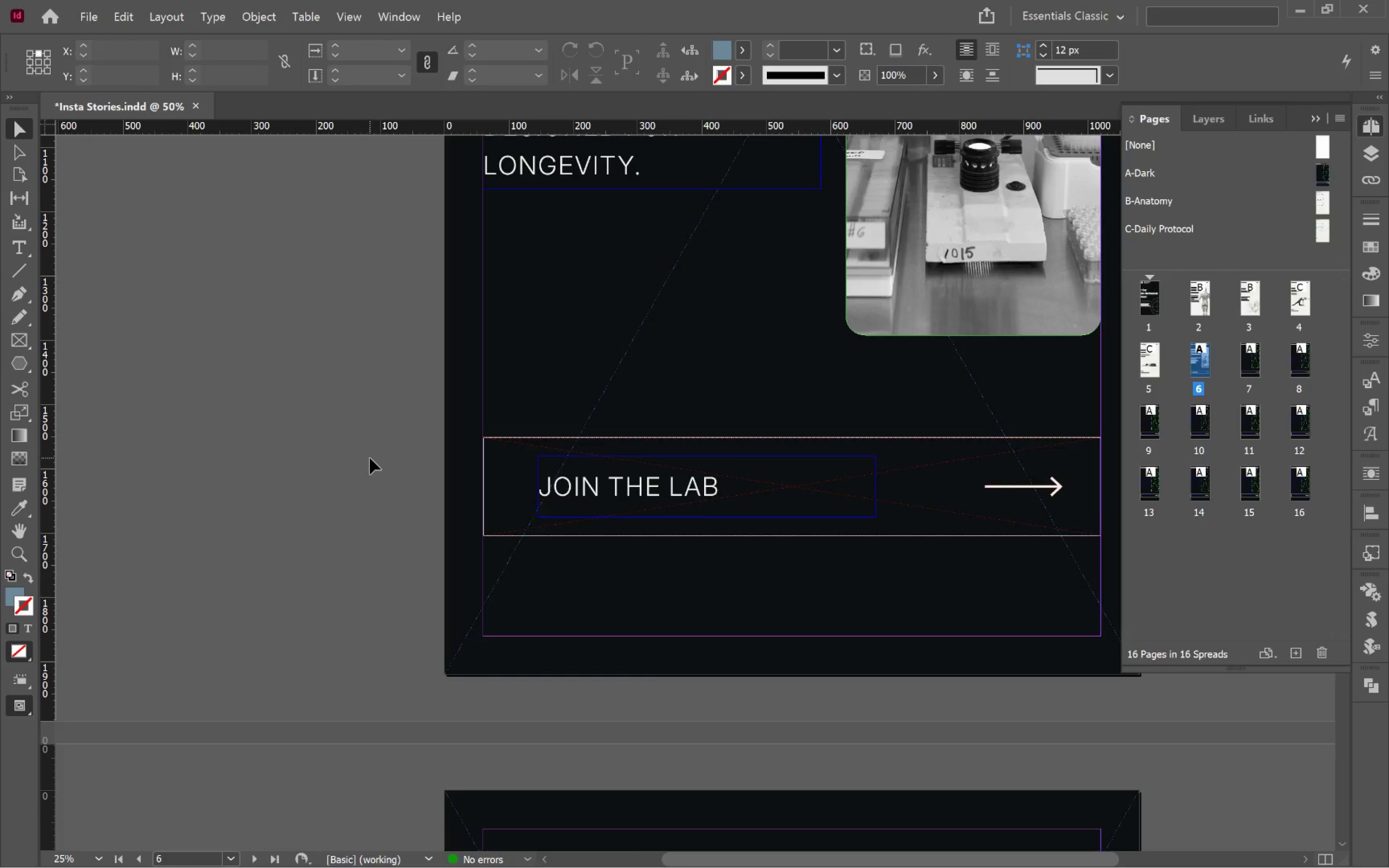 
key(W)
 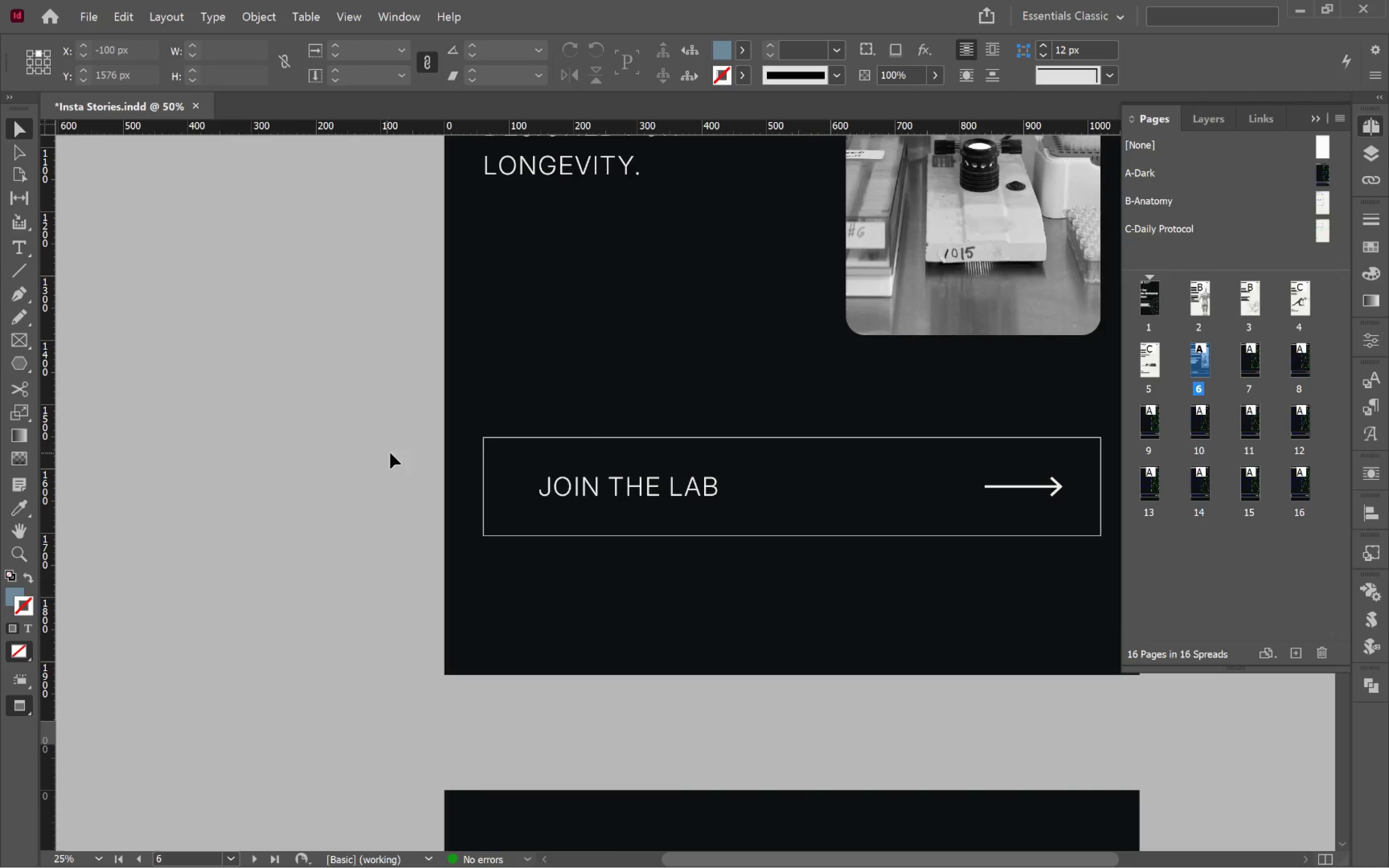 
hold_key(key=AltLeft, duration=0.41)
scroll: coordinate [415, 447], scroll_direction: down, amount: 1.0
 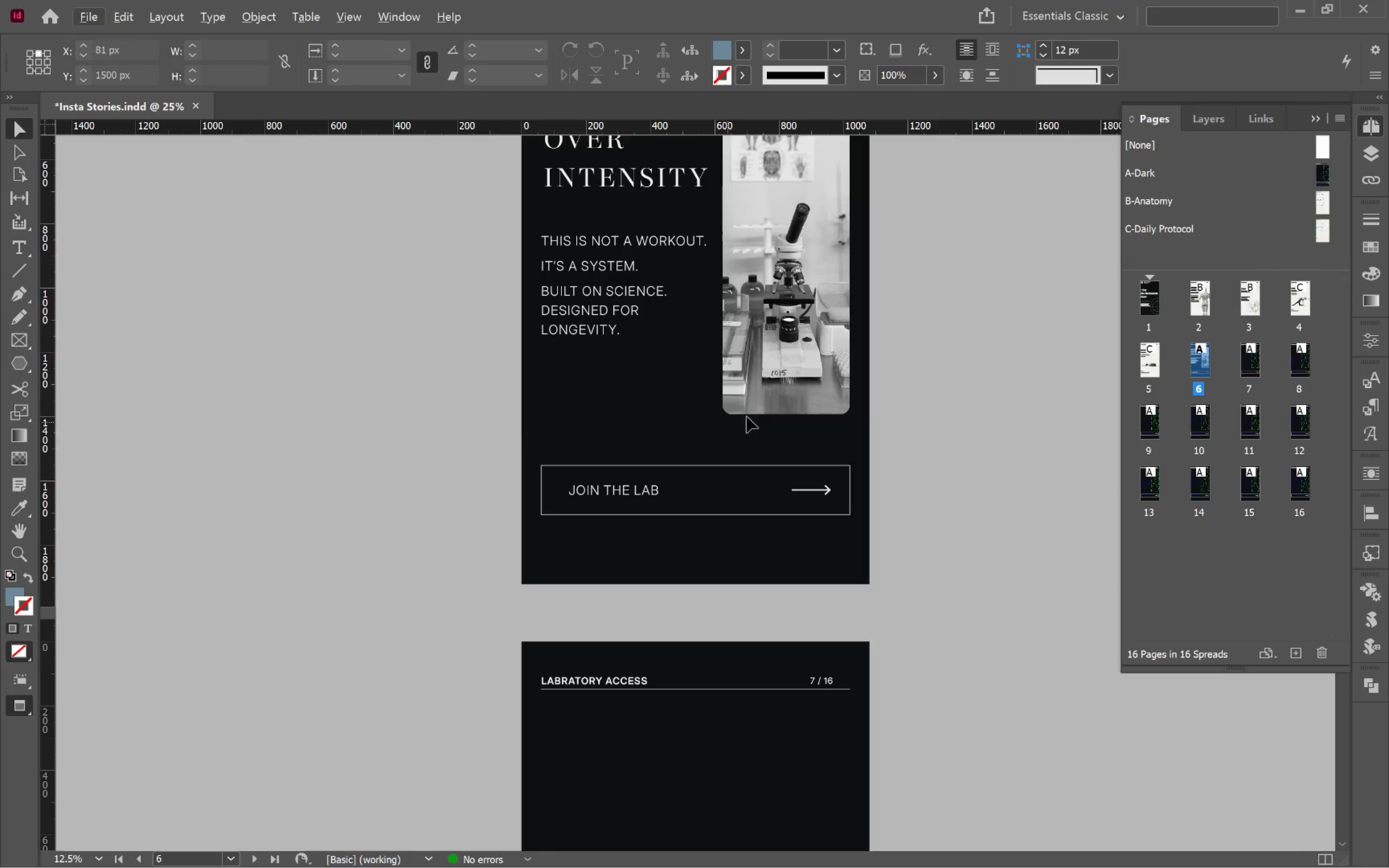 
hold_key(key=Space, duration=1.5)
 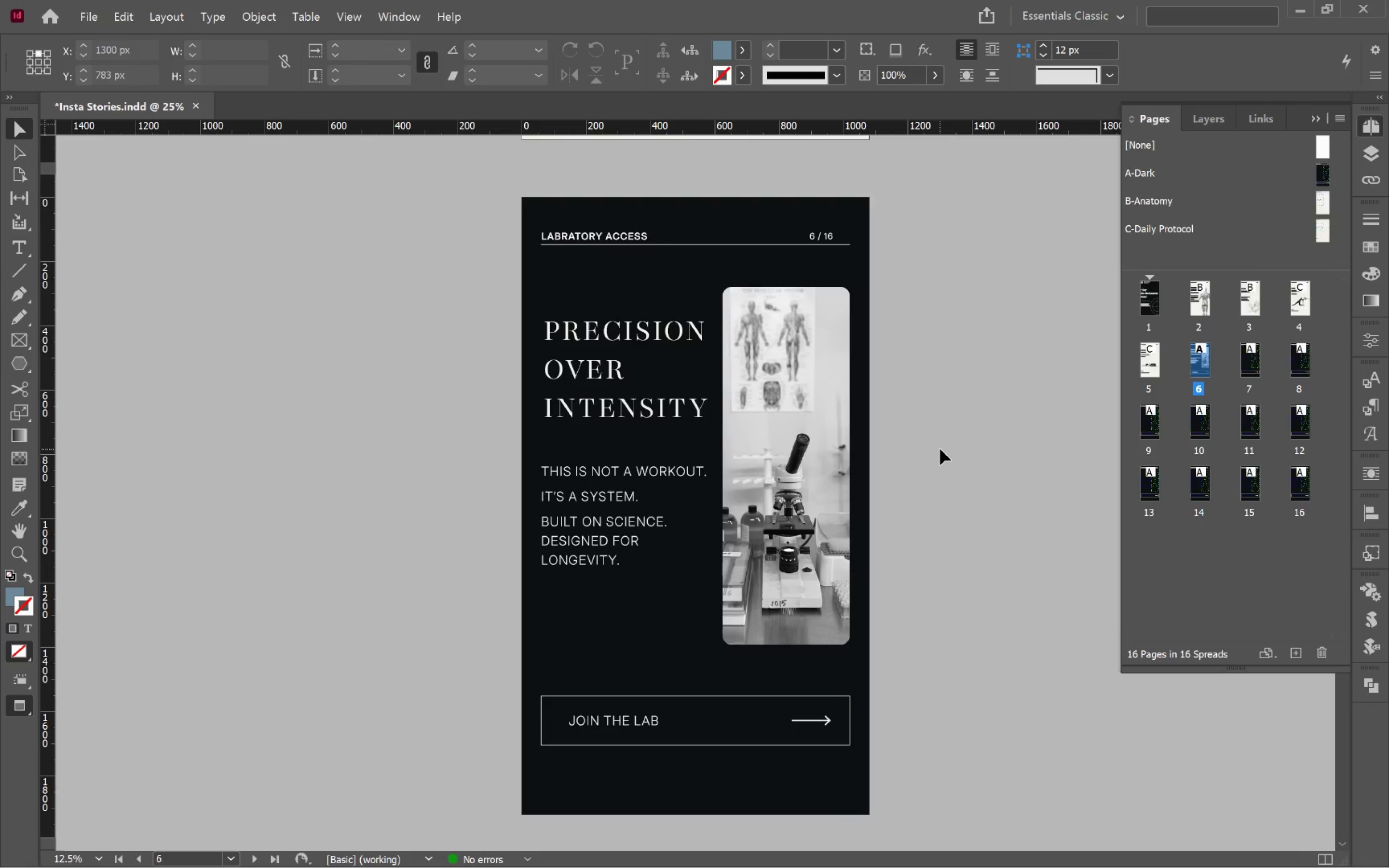 
left_click_drag(start_coordinate=[840, 329], to_coordinate=[775, 529])
 